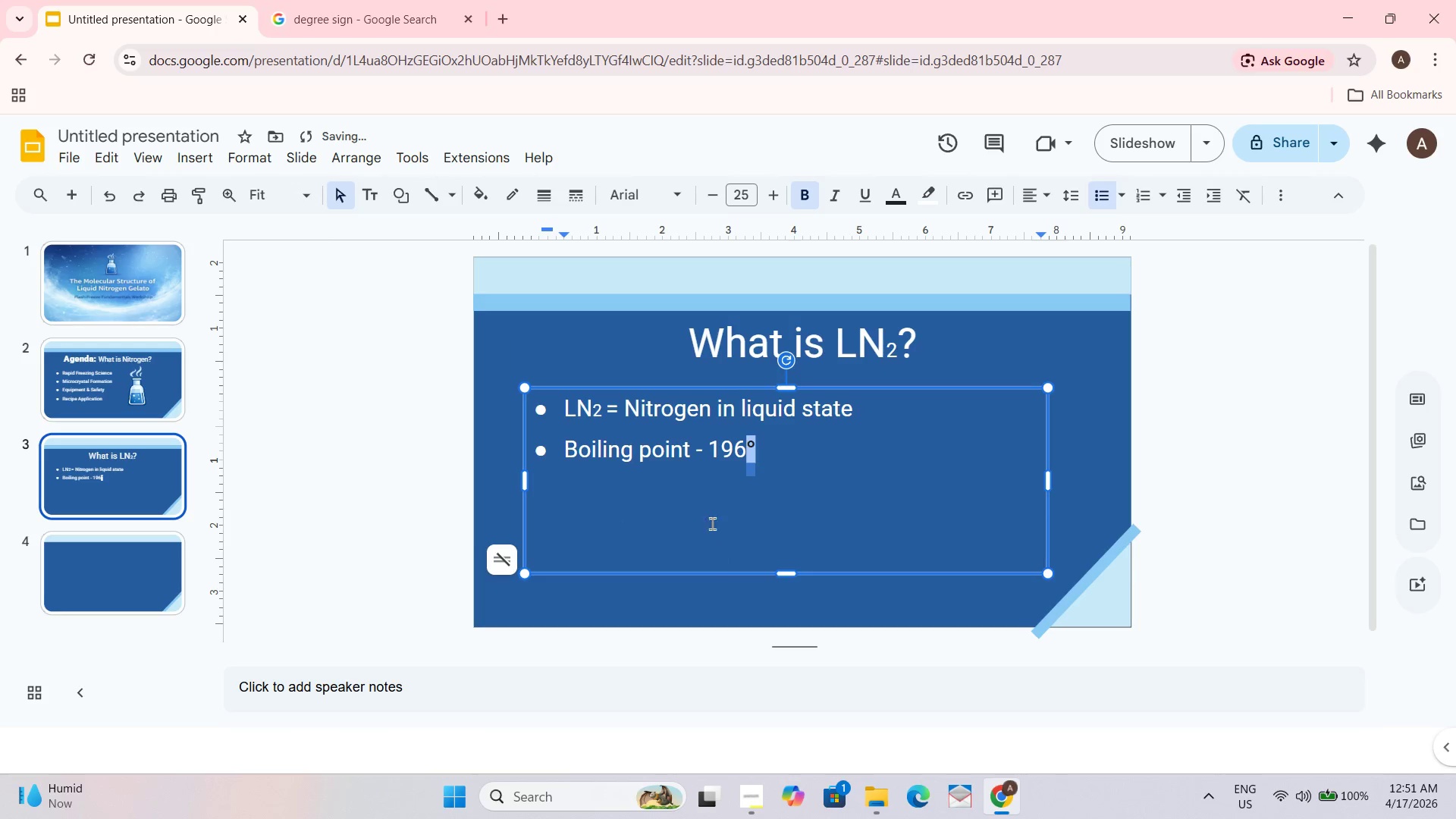 
left_click_drag(start_coordinate=[840, 513], to_coordinate=[848, 510])
 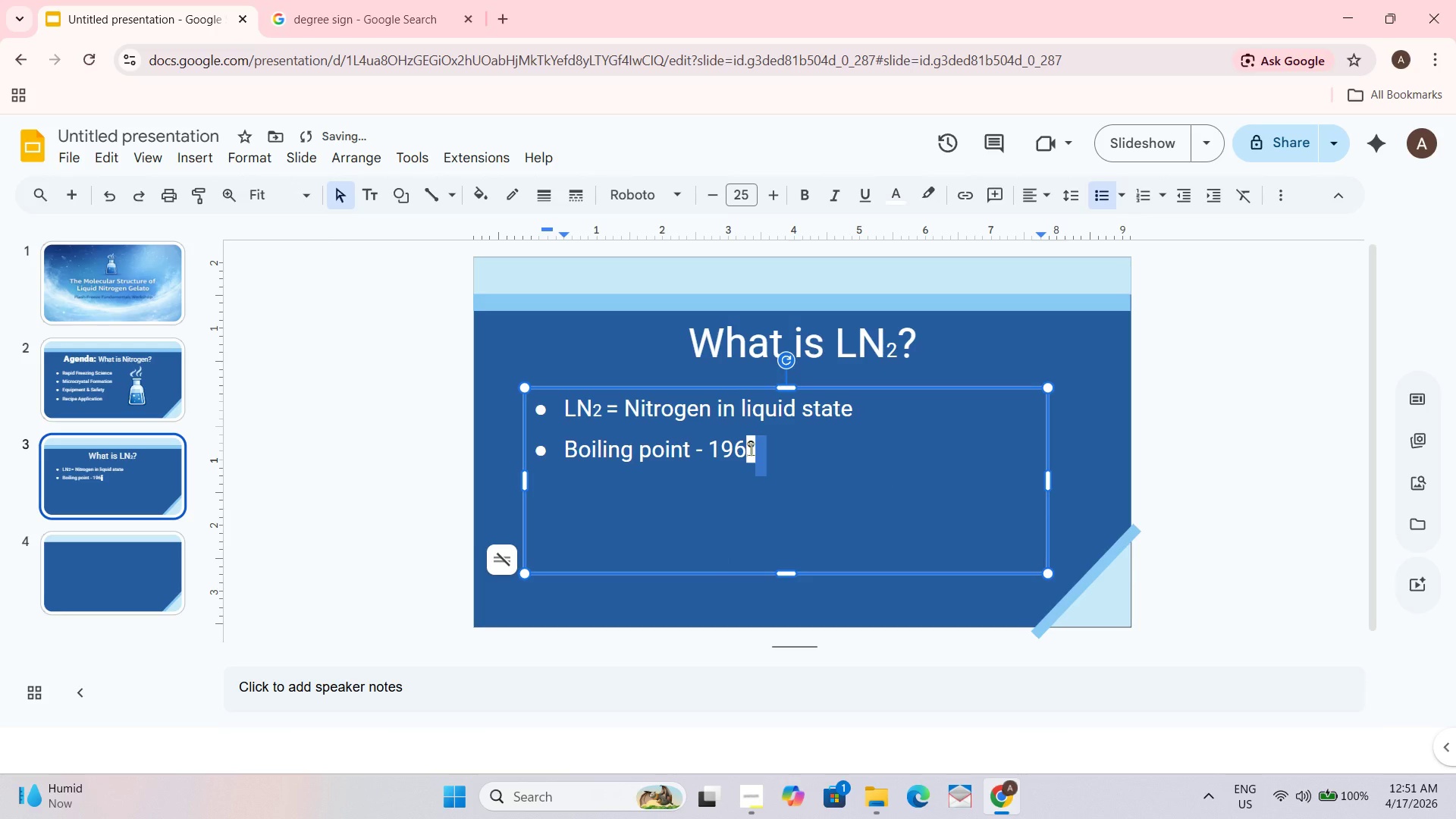 
left_click([763, 449])
 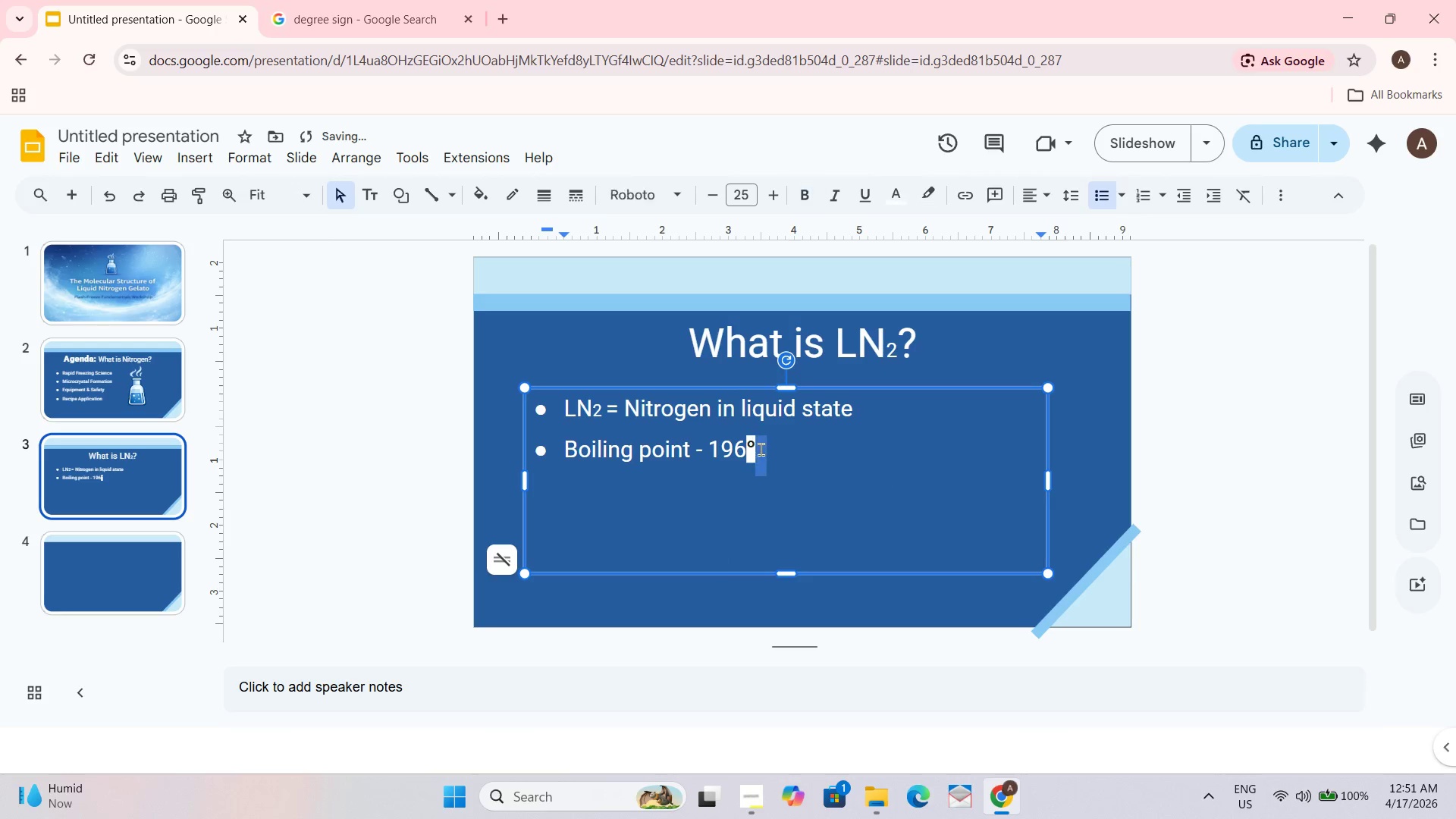 
left_click_drag(start_coordinate=[763, 449], to_coordinate=[752, 448])
 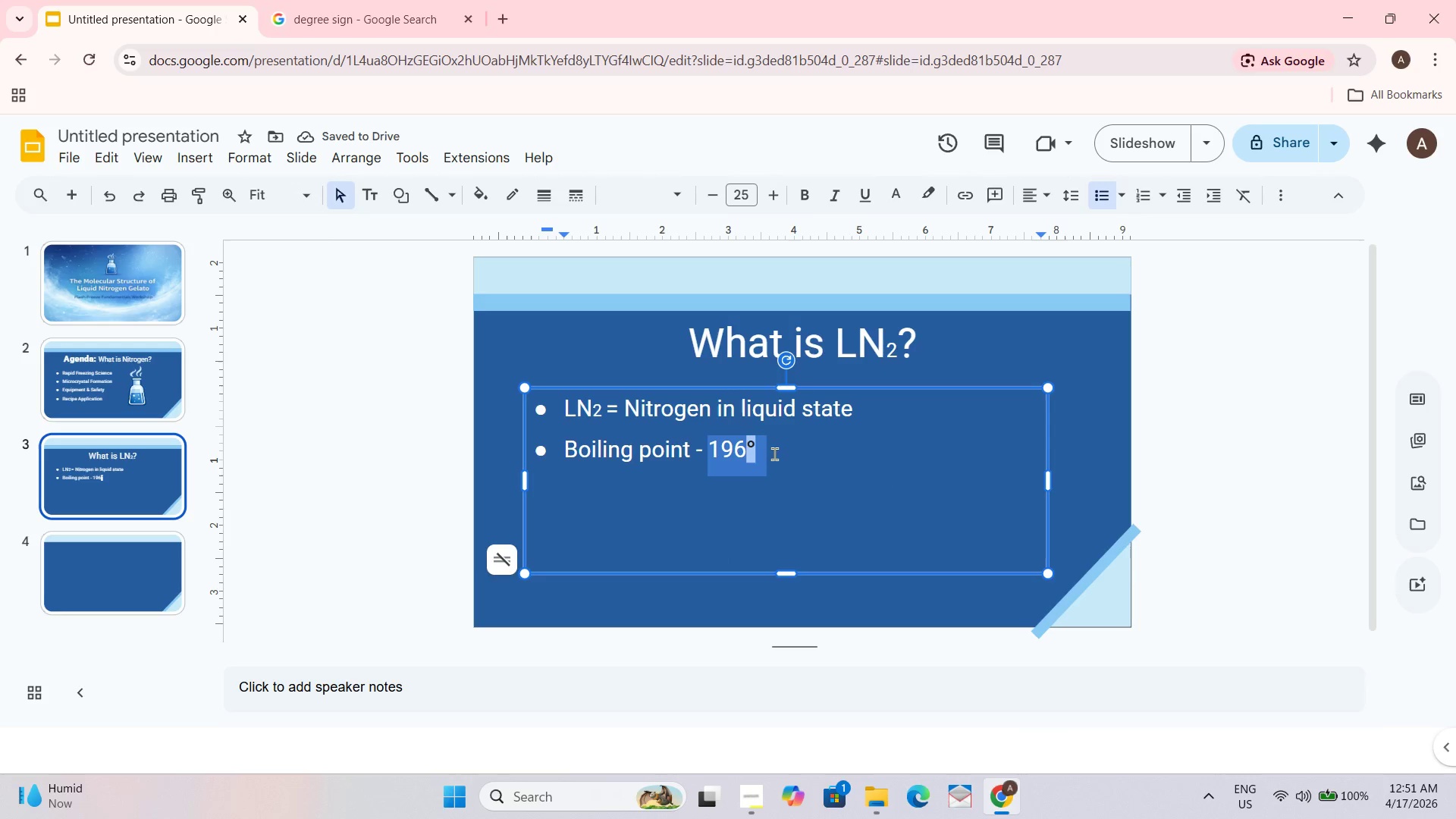 
left_click([774, 454])
 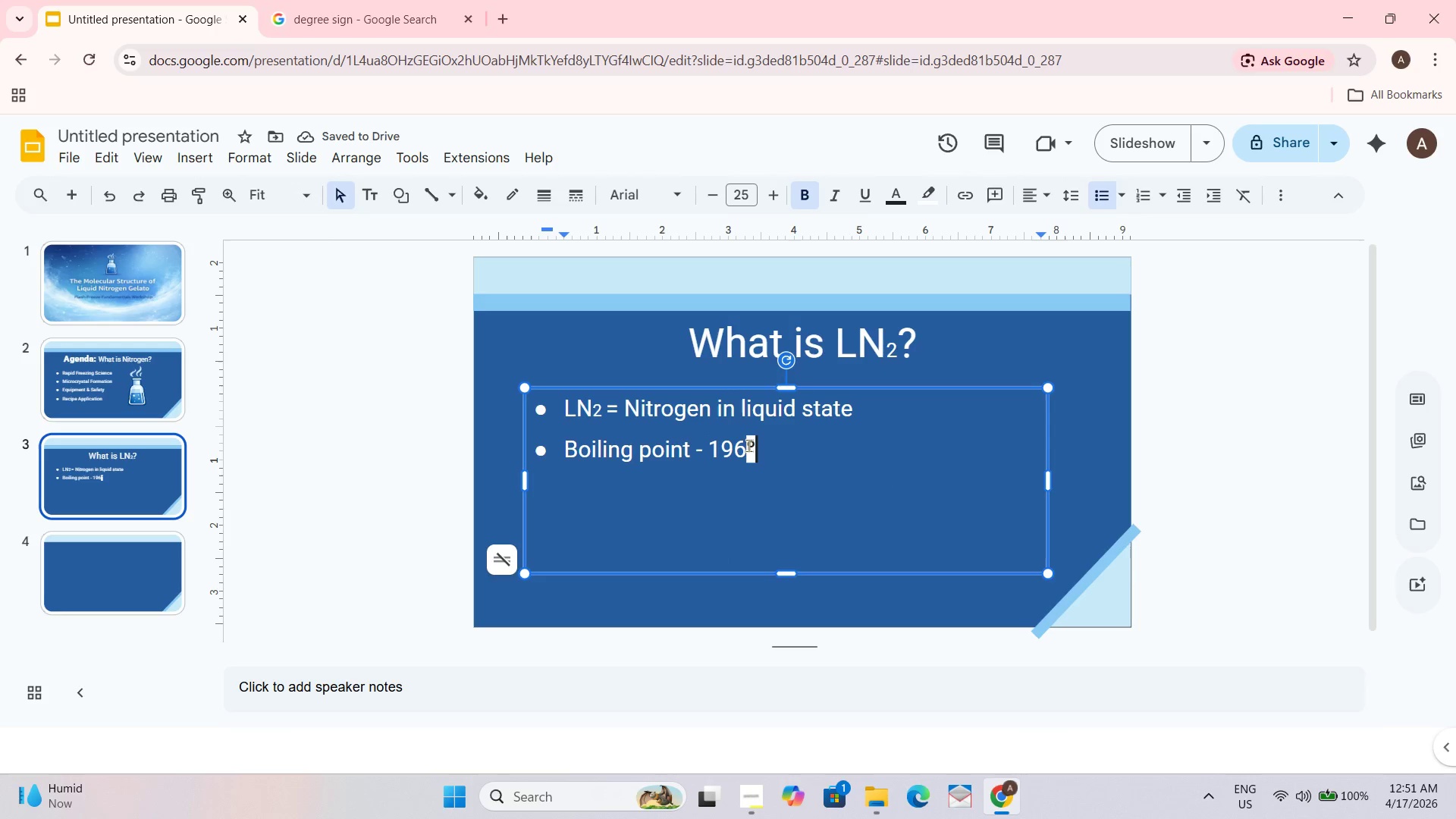 
left_click_drag(start_coordinate=[747, 446], to_coordinate=[758, 448])
 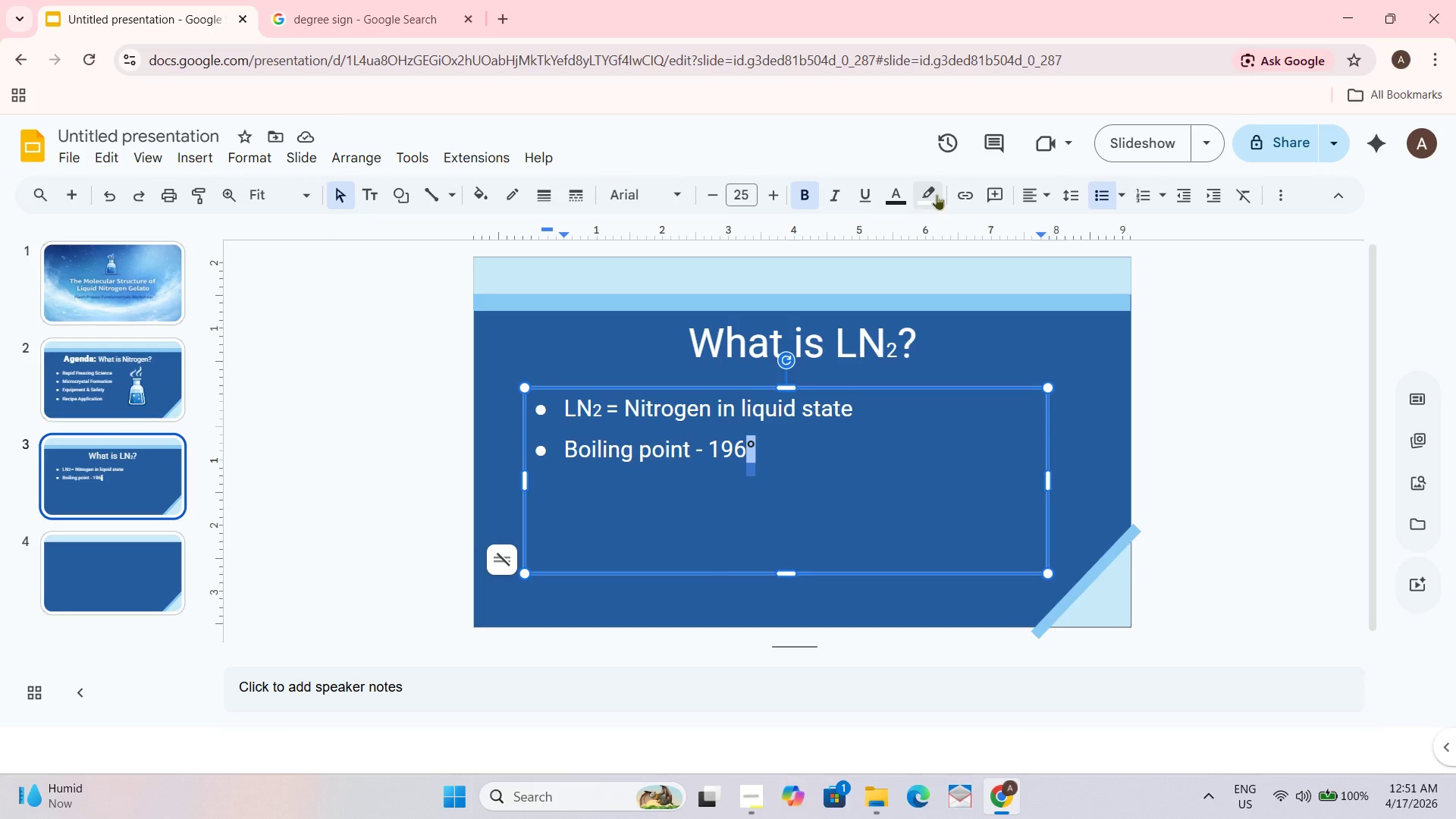 
left_click([940, 193])
 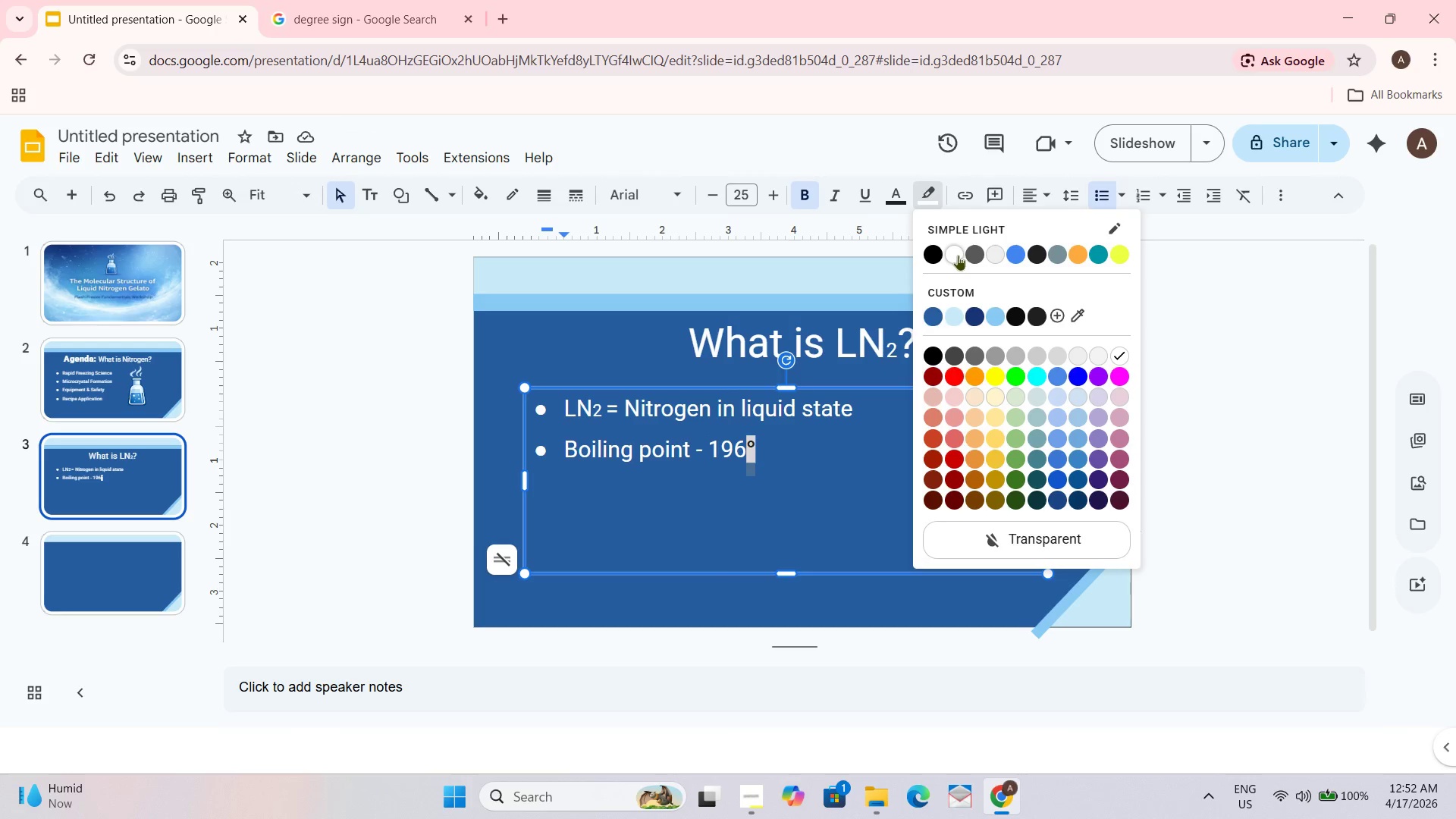 
left_click([957, 253])
 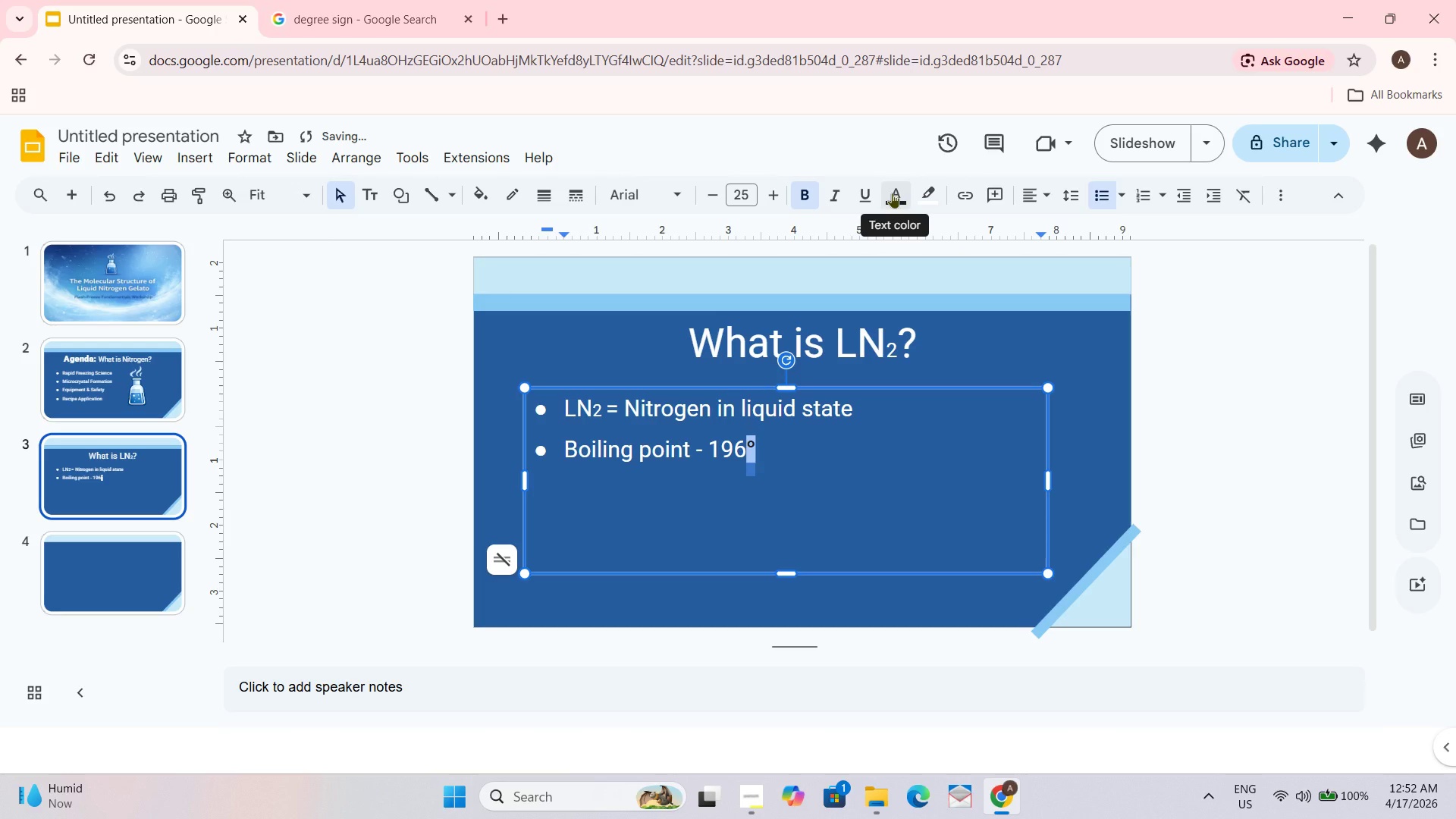 
left_click([892, 193])
 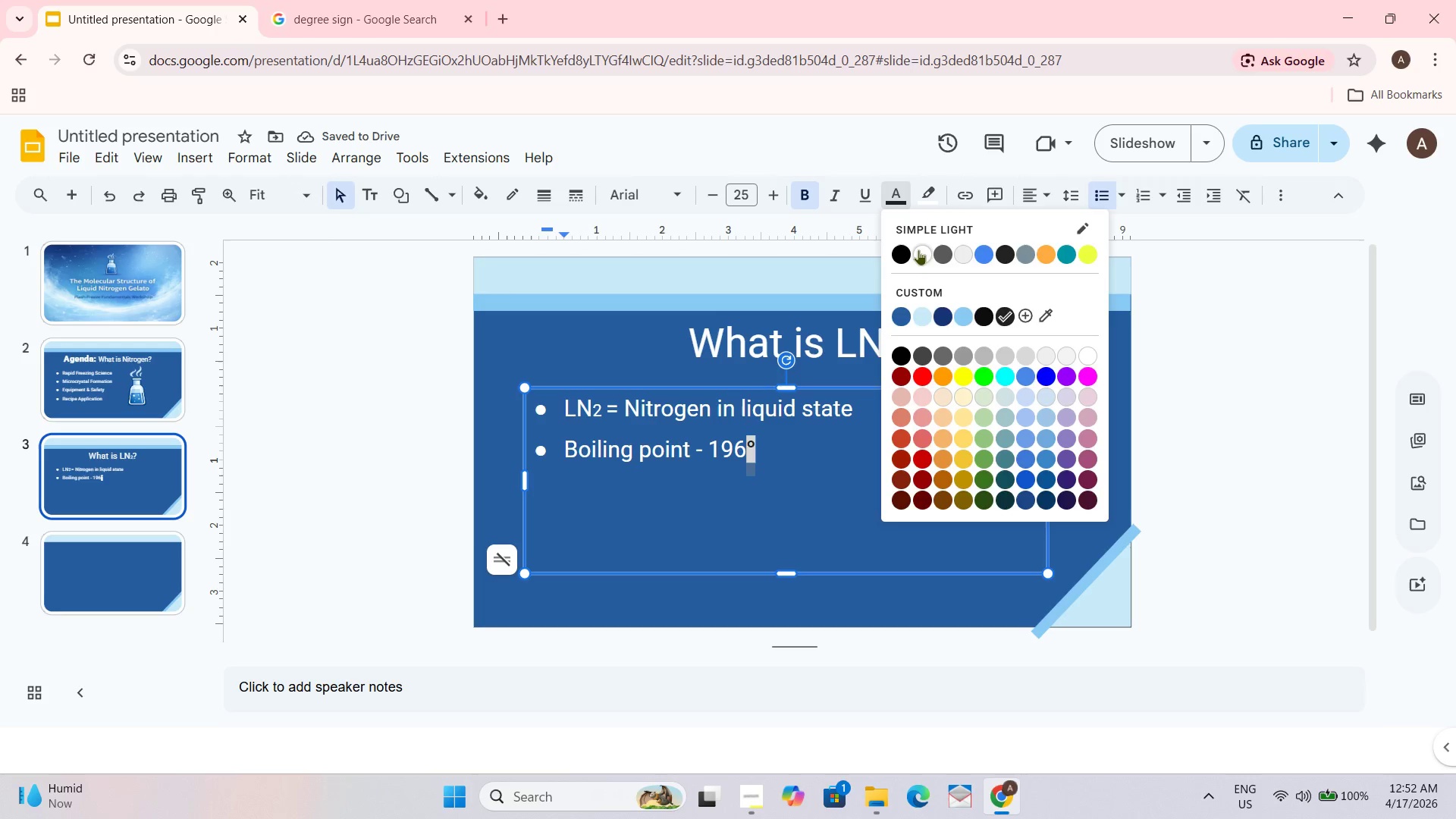 
left_click([918, 251])
 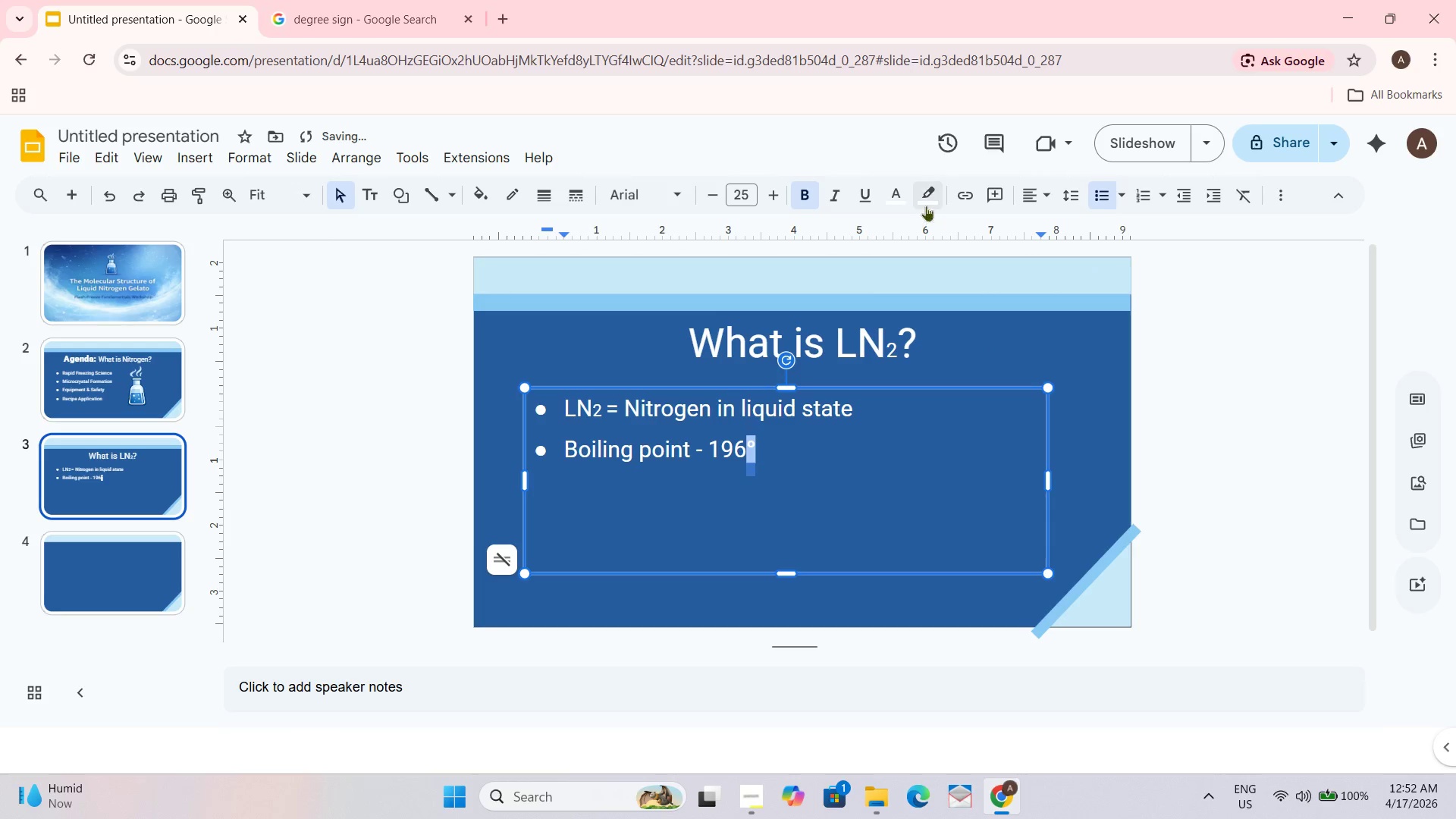 
left_click([924, 201])
 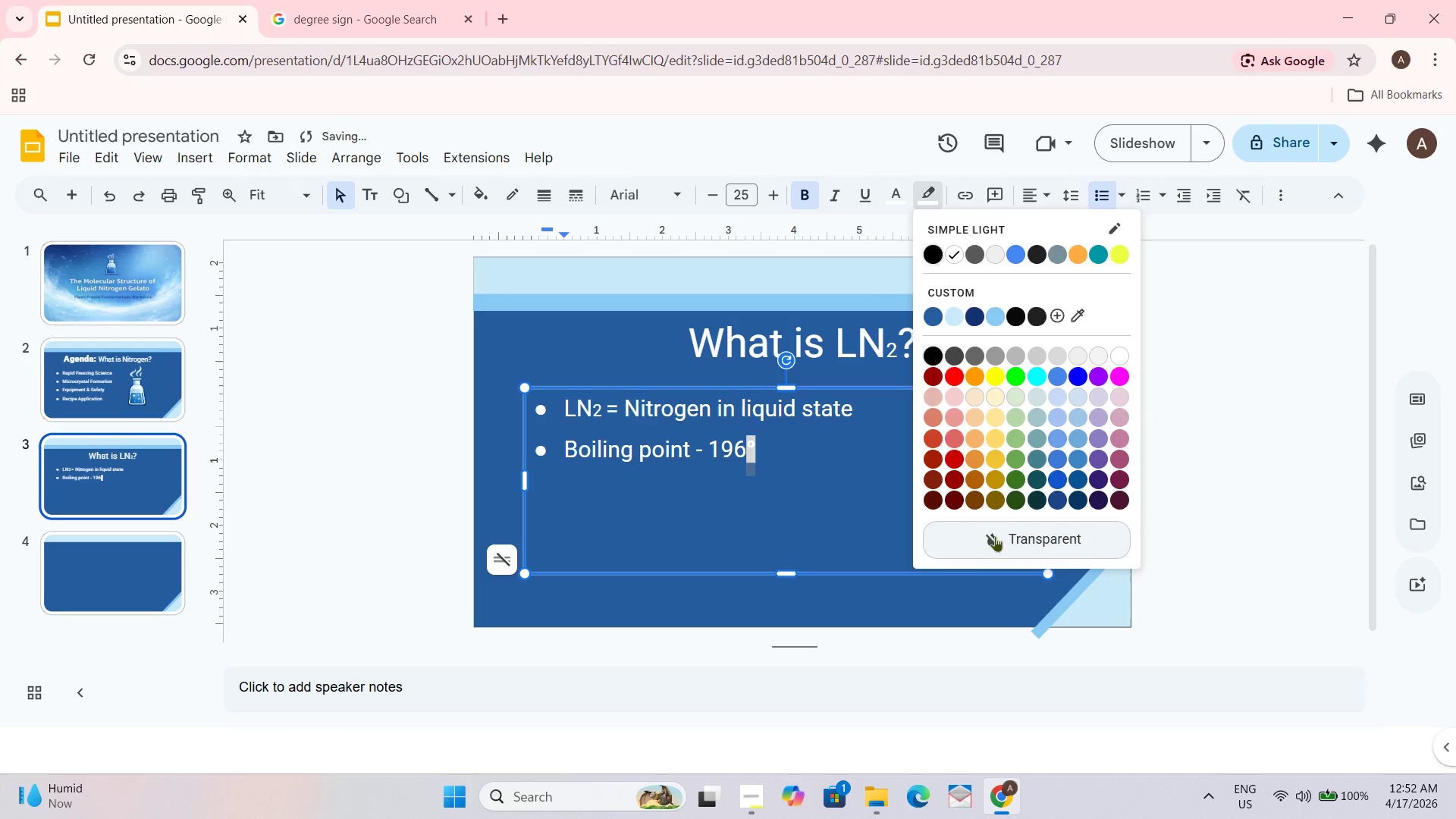 
double_click([1151, 497])
 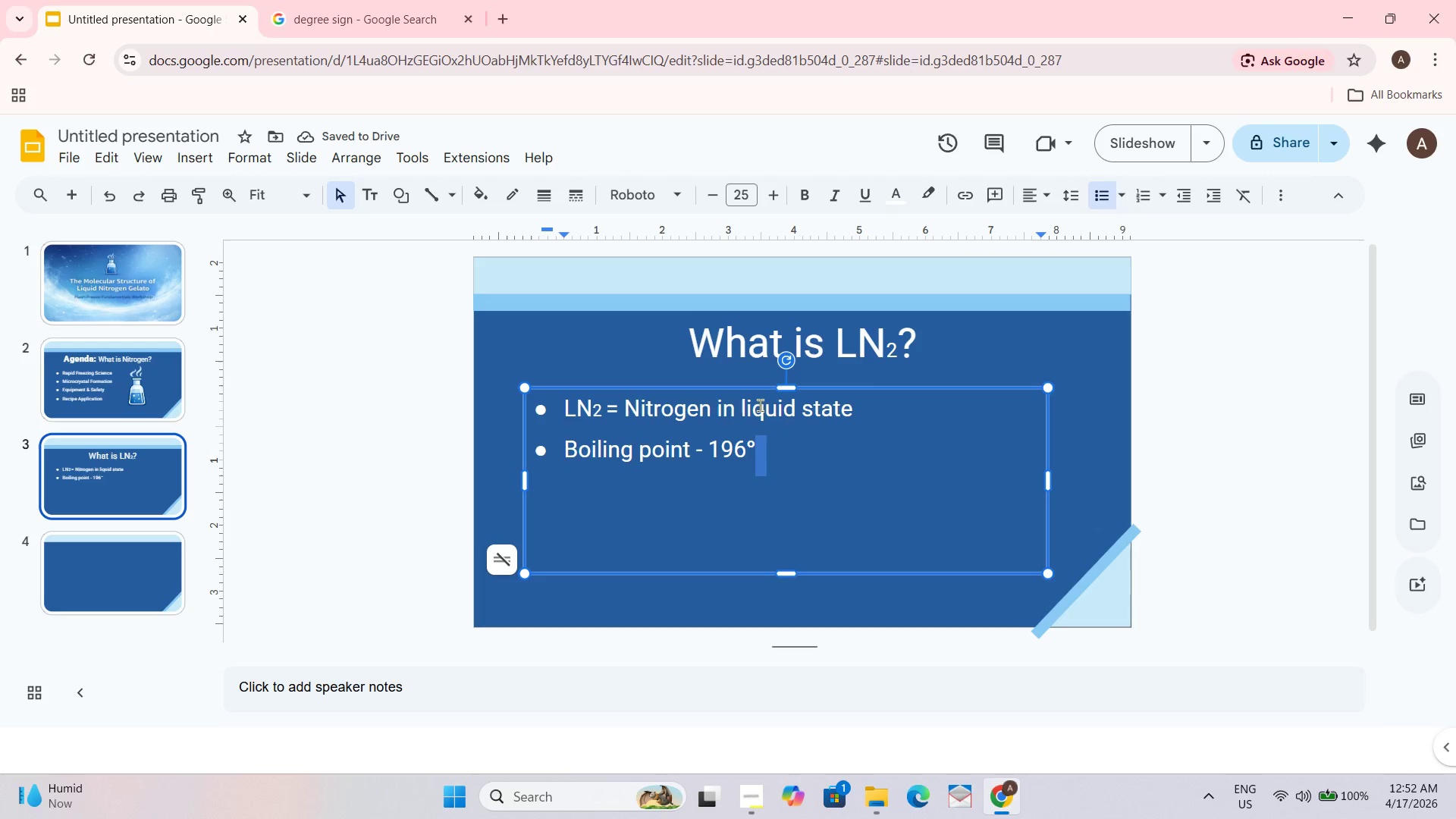 
wait(6.11)
 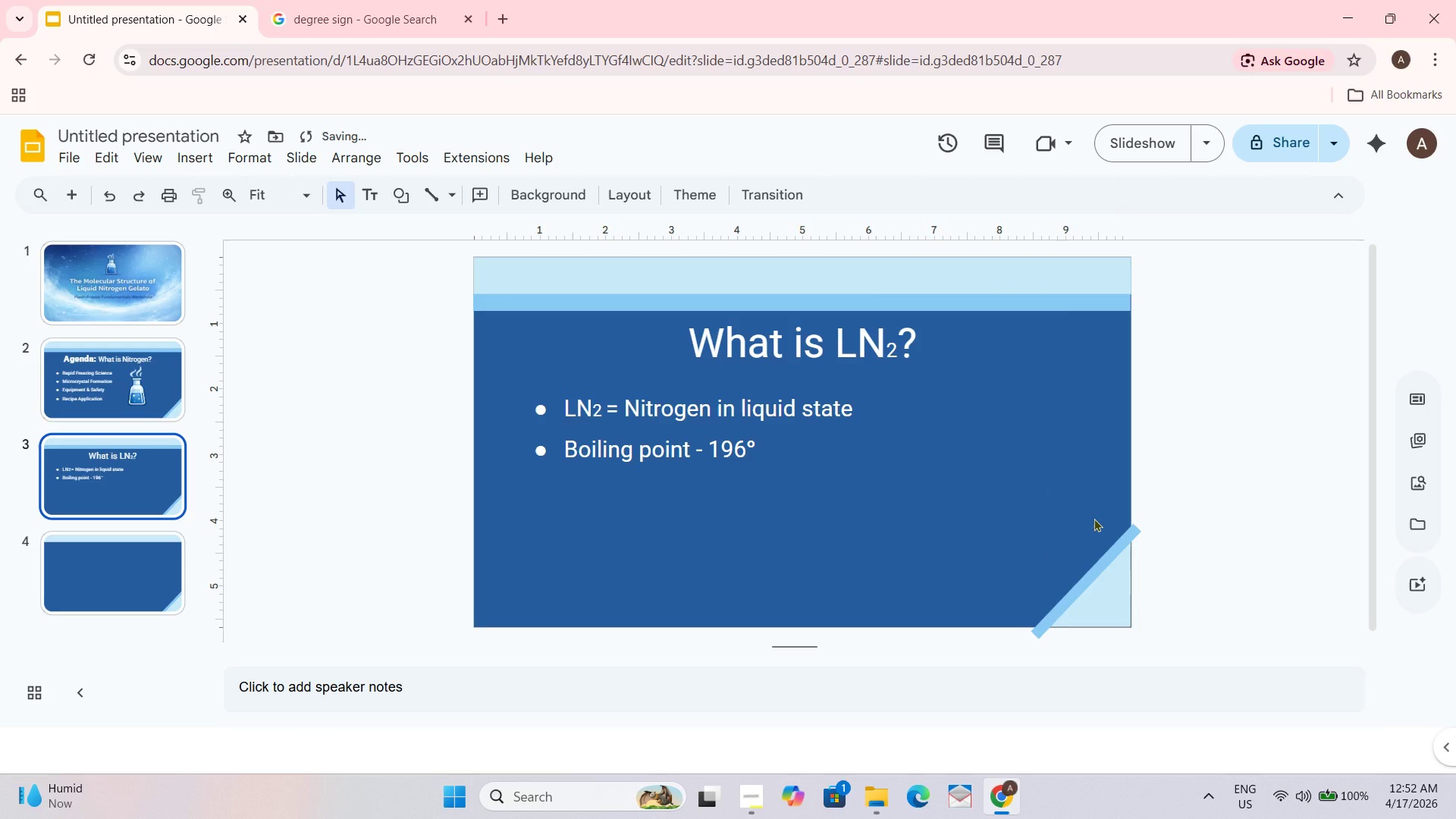 
key(Backspace)
 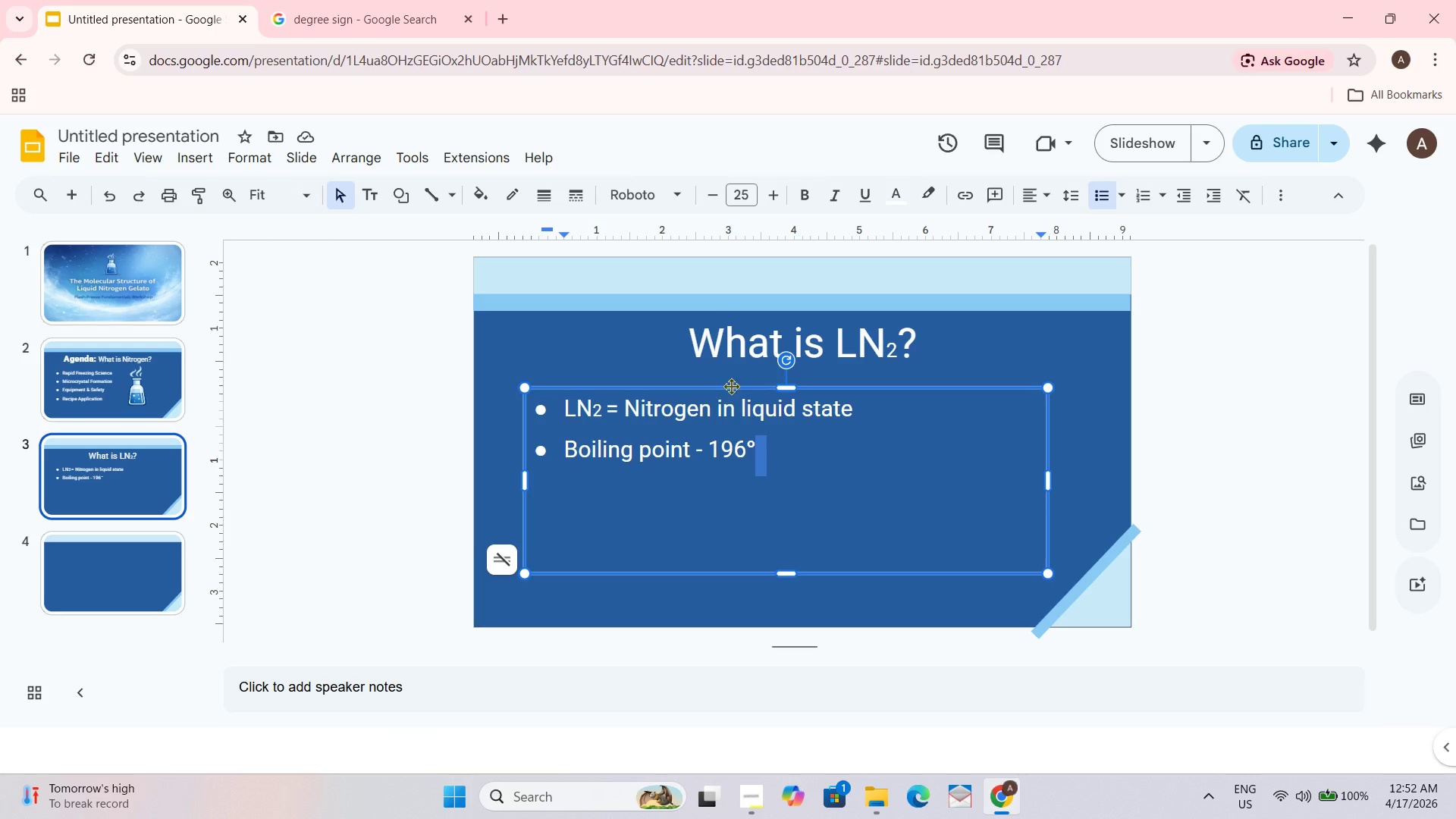 
key(Control+C)
 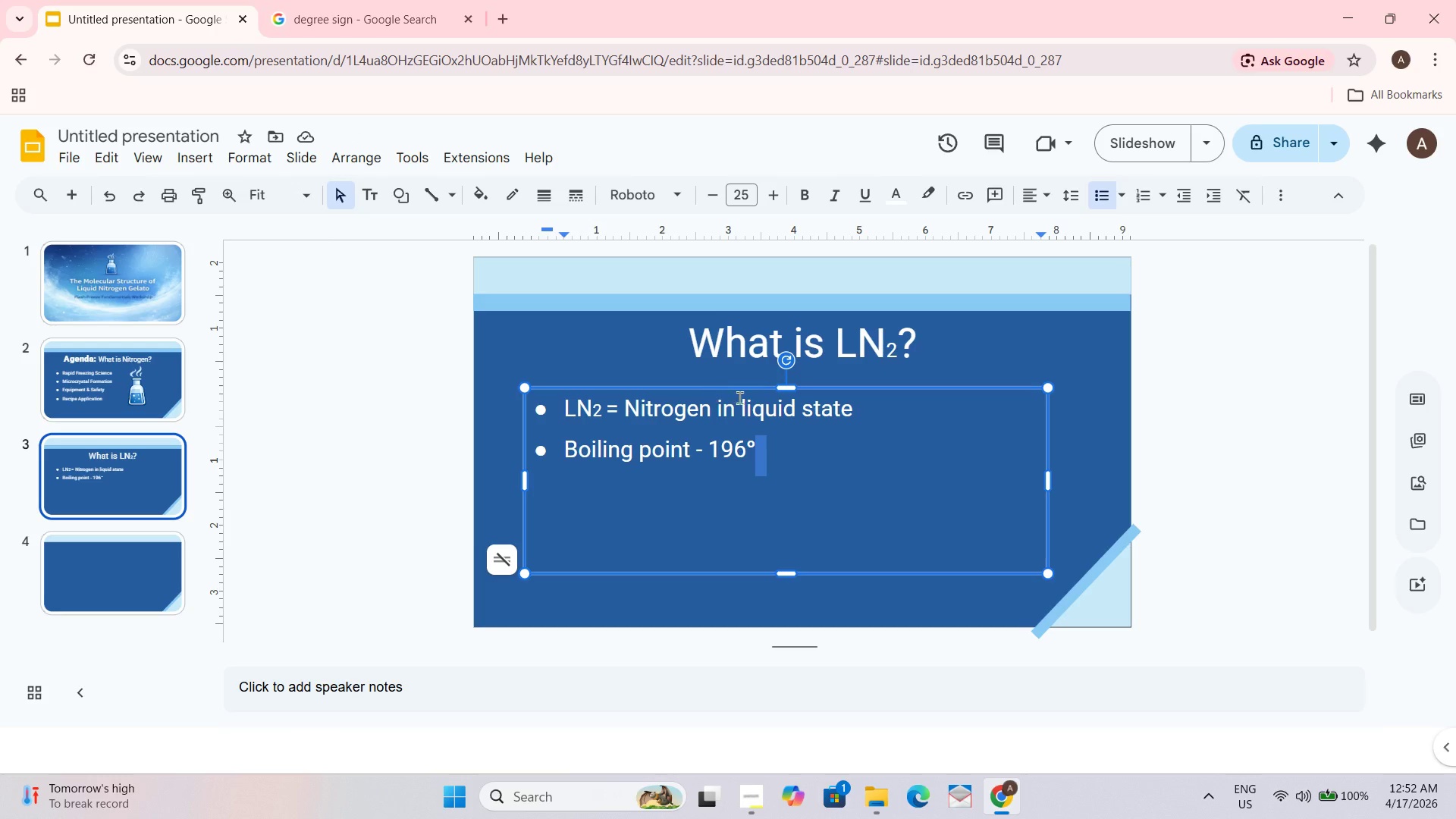 
left_click([825, 479])
 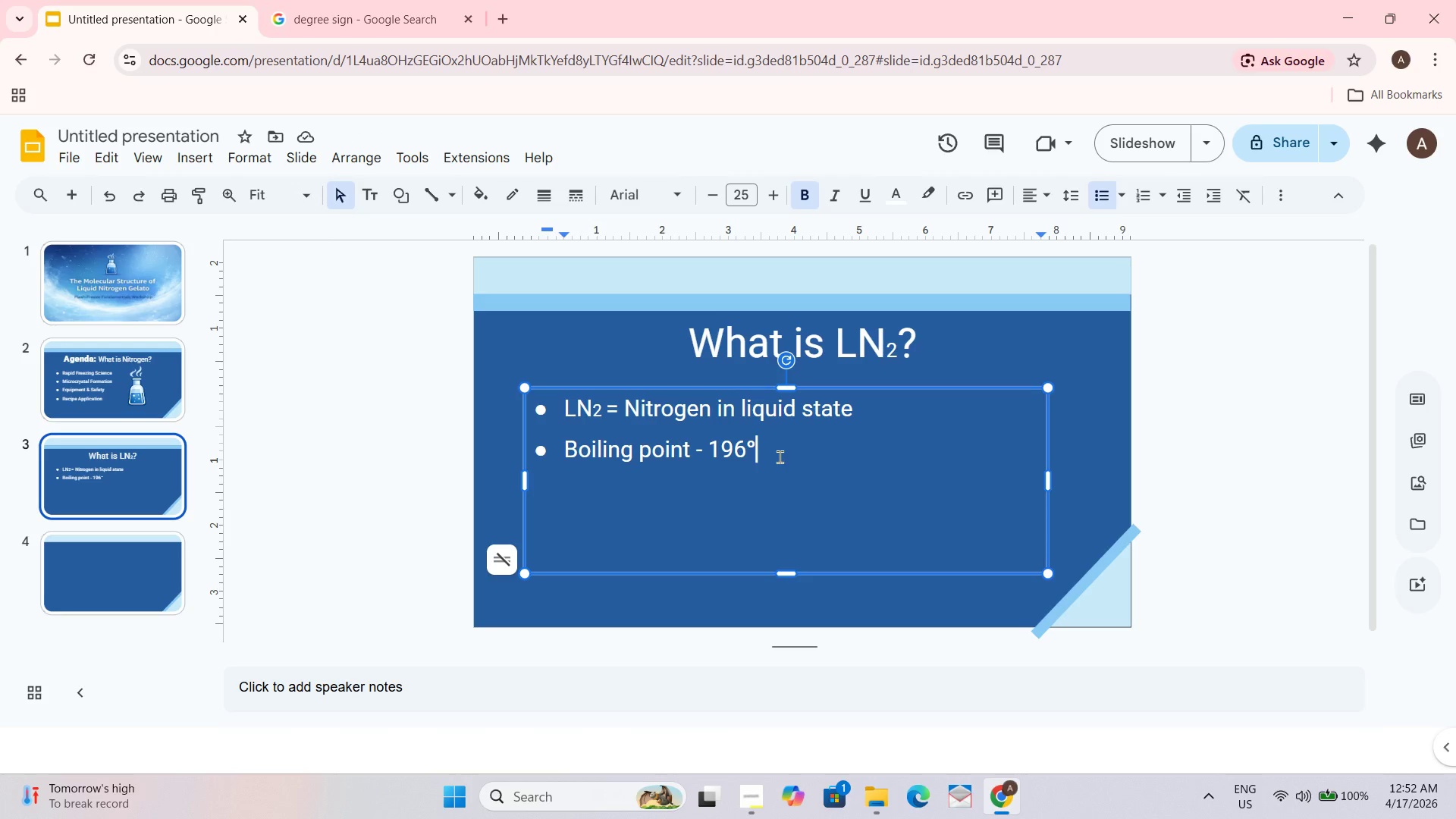 
key(Control+C)
 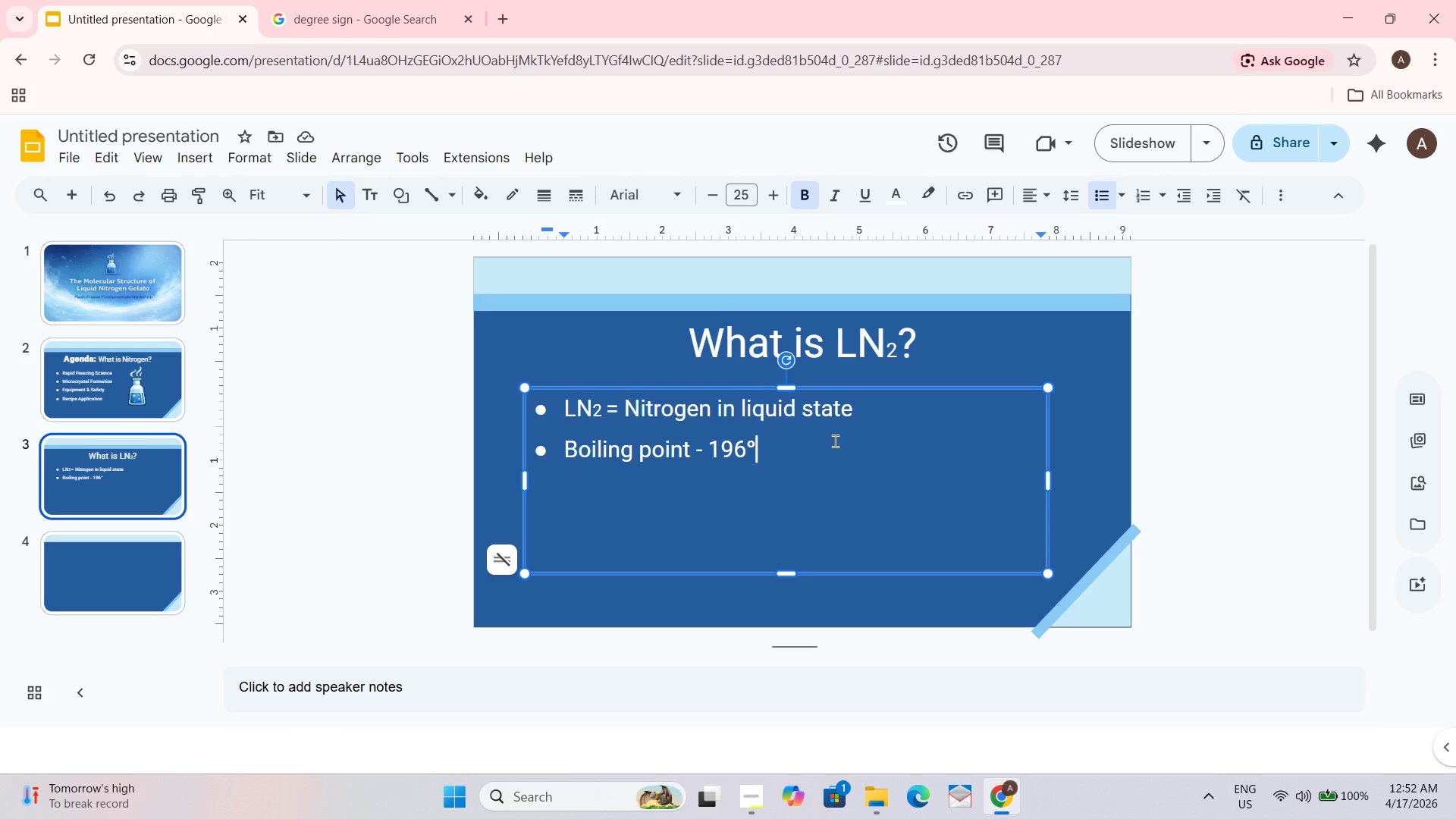 
key(Shift+C)
 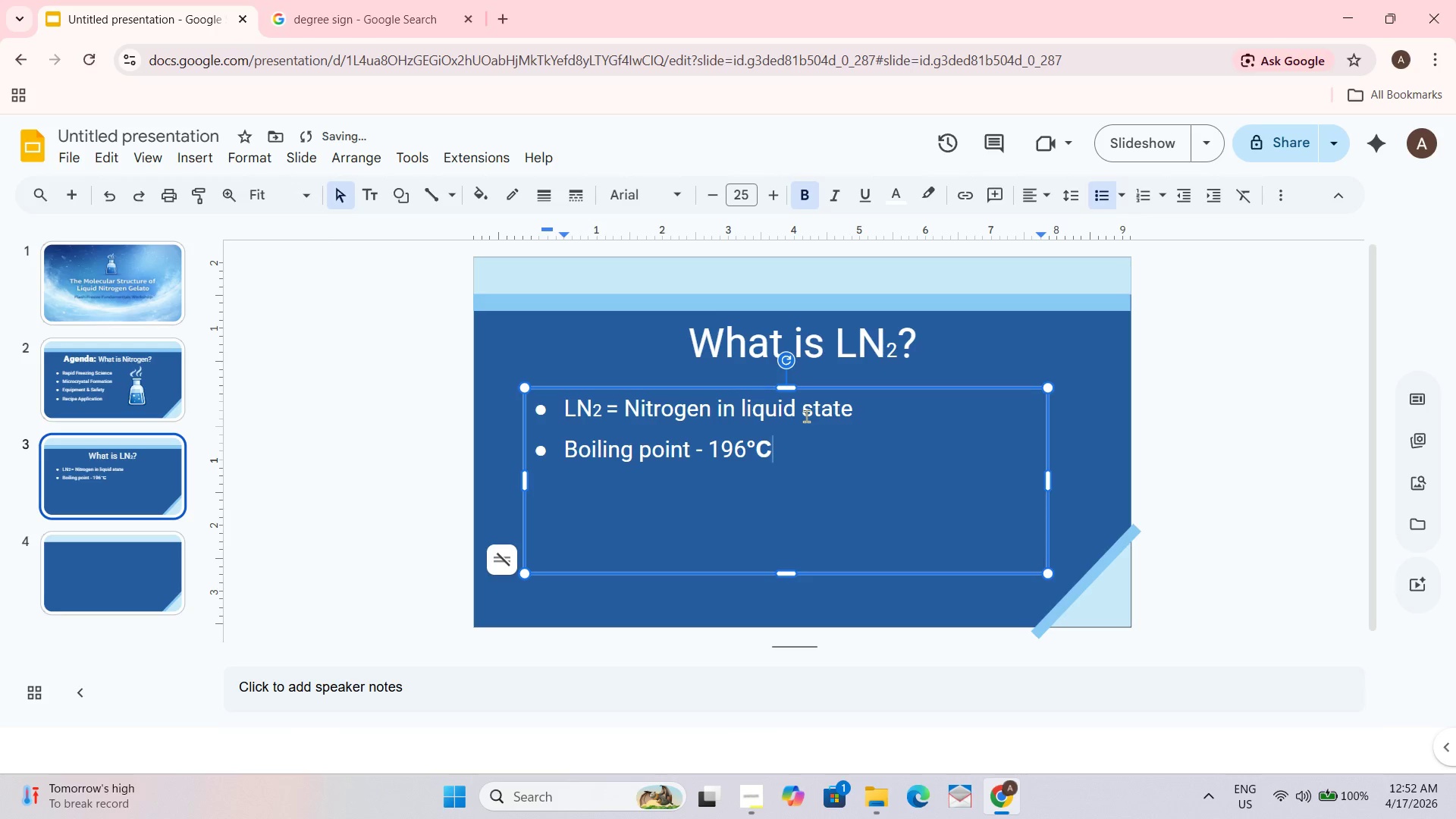 
left_click_drag(start_coordinate=[785, 438], to_coordinate=[754, 444])
 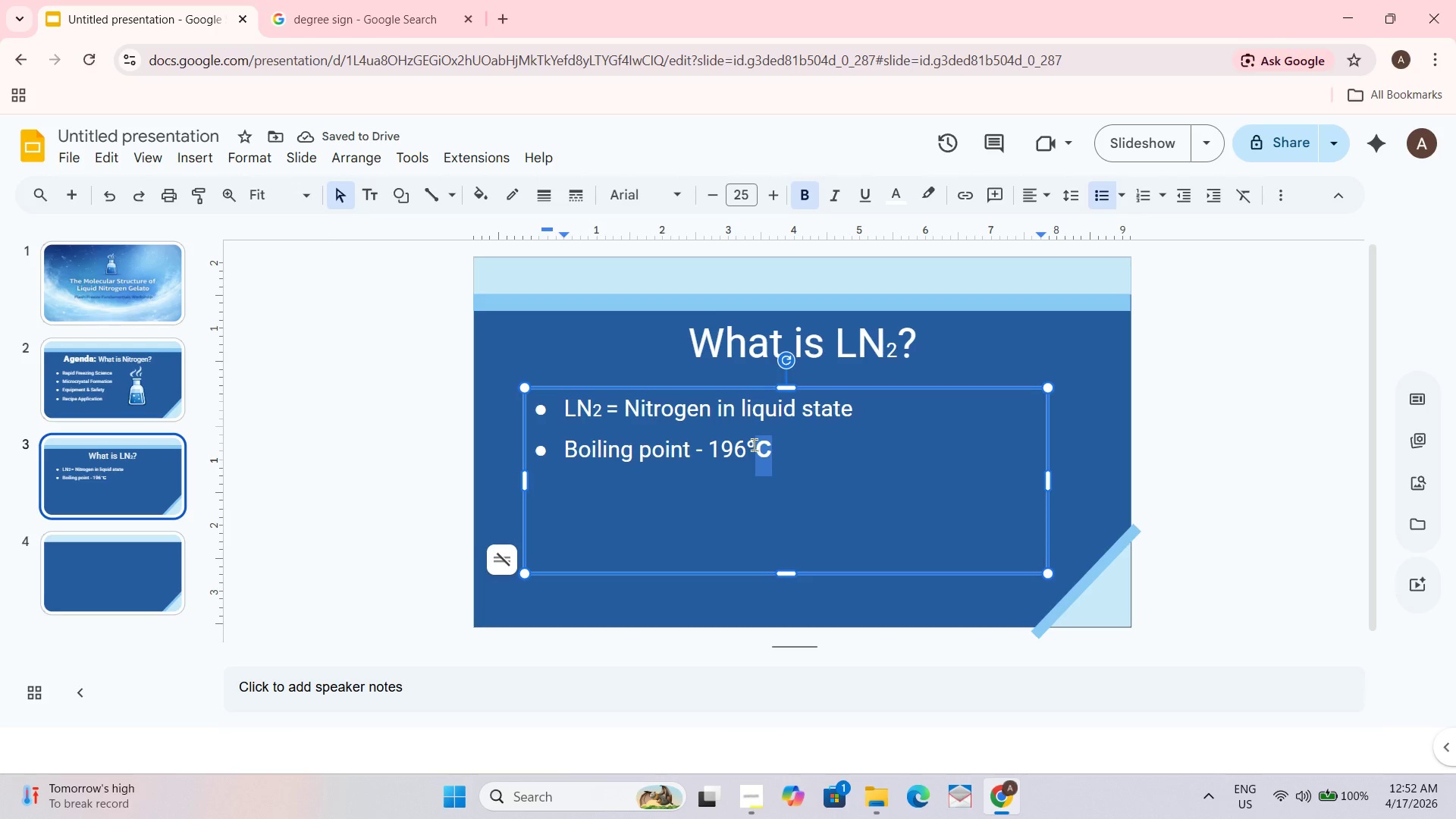 
key(Control+B)
 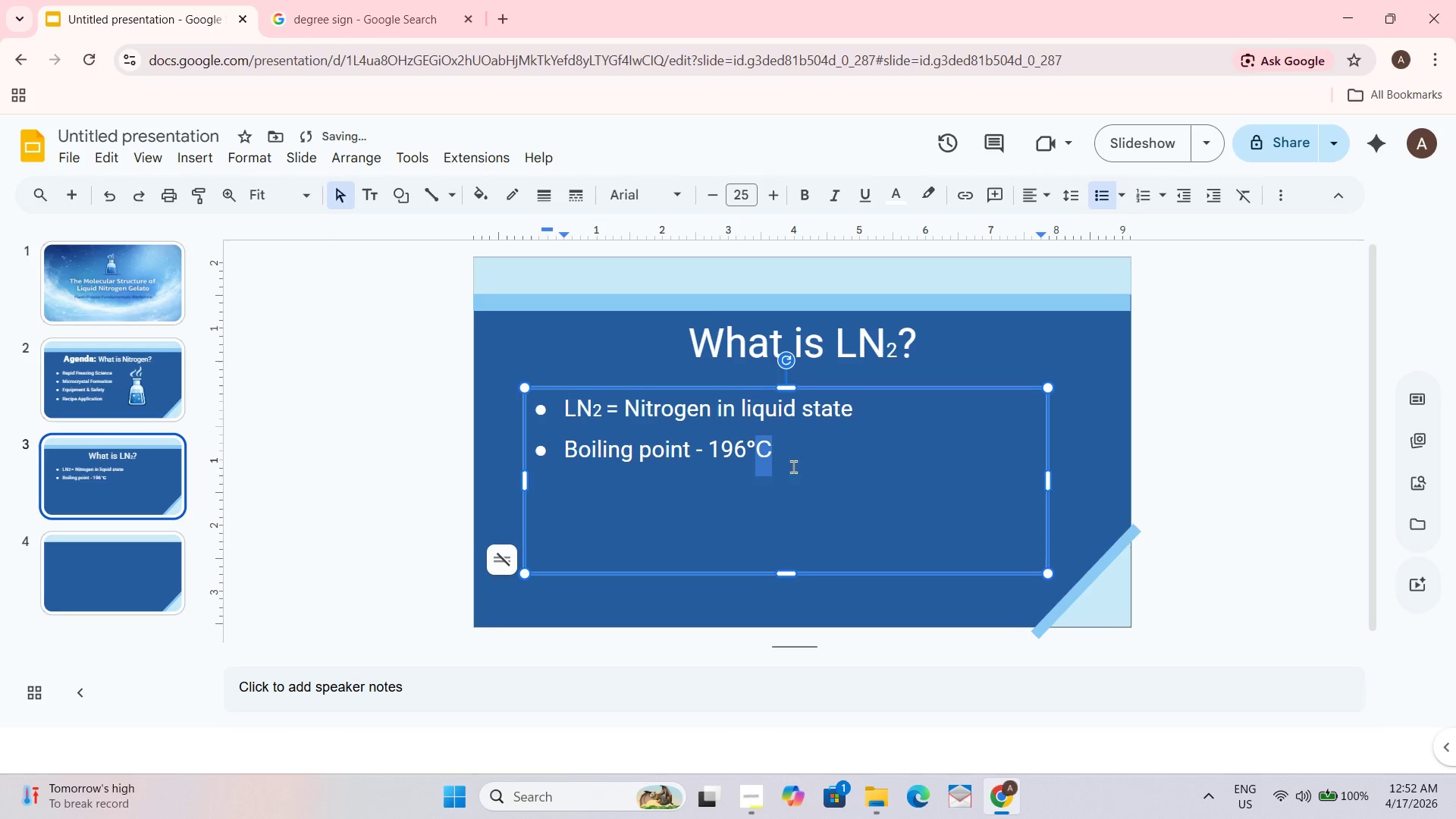 
left_click([797, 464])
 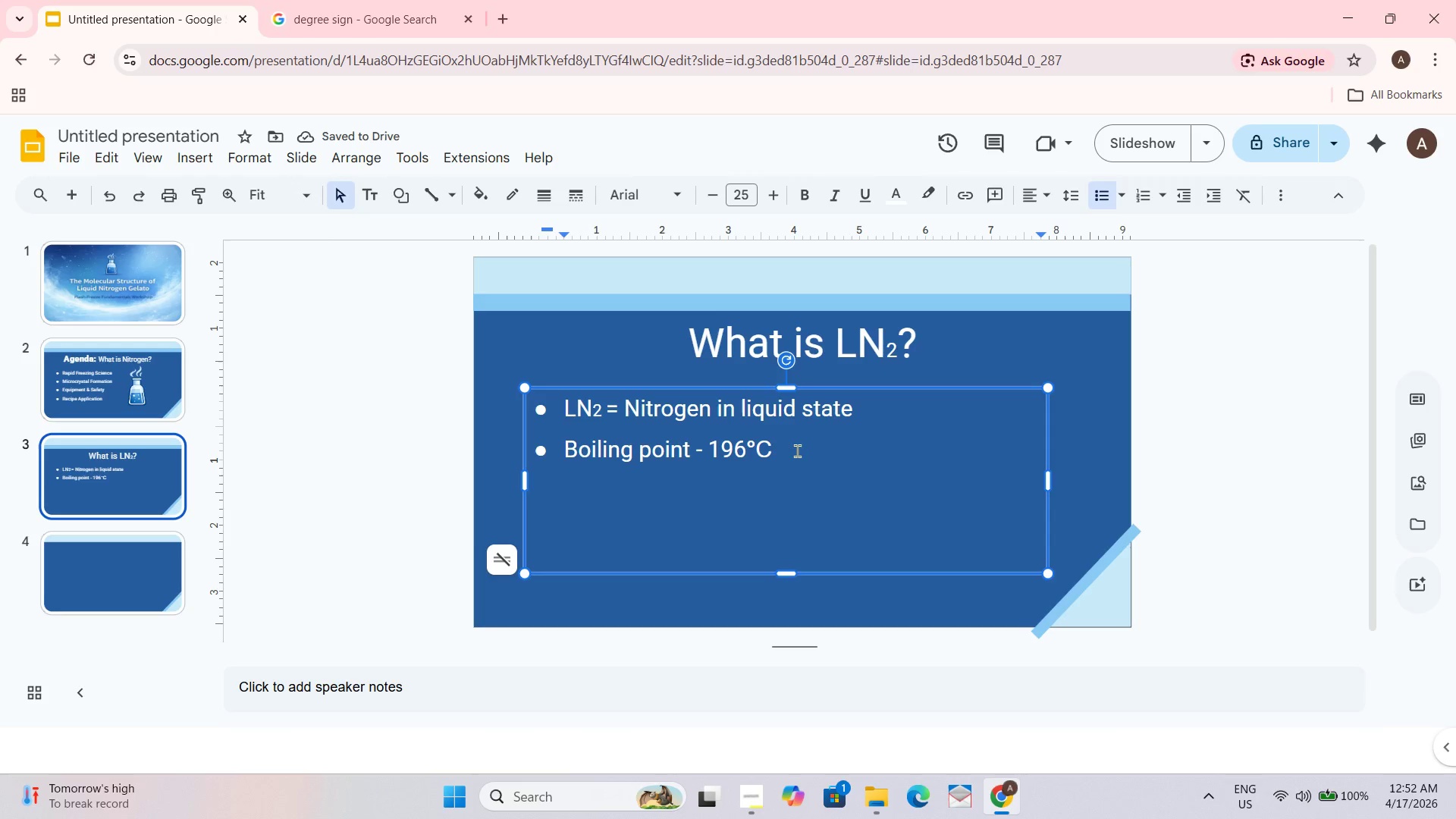 
wait(8.69)
 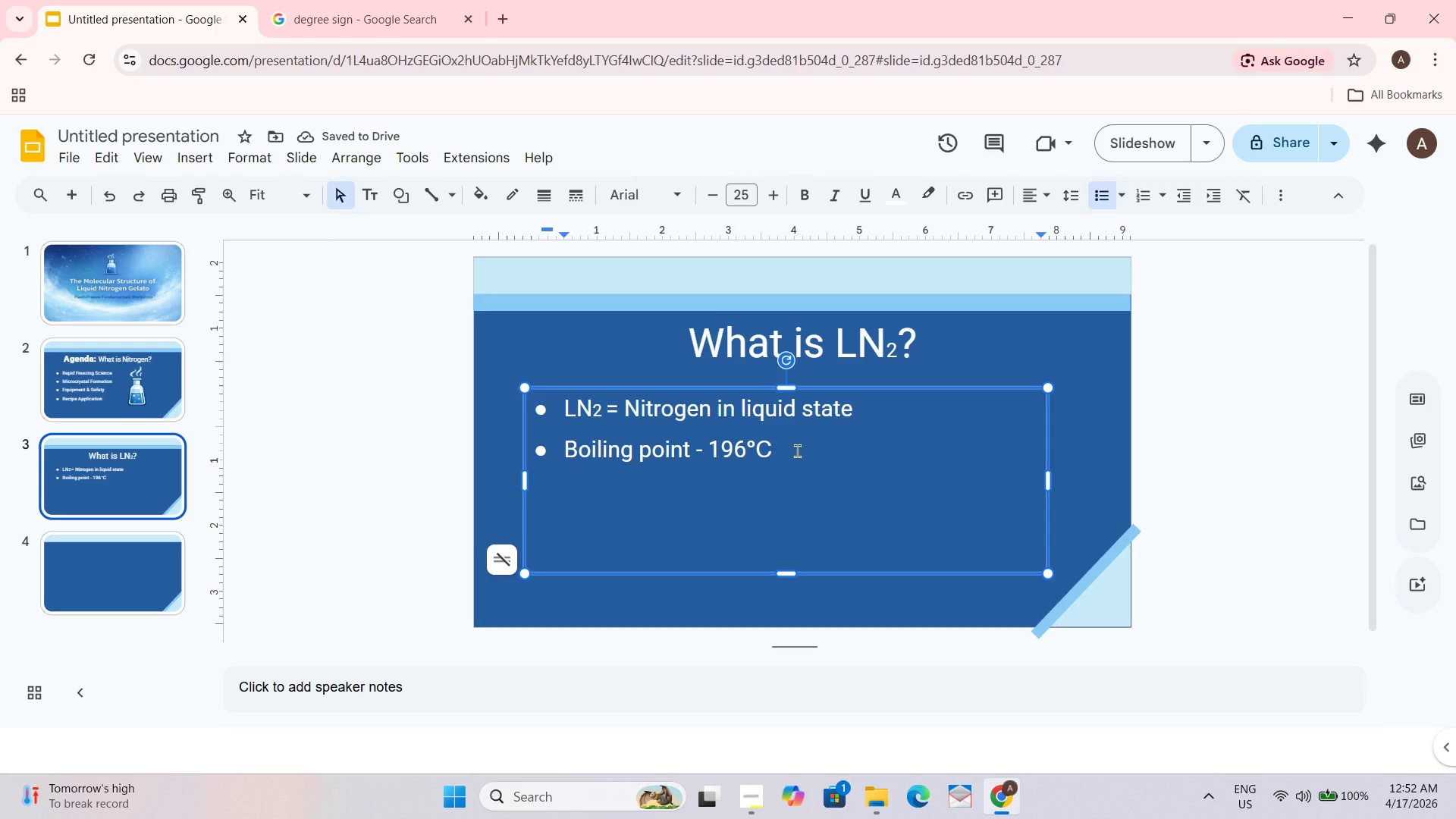 
key(Enter)
 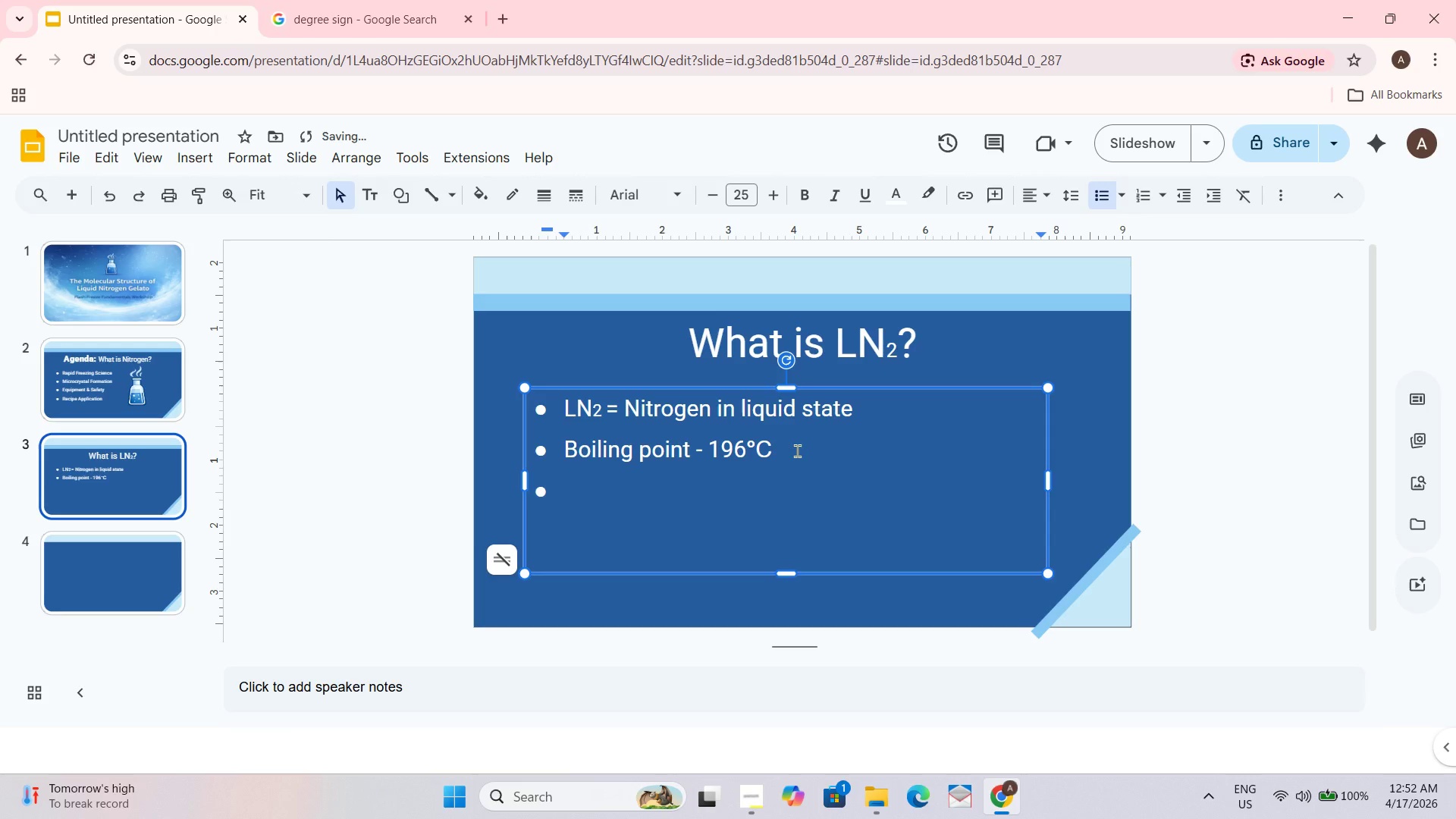 
type(Creates Ultra-fas )
key(Backspace)
type(t freezing)
 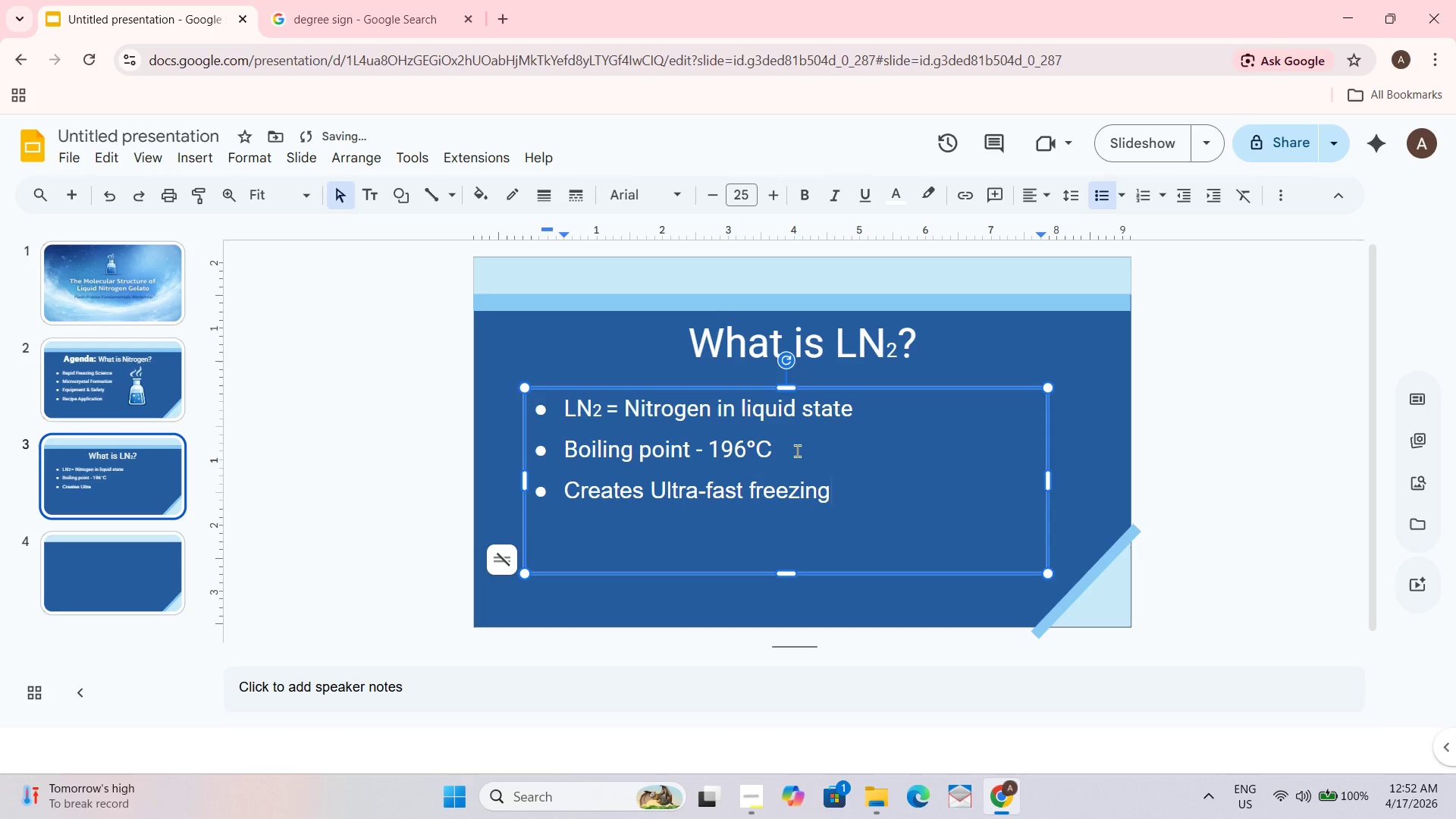 
left_click_drag(start_coordinate=[1036, 356], to_coordinate=[1024, 355])
 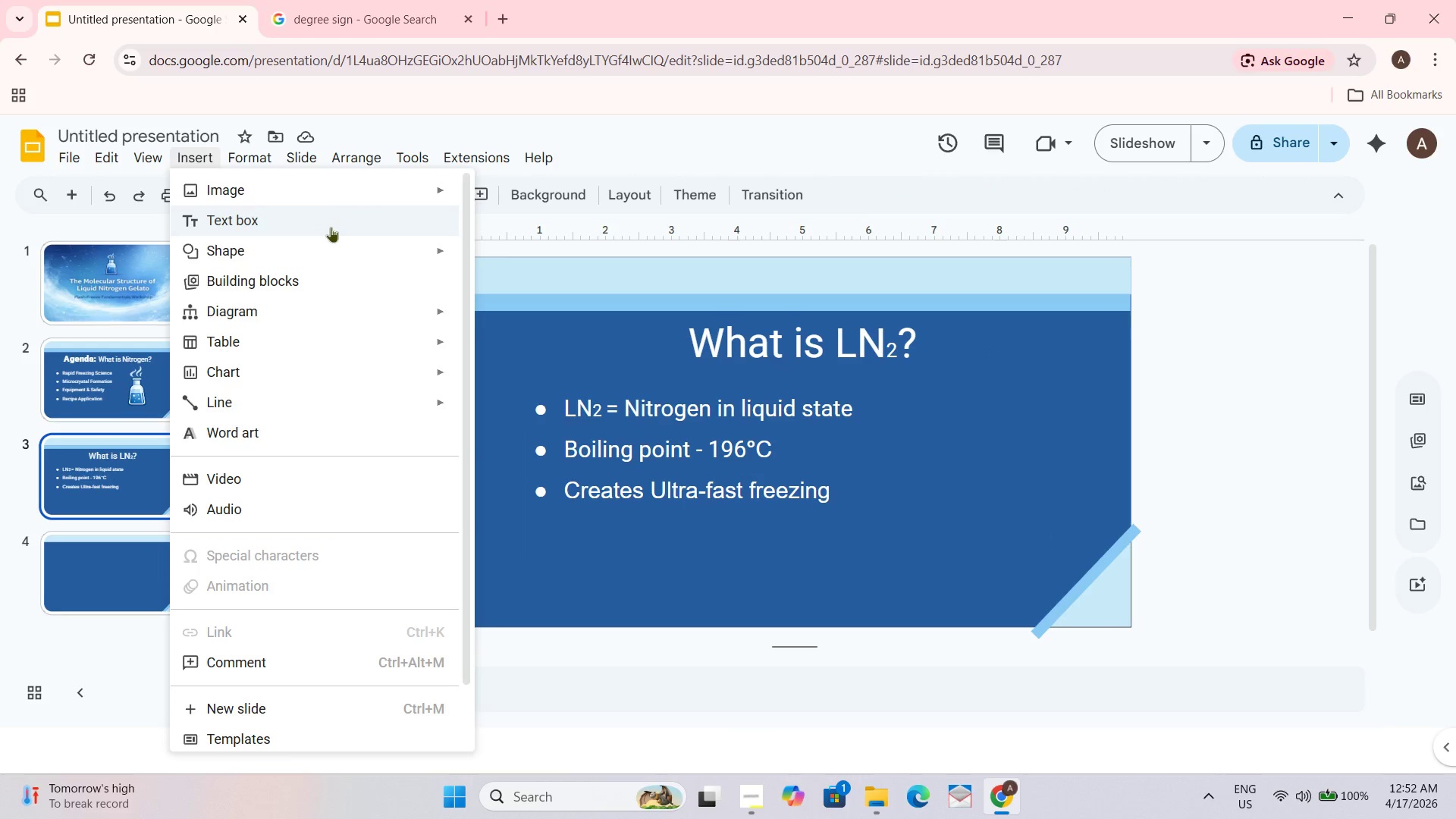 
wait(6.16)
 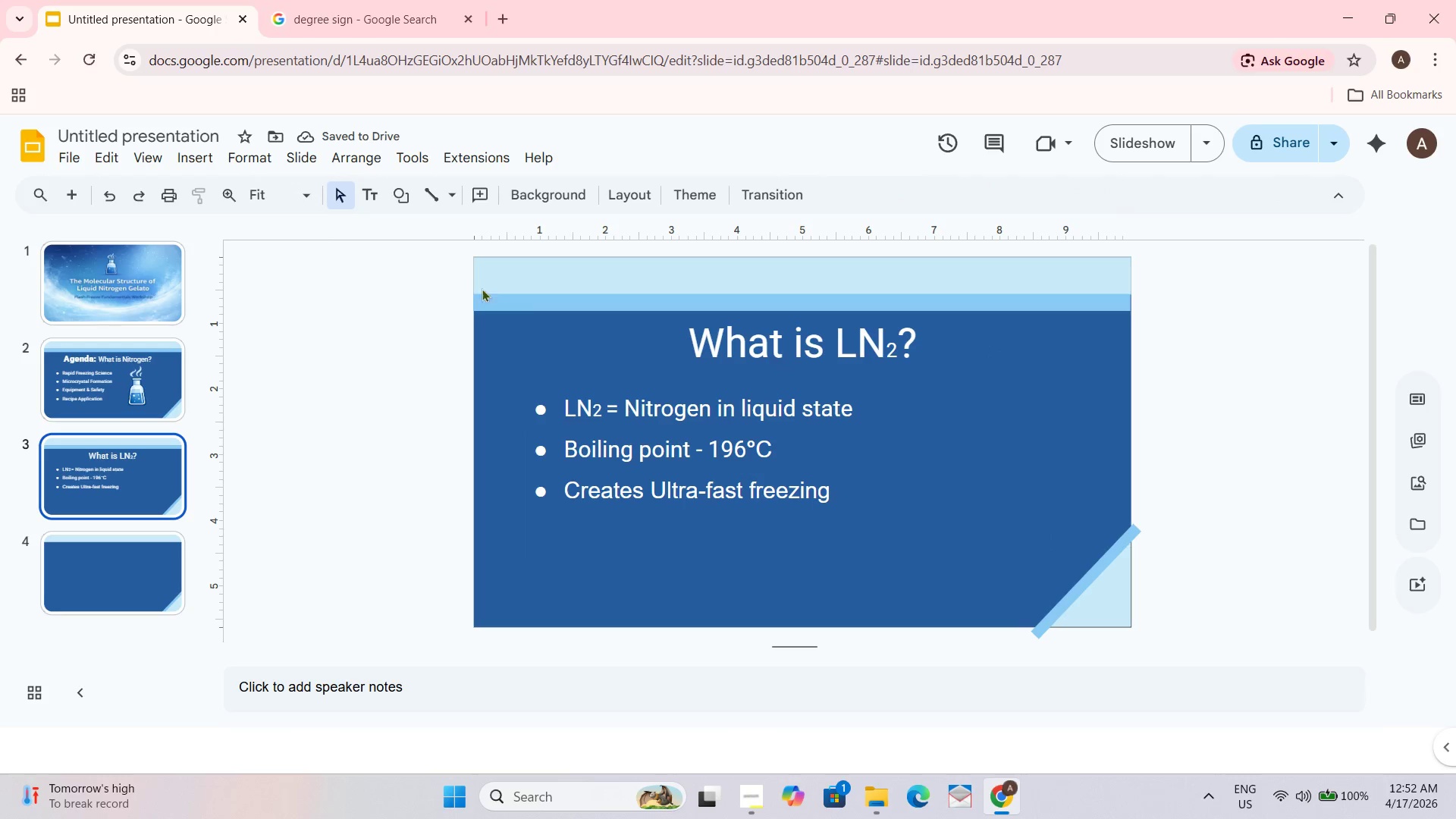 
left_click([278, 183])
 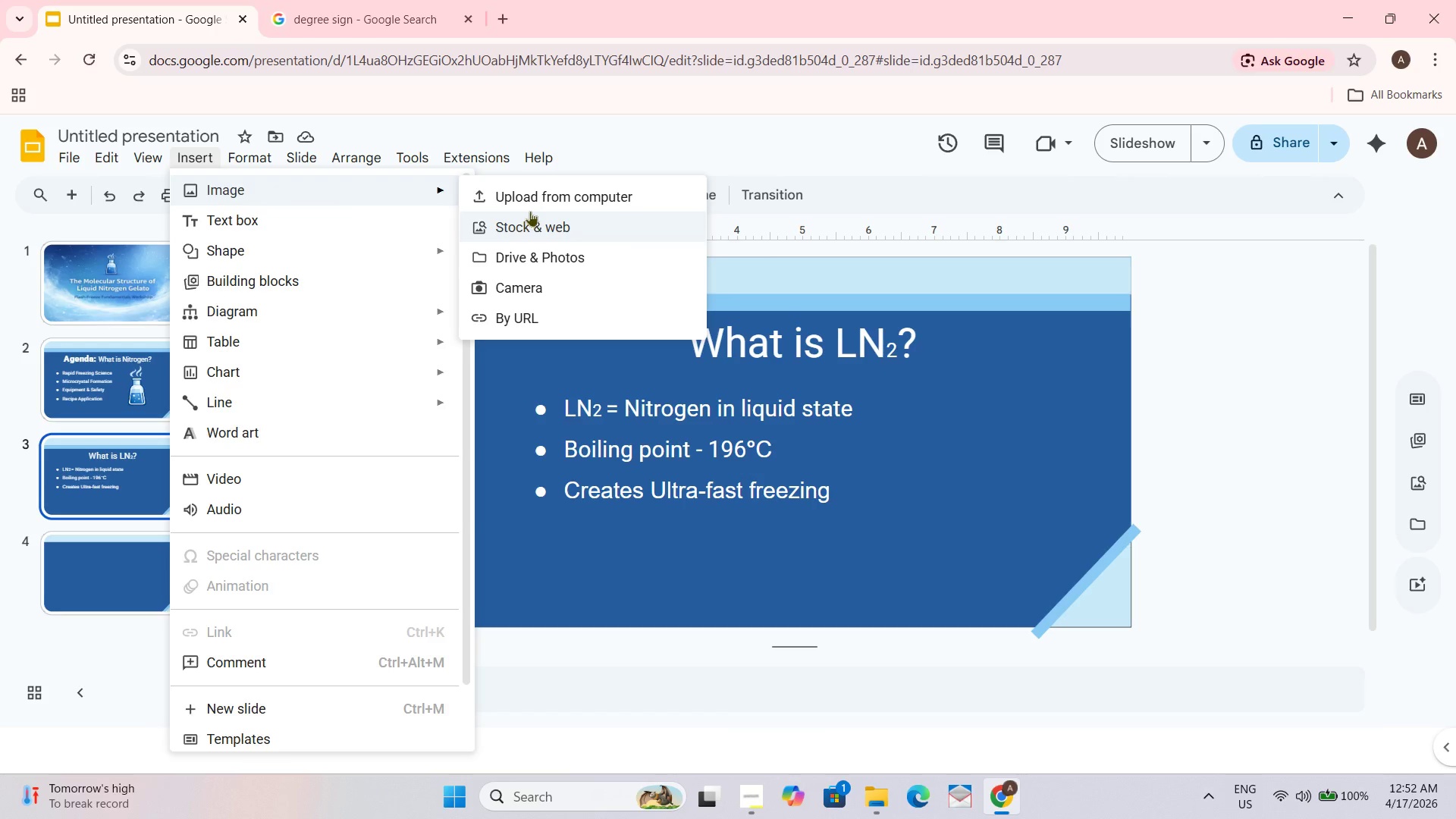 
left_click([544, 195])
 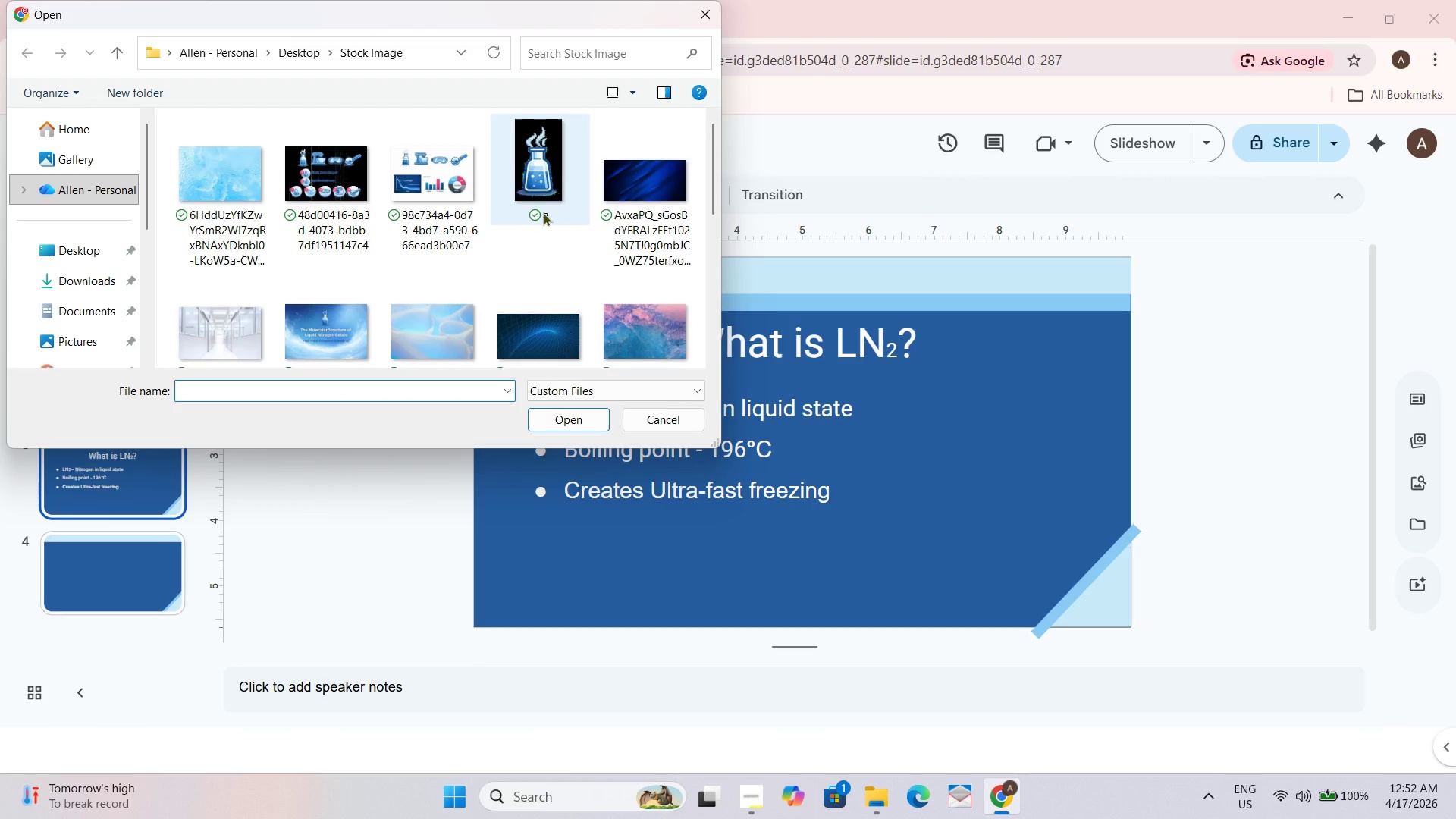 
scroll: coordinate [535, 282], scroll_direction: down, amount: 2.0
 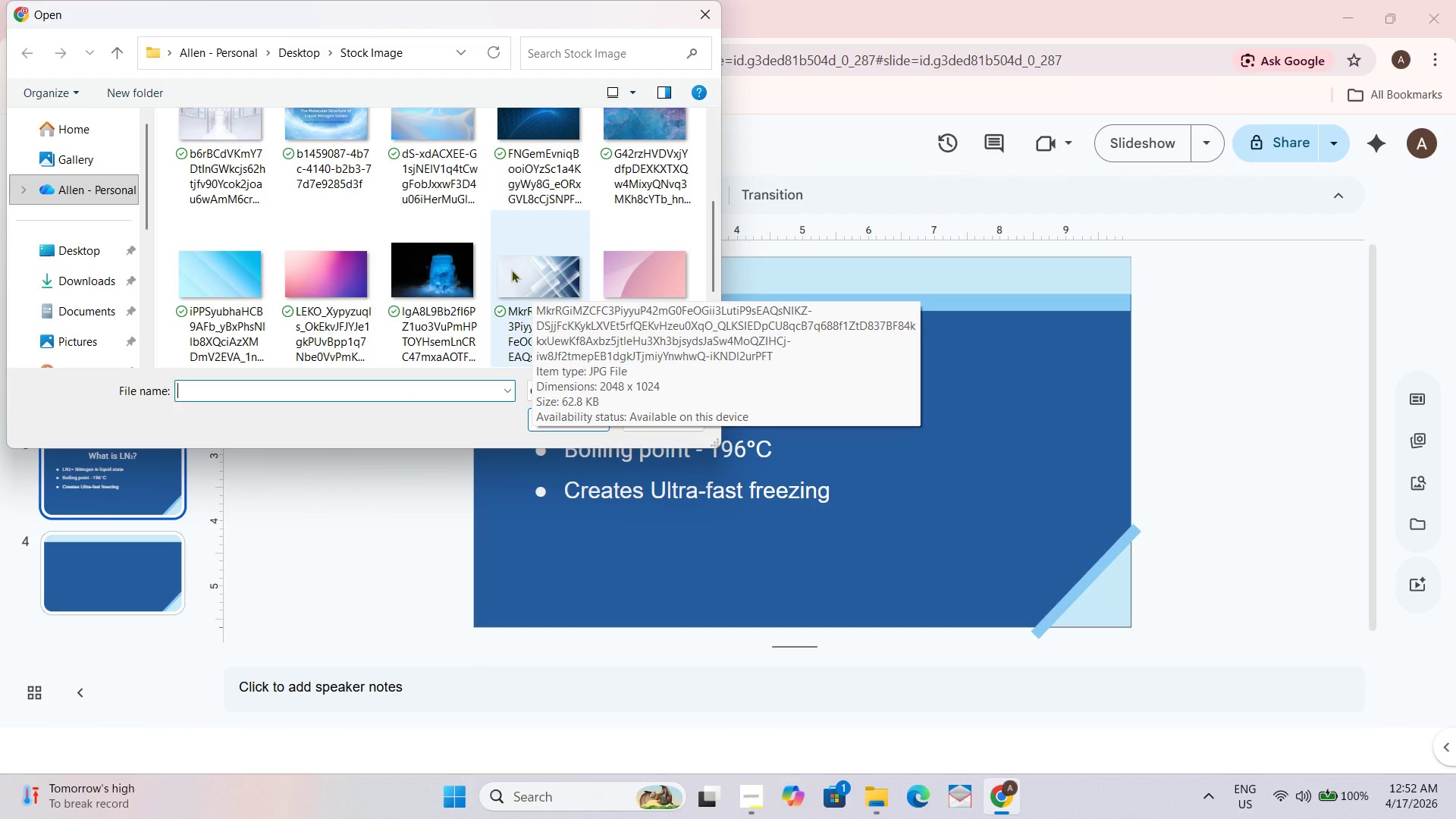 
scroll: coordinate [511, 269], scroll_direction: up, amount: 1.0
 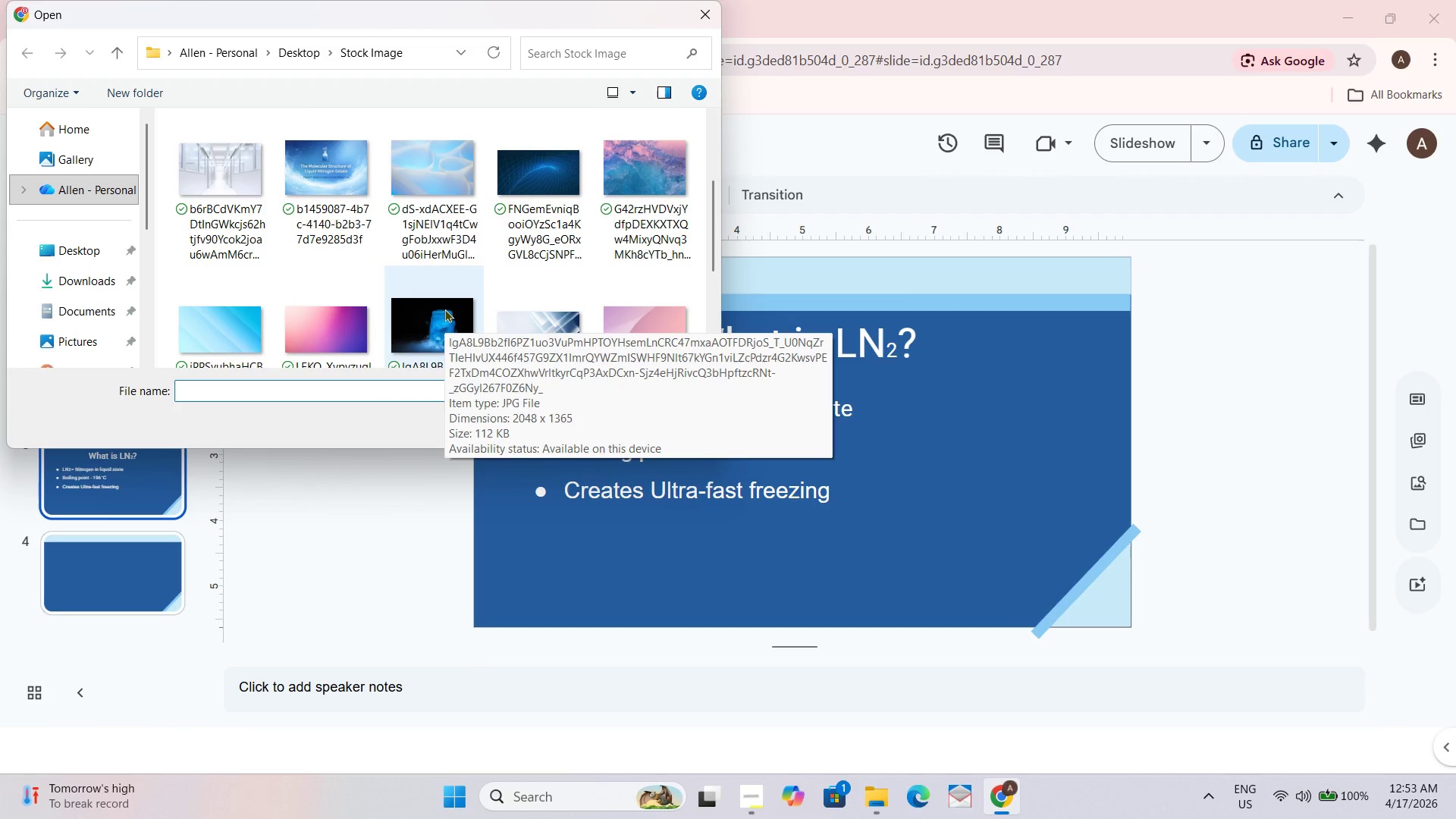 
left_click([444, 309])
 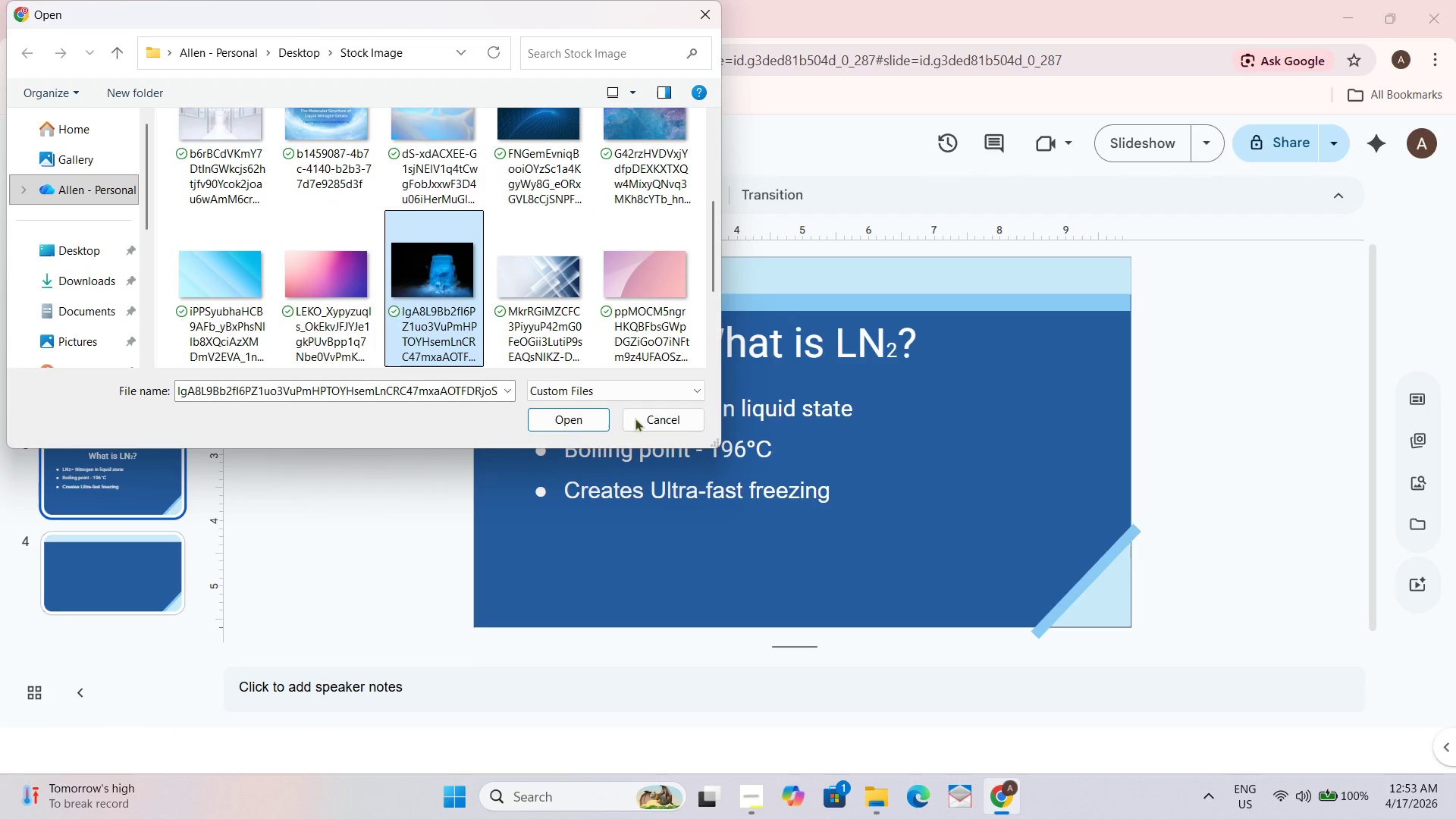 
left_click([556, 418])
 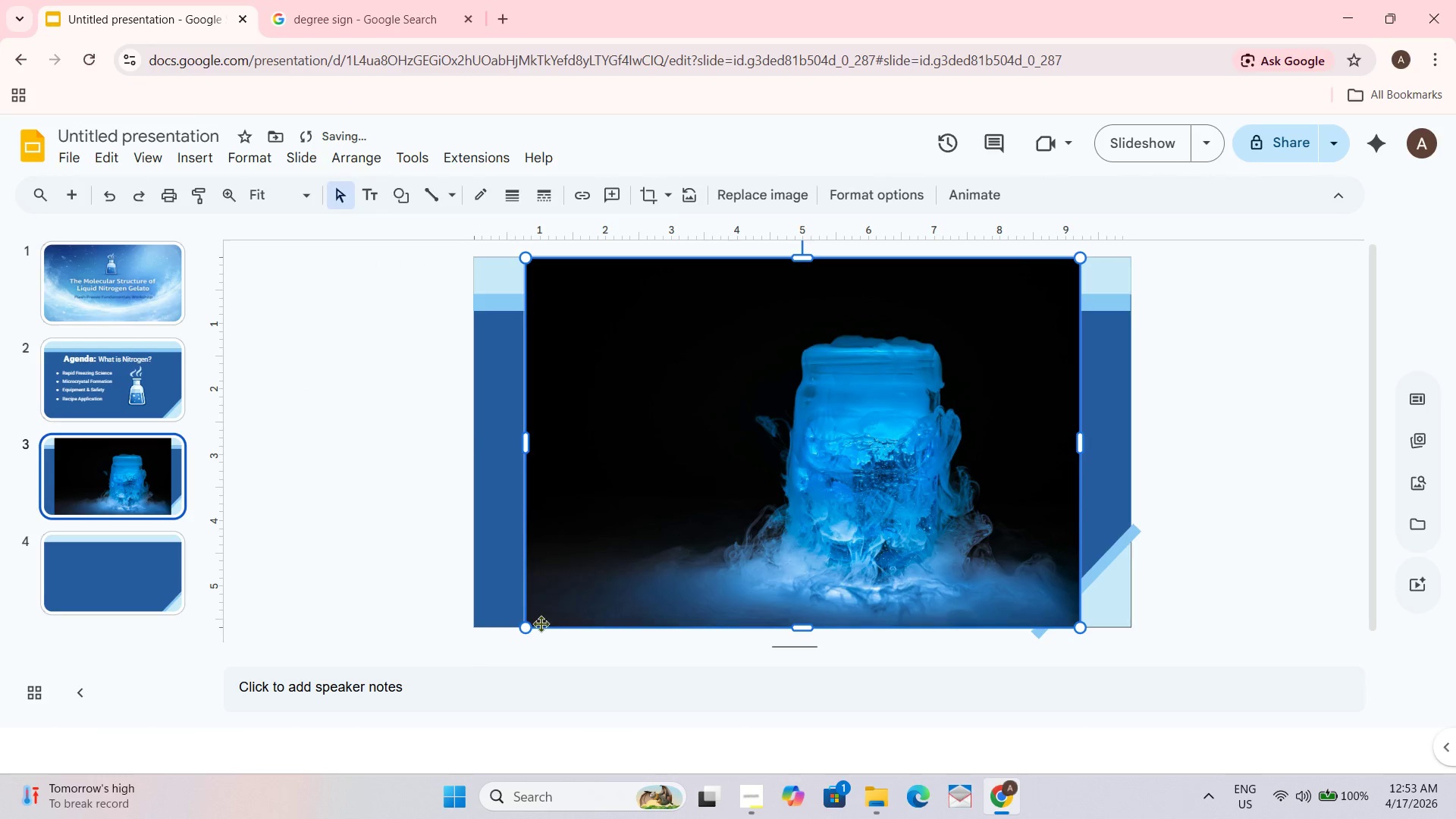 
left_click_drag(start_coordinate=[523, 631], to_coordinate=[849, 526])
 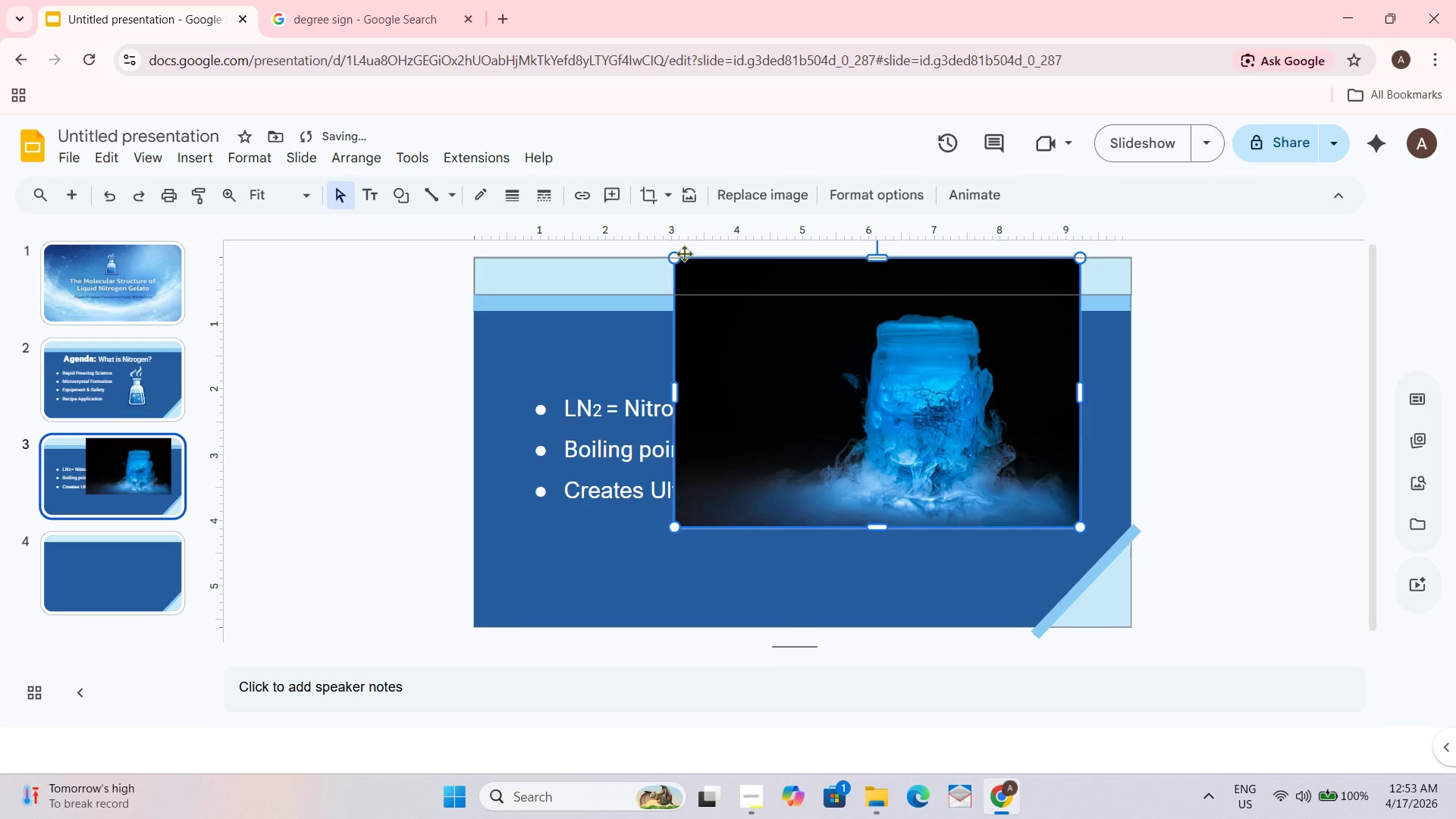 
left_click_drag(start_coordinate=[677, 262], to_coordinate=[805, 475])
 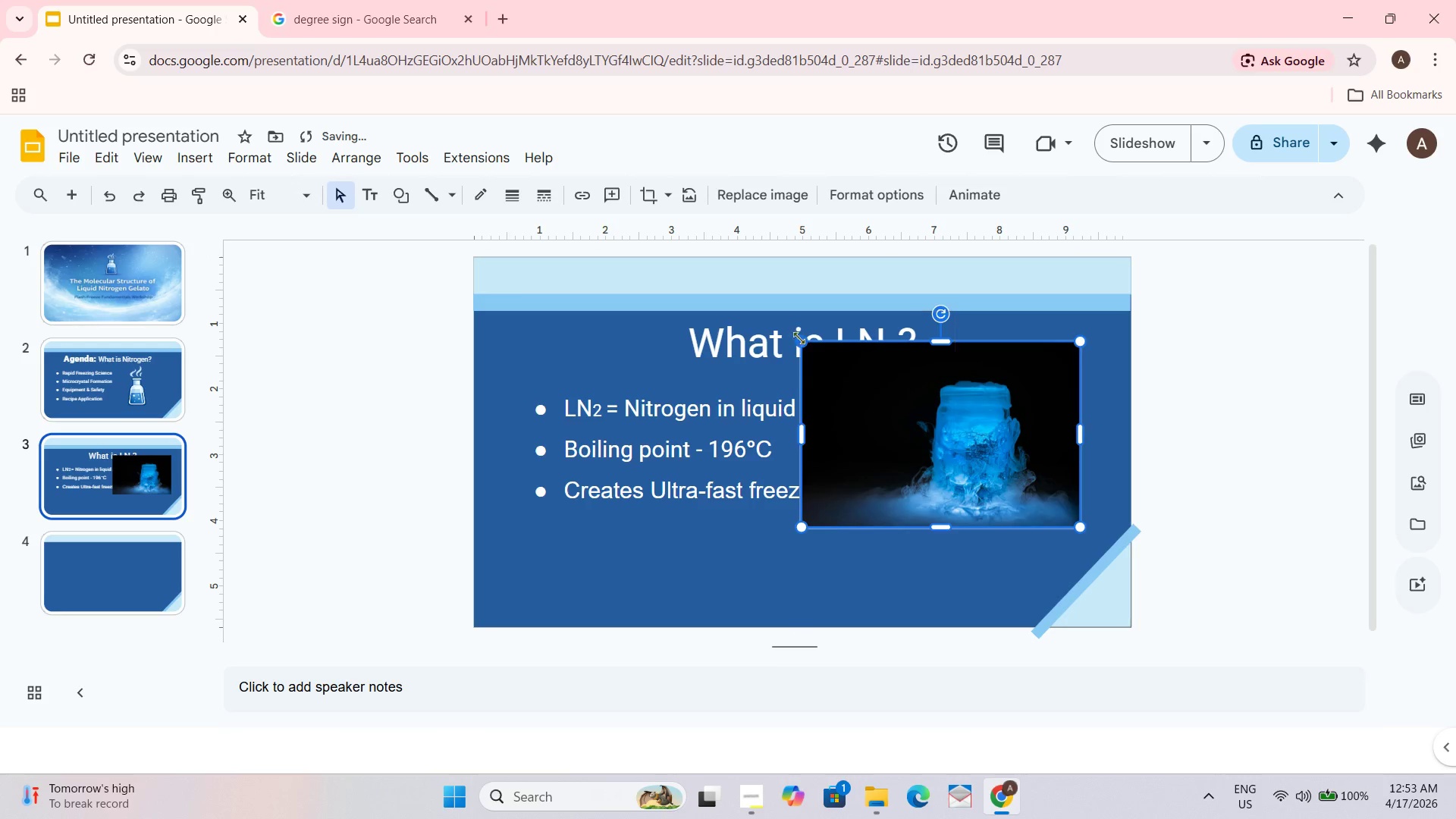 
left_click_drag(start_coordinate=[806, 340], to_coordinate=[863, 459])
 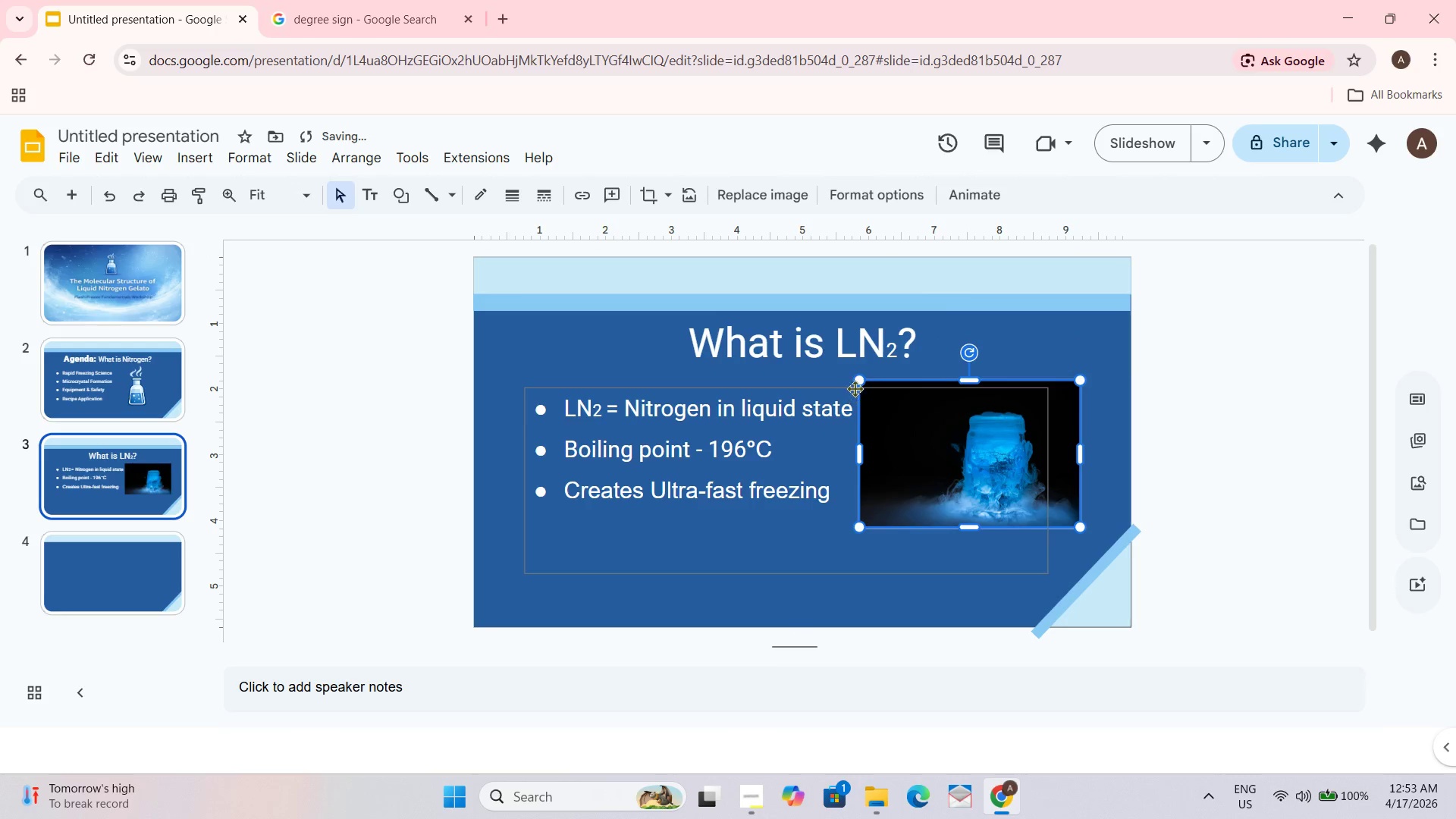 
left_click_drag(start_coordinate=[859, 381], to_coordinate=[880, 427])
 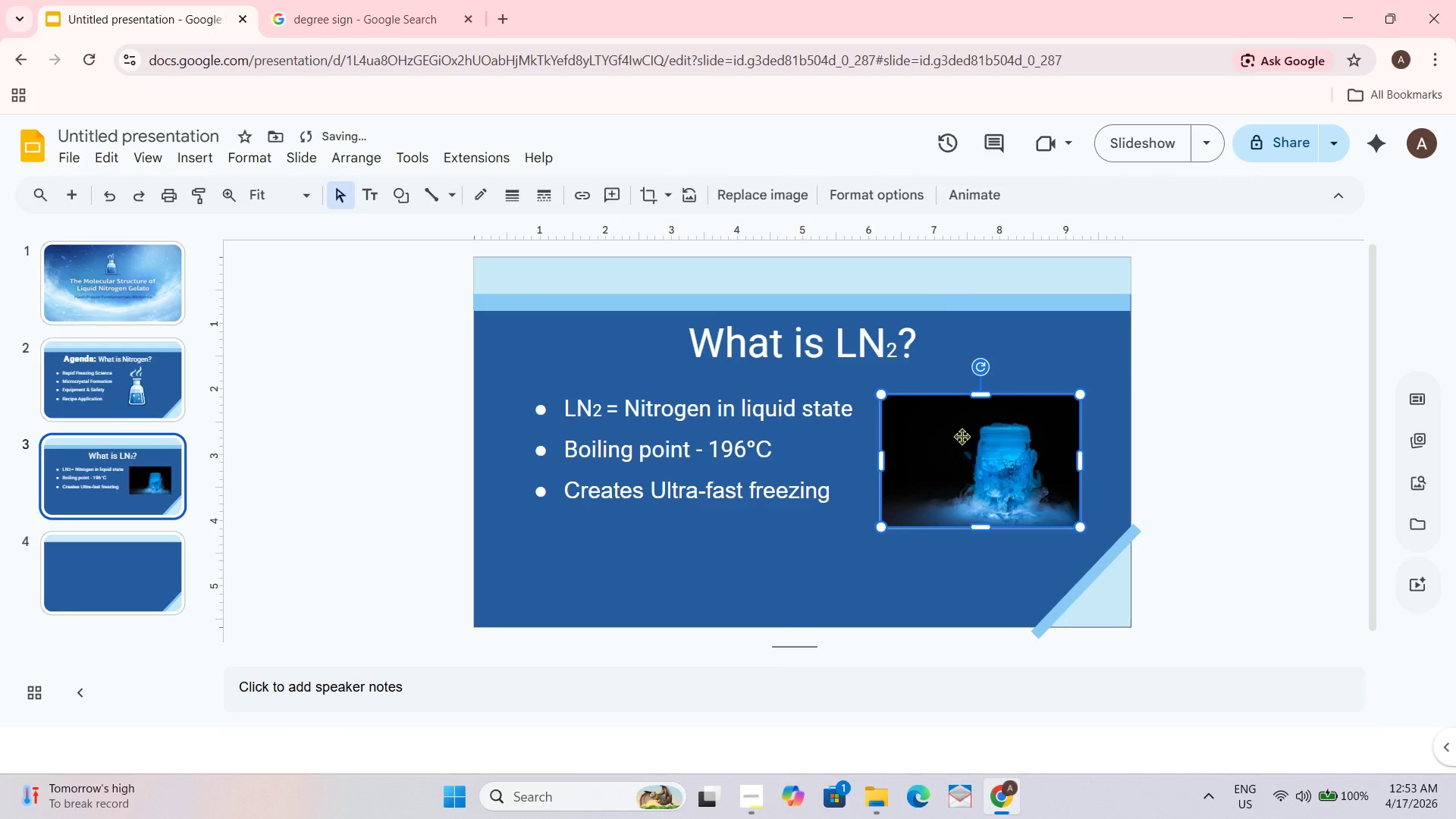 
left_click_drag(start_coordinate=[962, 439], to_coordinate=[943, 439])
 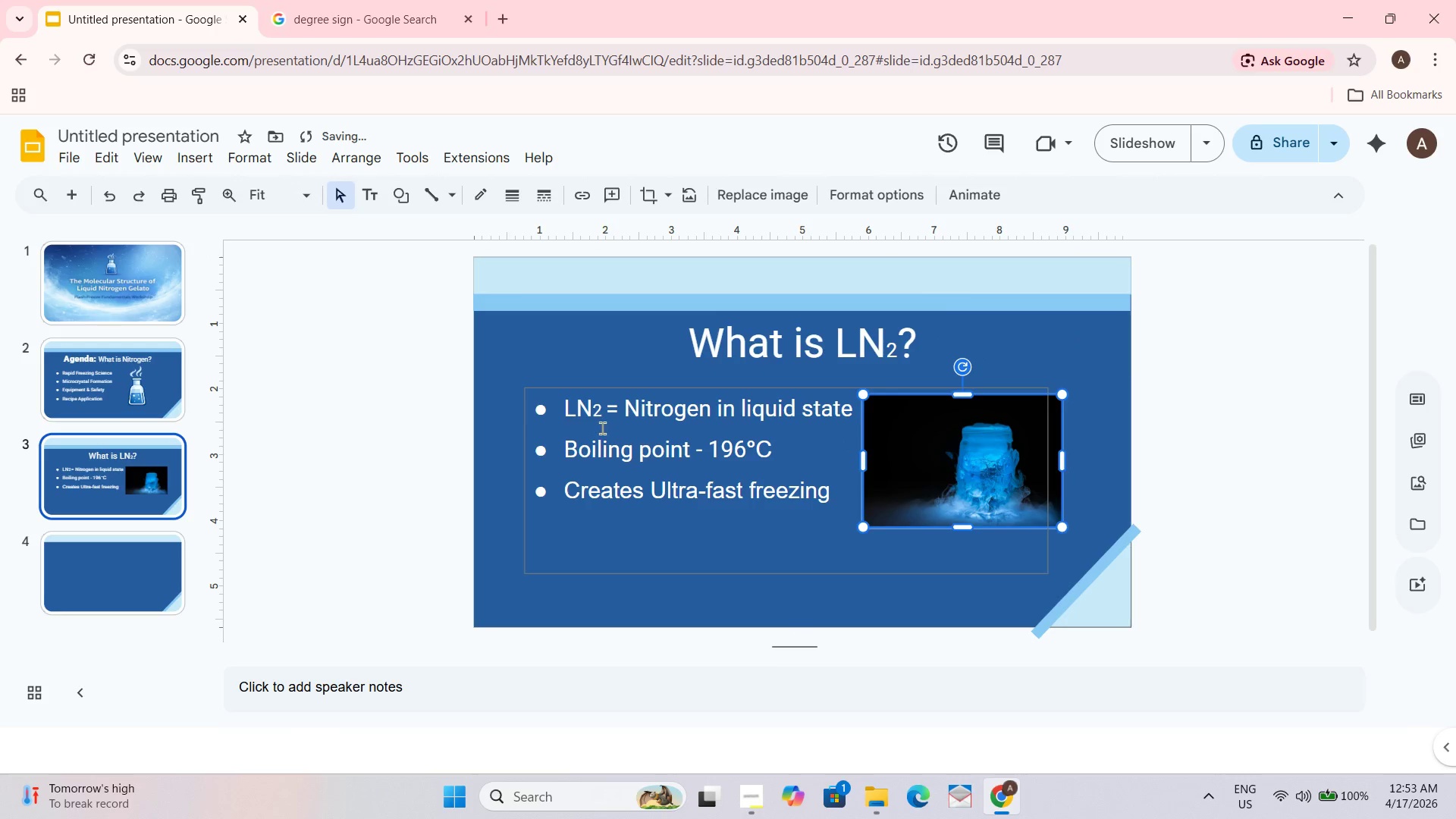 
left_click([601, 426])
 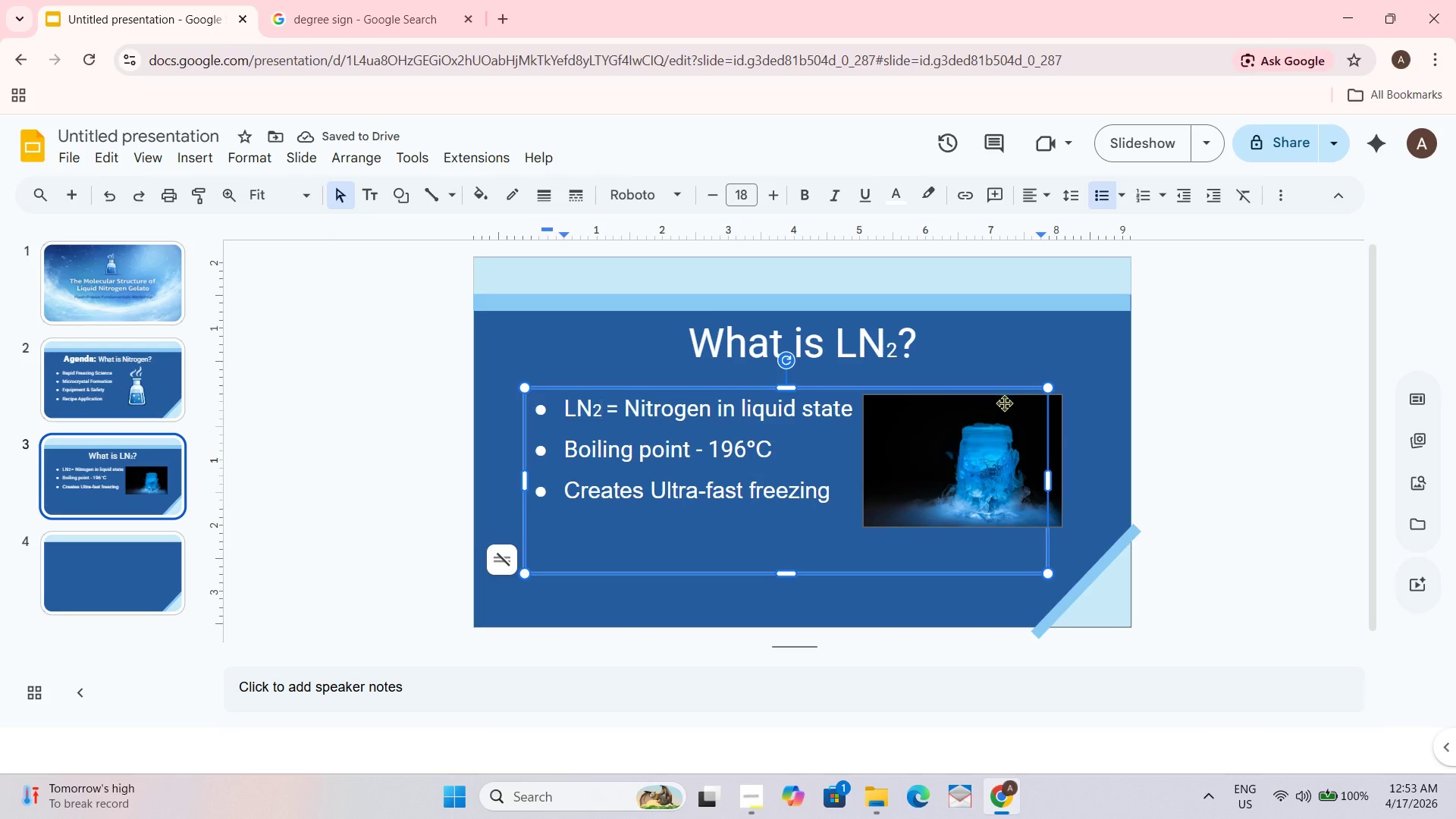 
left_click_drag(start_coordinate=[924, 435], to_coordinate=[930, 435])
 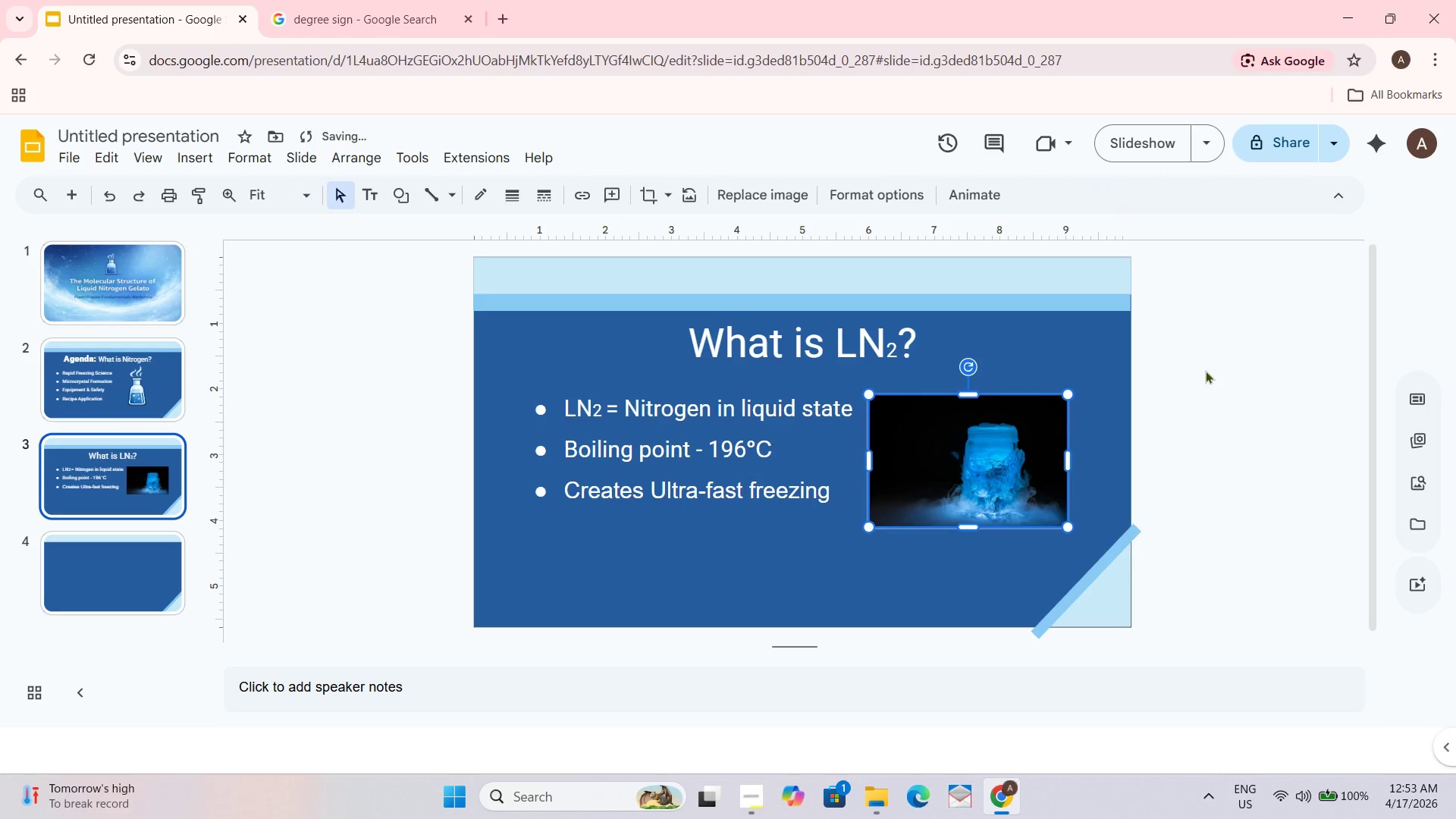 
left_click([1205, 370])
 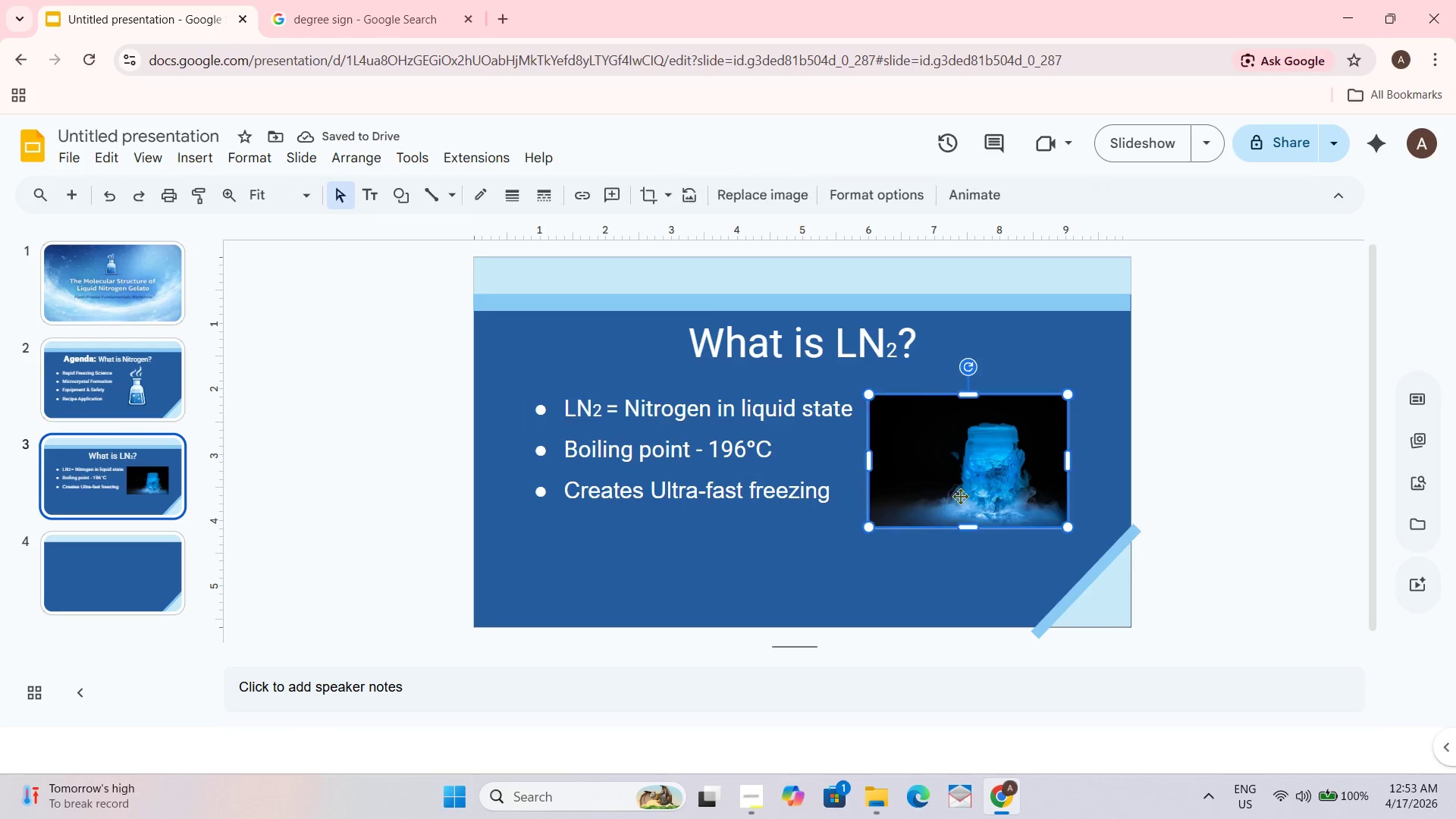 
left_click_drag(start_coordinate=[1065, 526], to_coordinate=[1055, 507])
 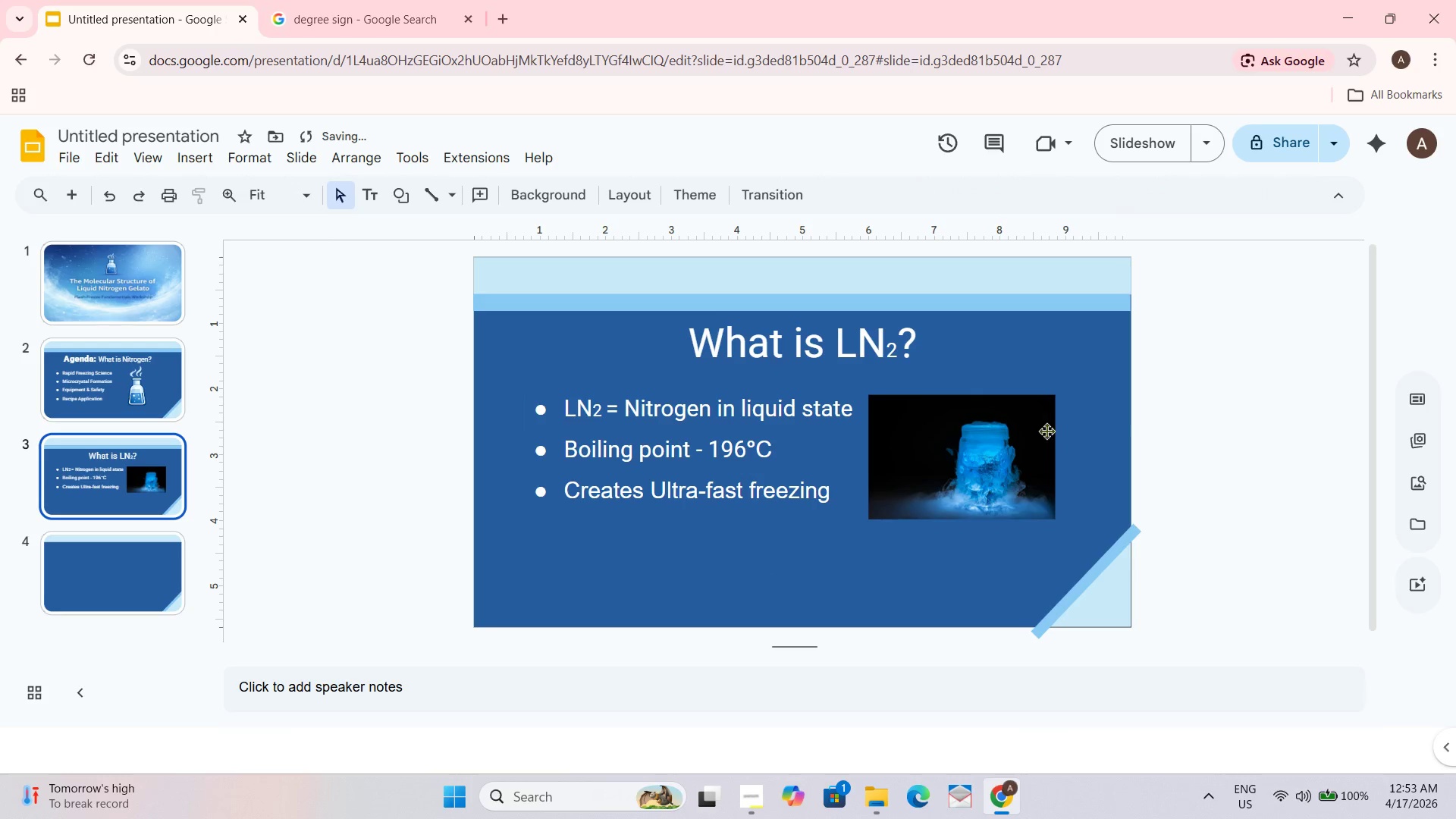 
left_click_drag(start_coordinate=[996, 431], to_coordinate=[994, 441])
 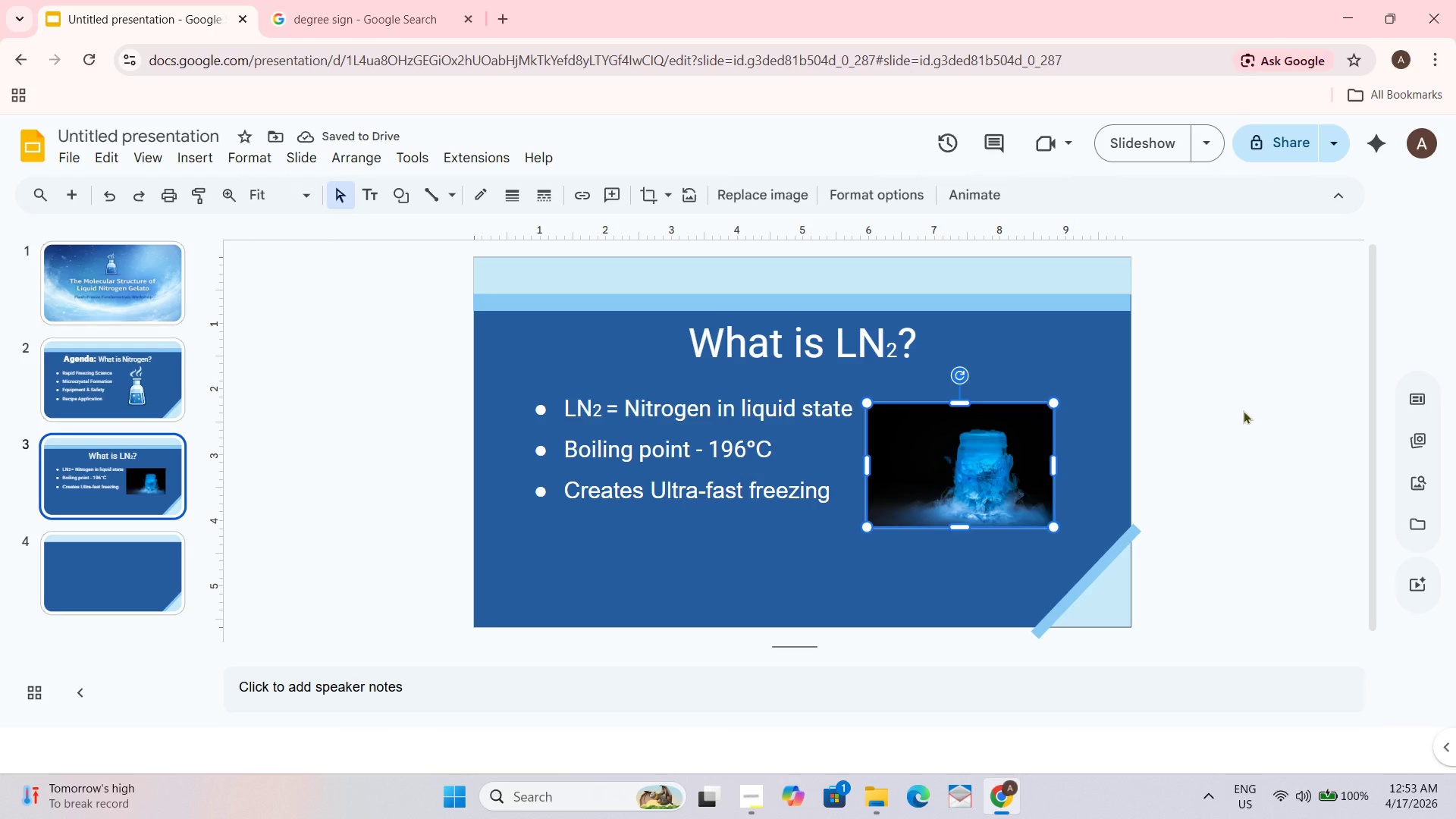 
wait(5.3)
 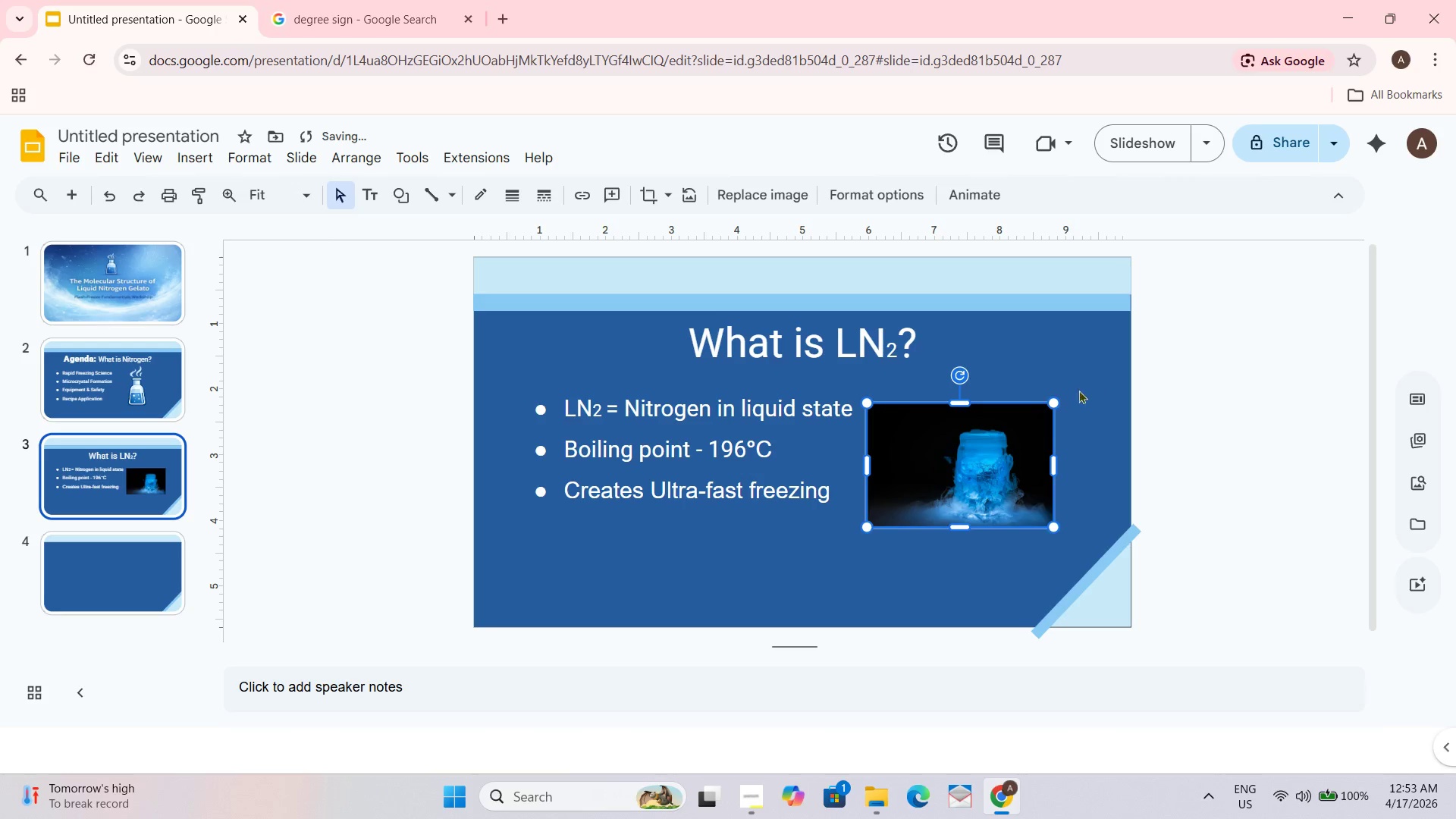 
left_click([1019, 469])
 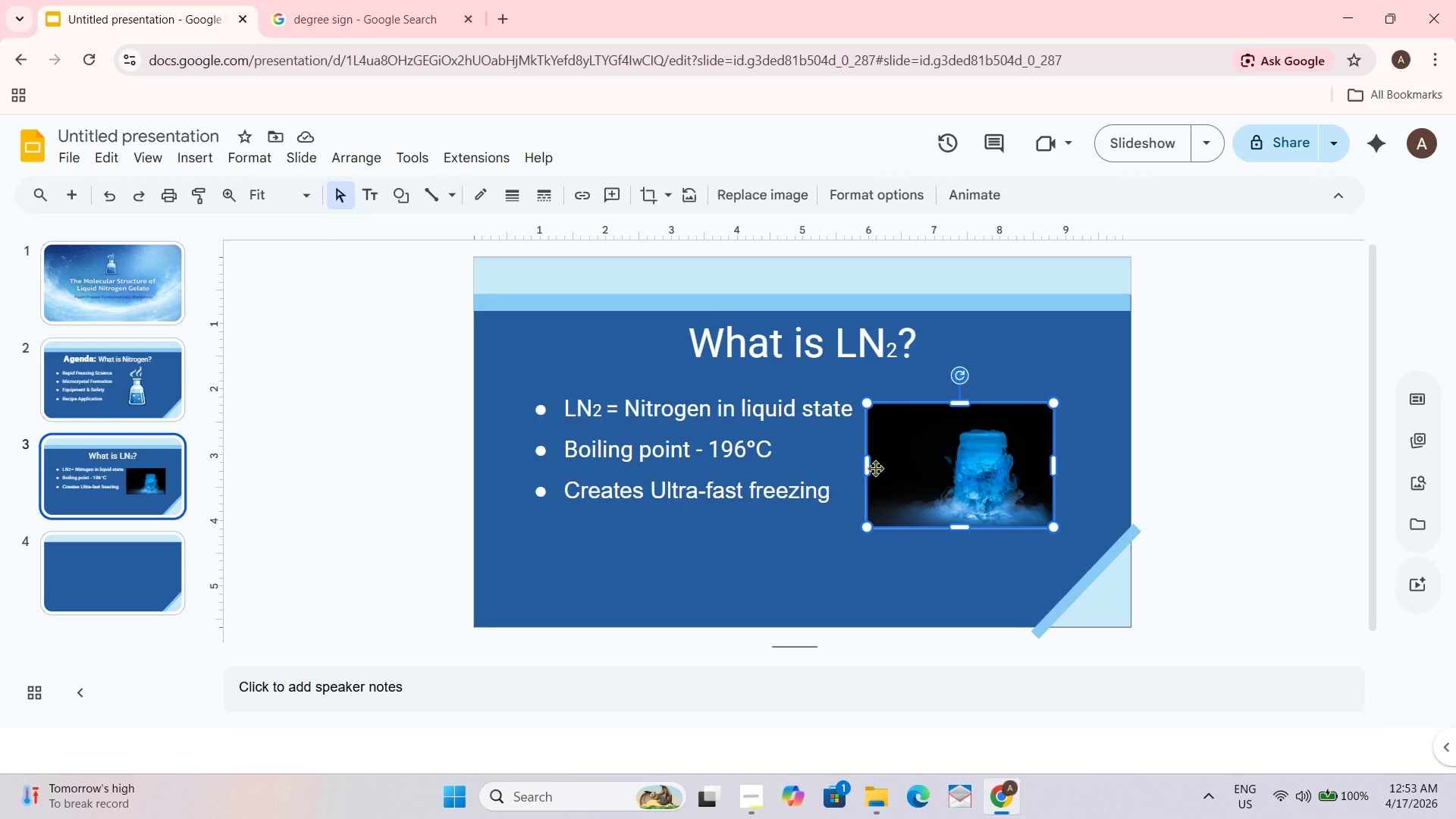 
left_click_drag(start_coordinate=[868, 468], to_coordinate=[874, 467])
 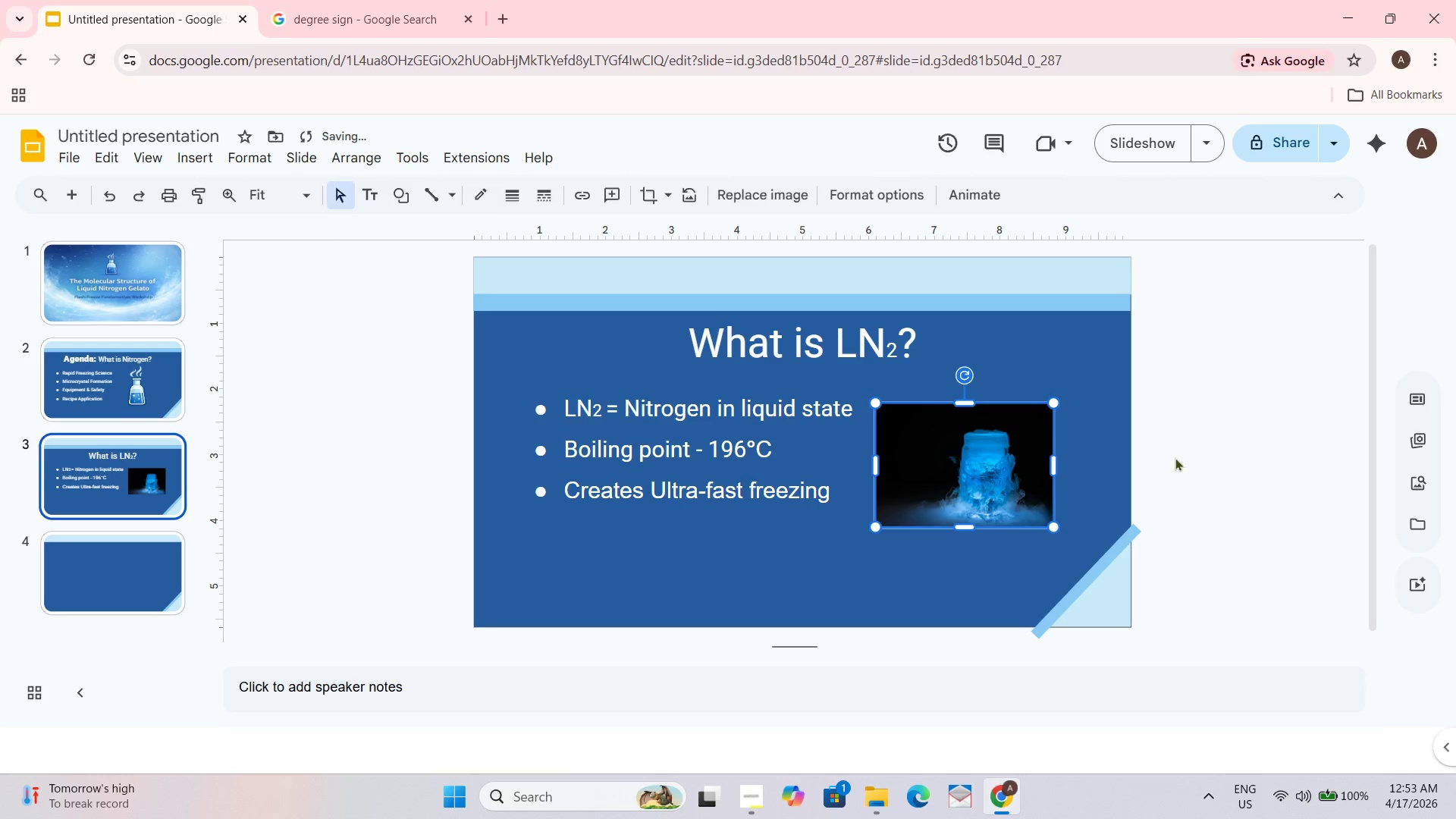 
left_click_drag(start_coordinate=[1182, 457], to_coordinate=[1195, 453])
 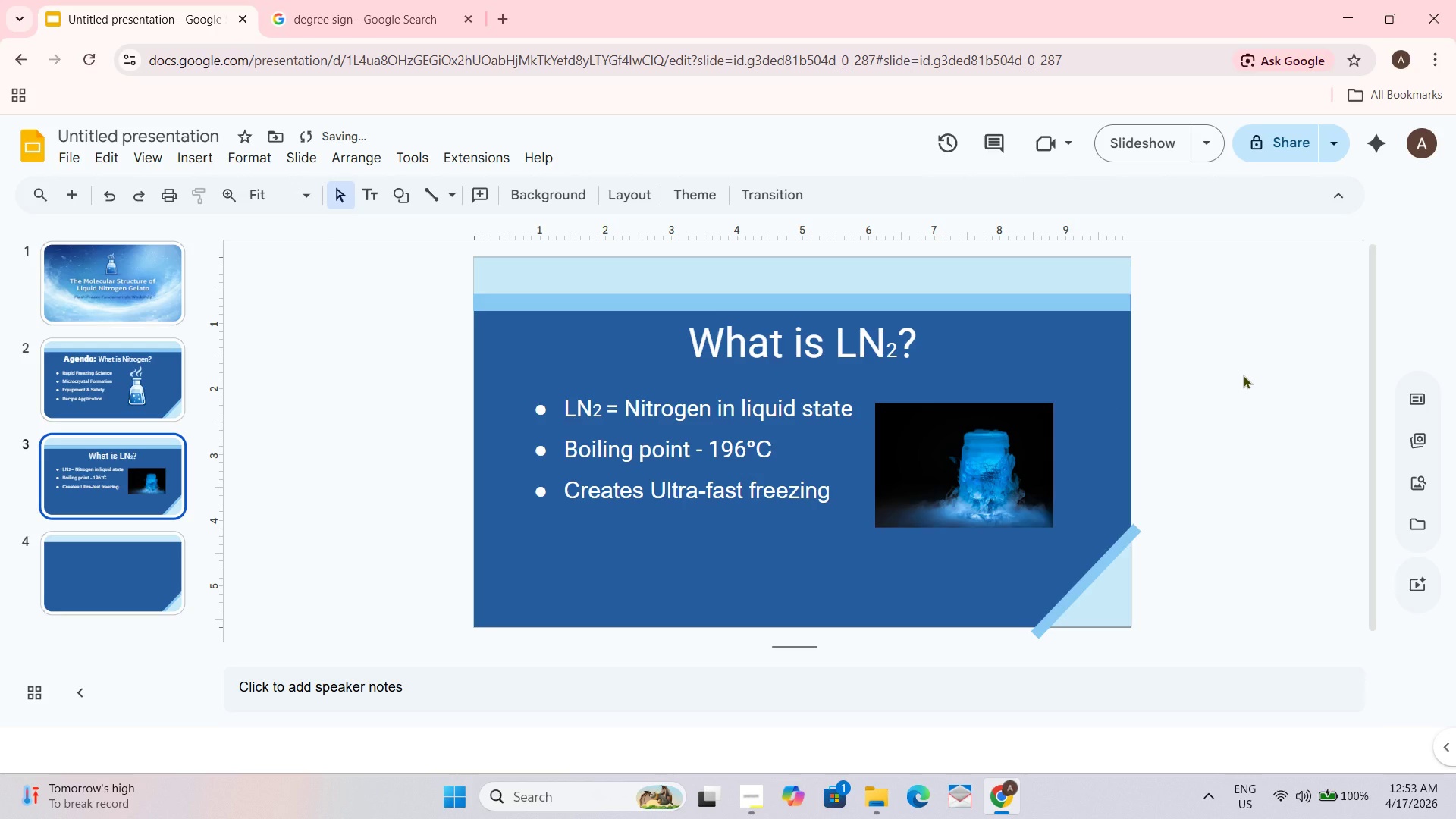 
scroll: coordinate [1242, 377], scroll_direction: down, amount: 1.0
 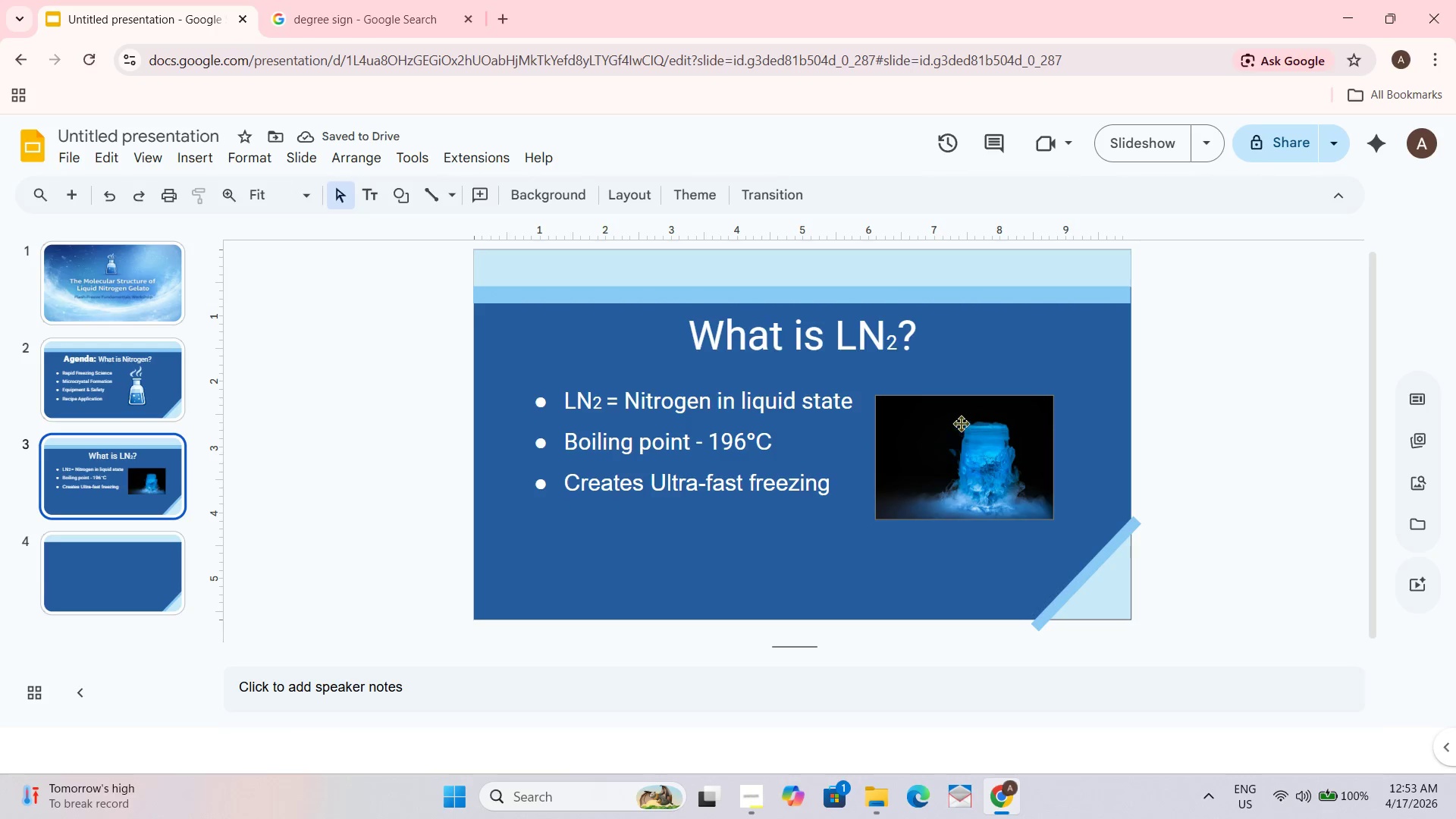 
left_click([945, 419])
 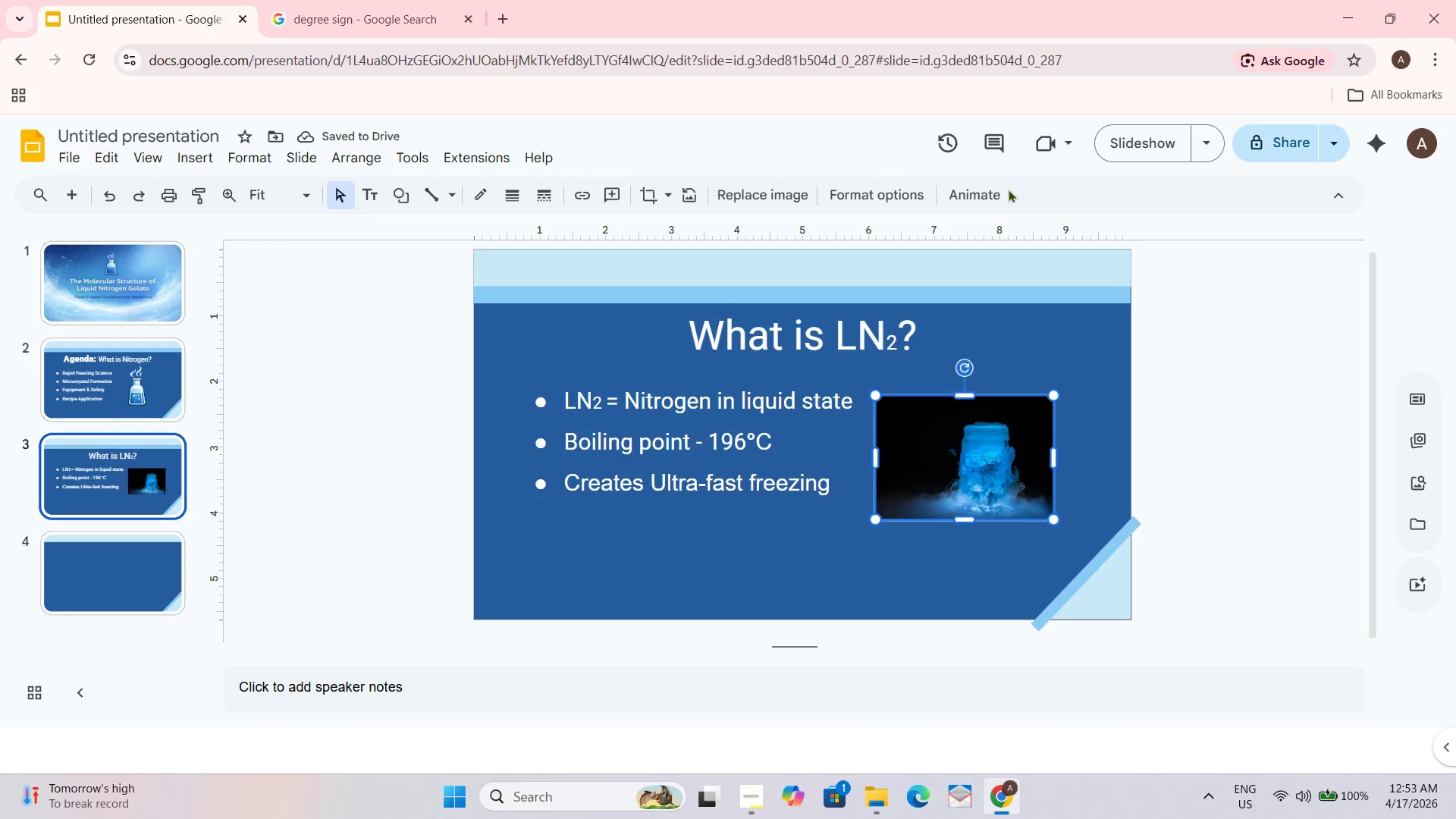 
left_click([875, 193])
 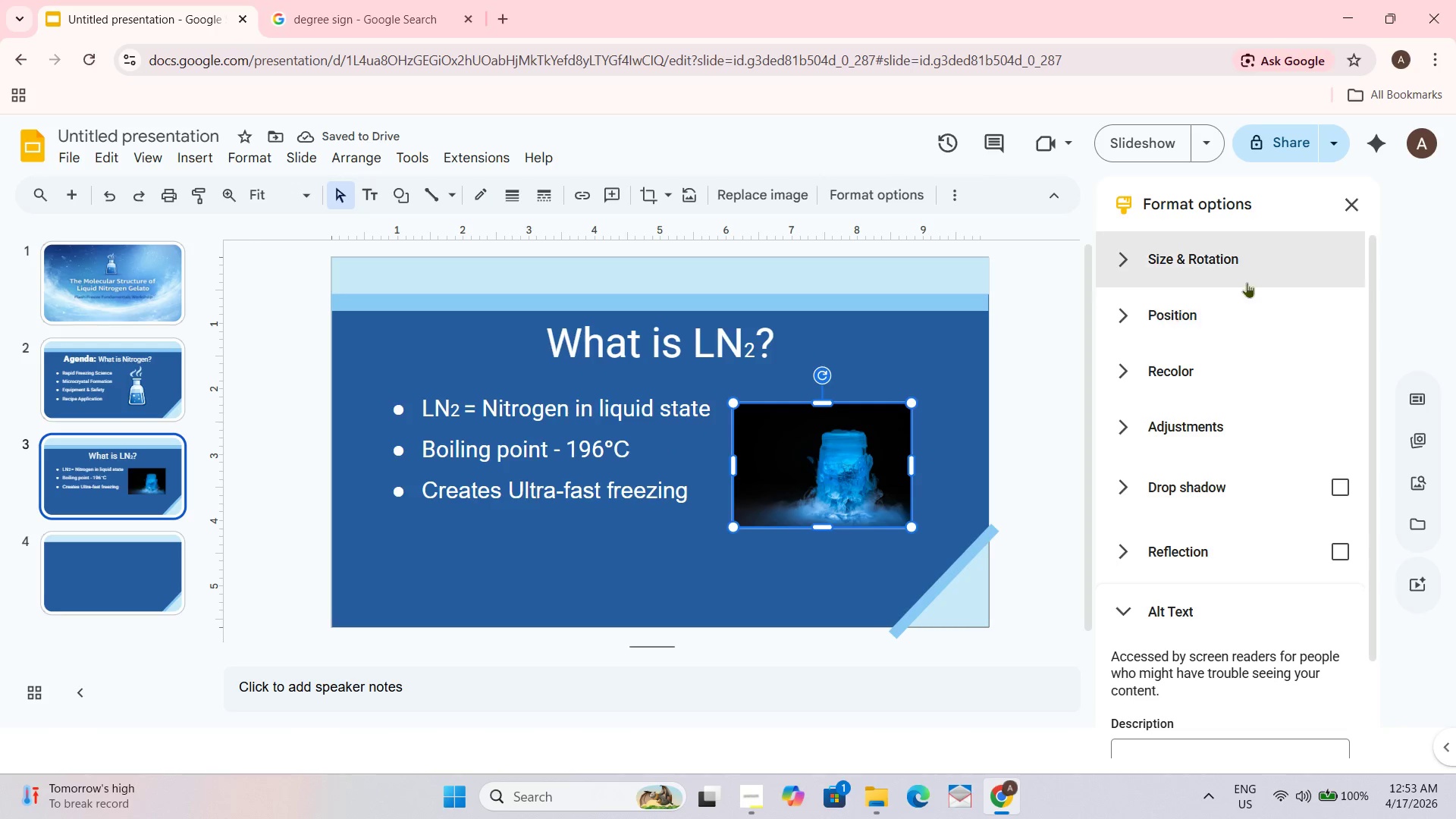 
left_click([1238, 265])
 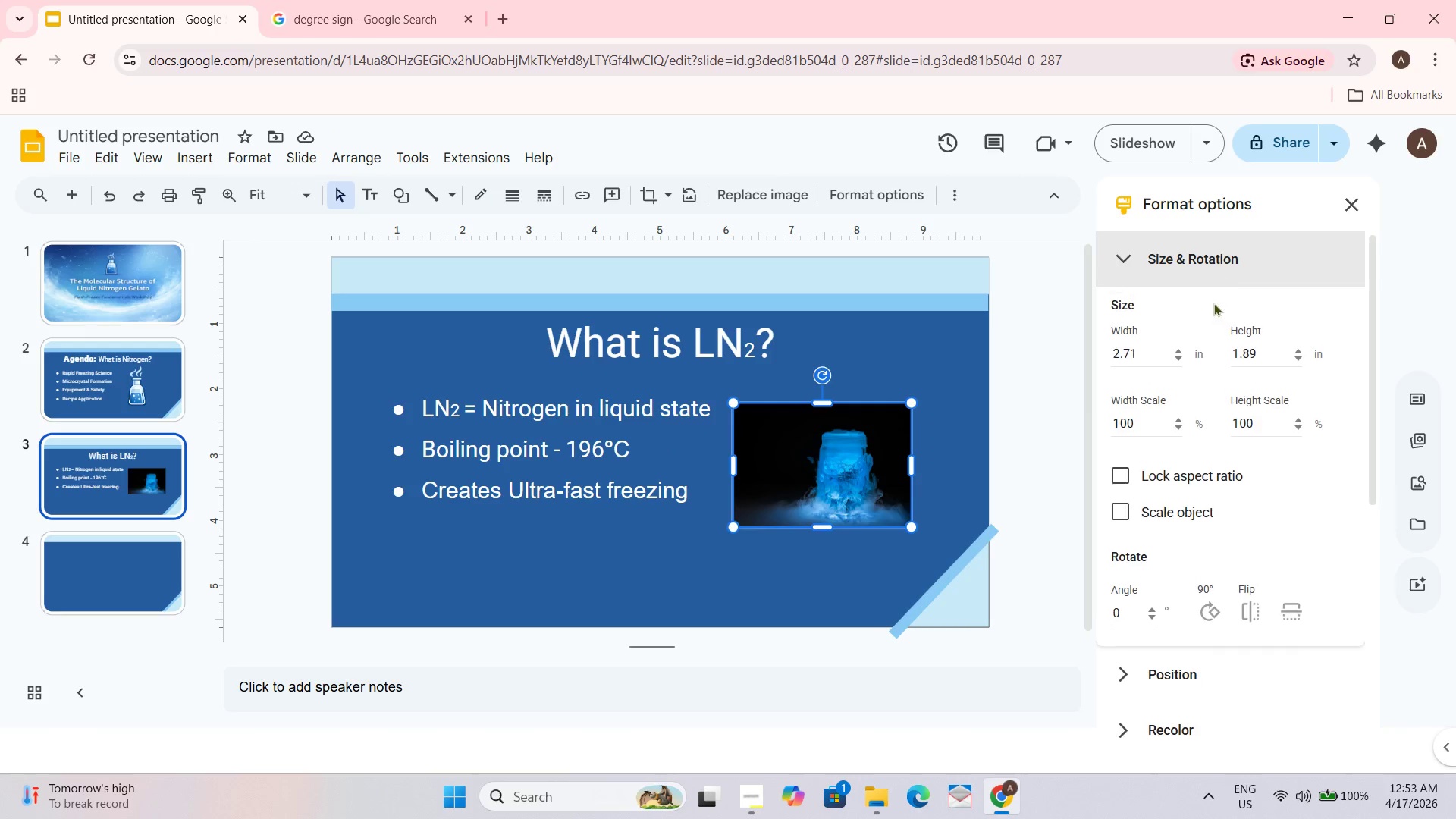 
left_click([1216, 266])
 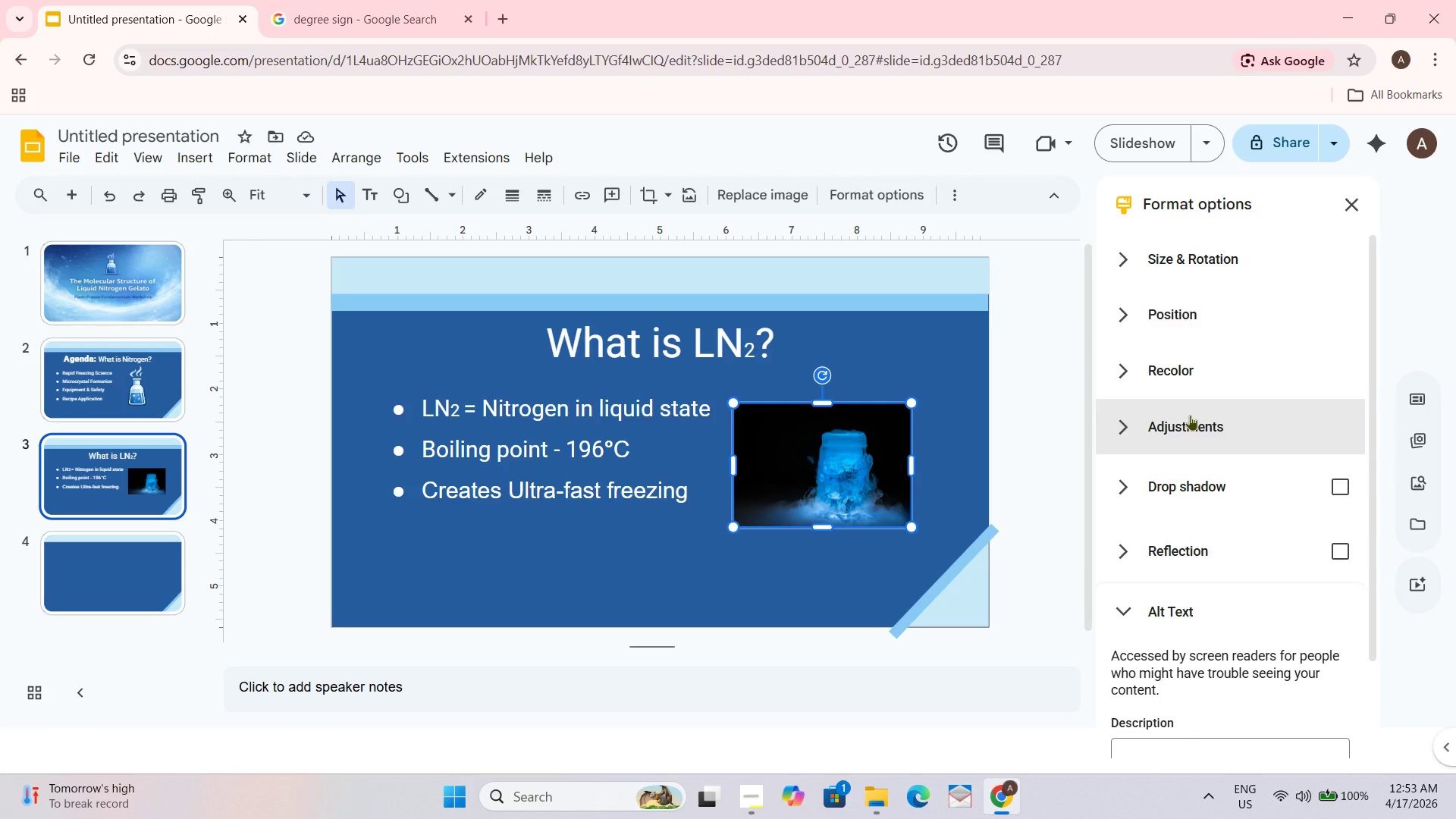 
left_click([1190, 410])
 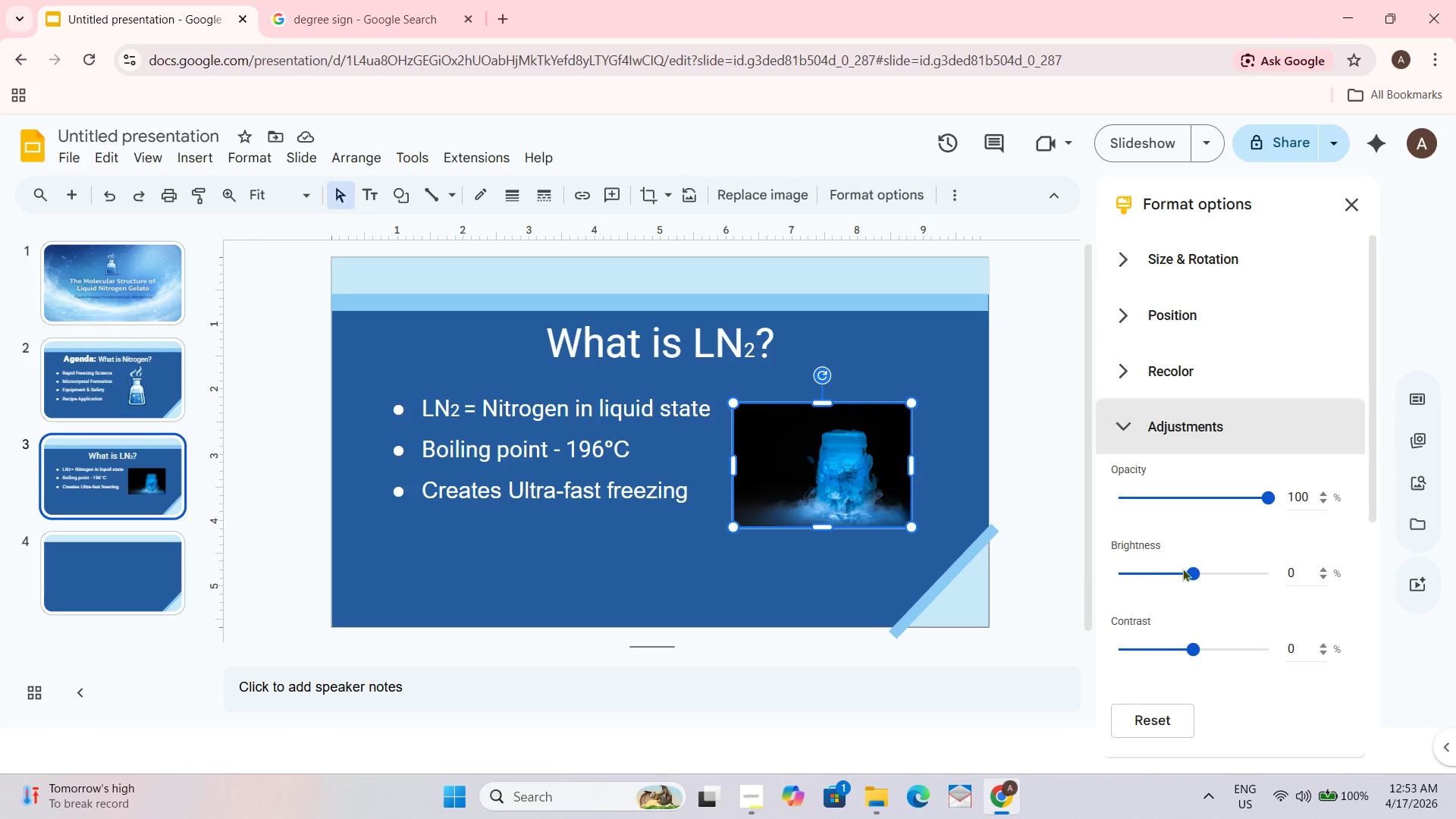 
left_click_drag(start_coordinate=[1191, 571], to_coordinate=[1219, 572])
 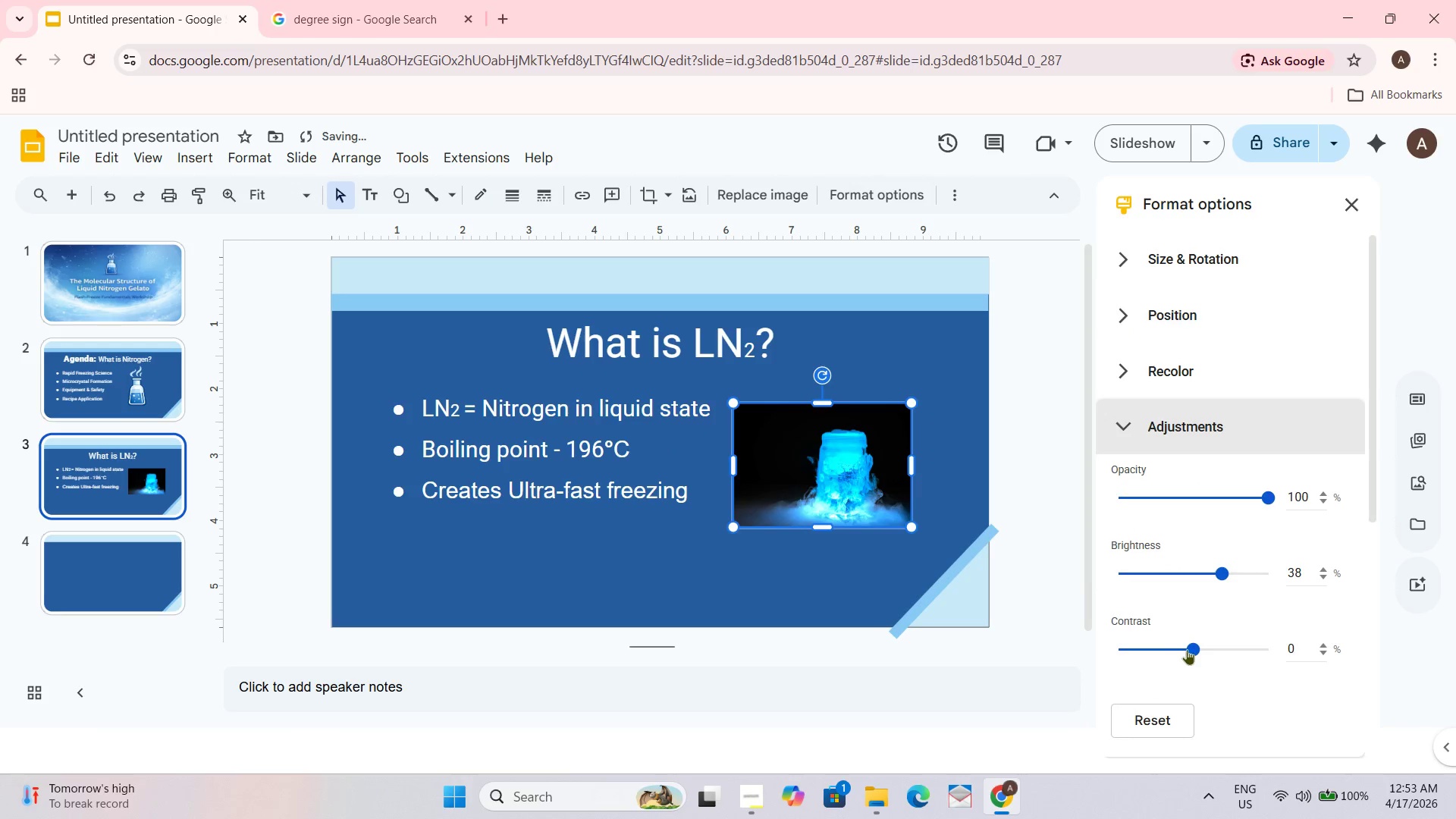 
left_click_drag(start_coordinate=[1189, 649], to_coordinate=[1213, 644])
 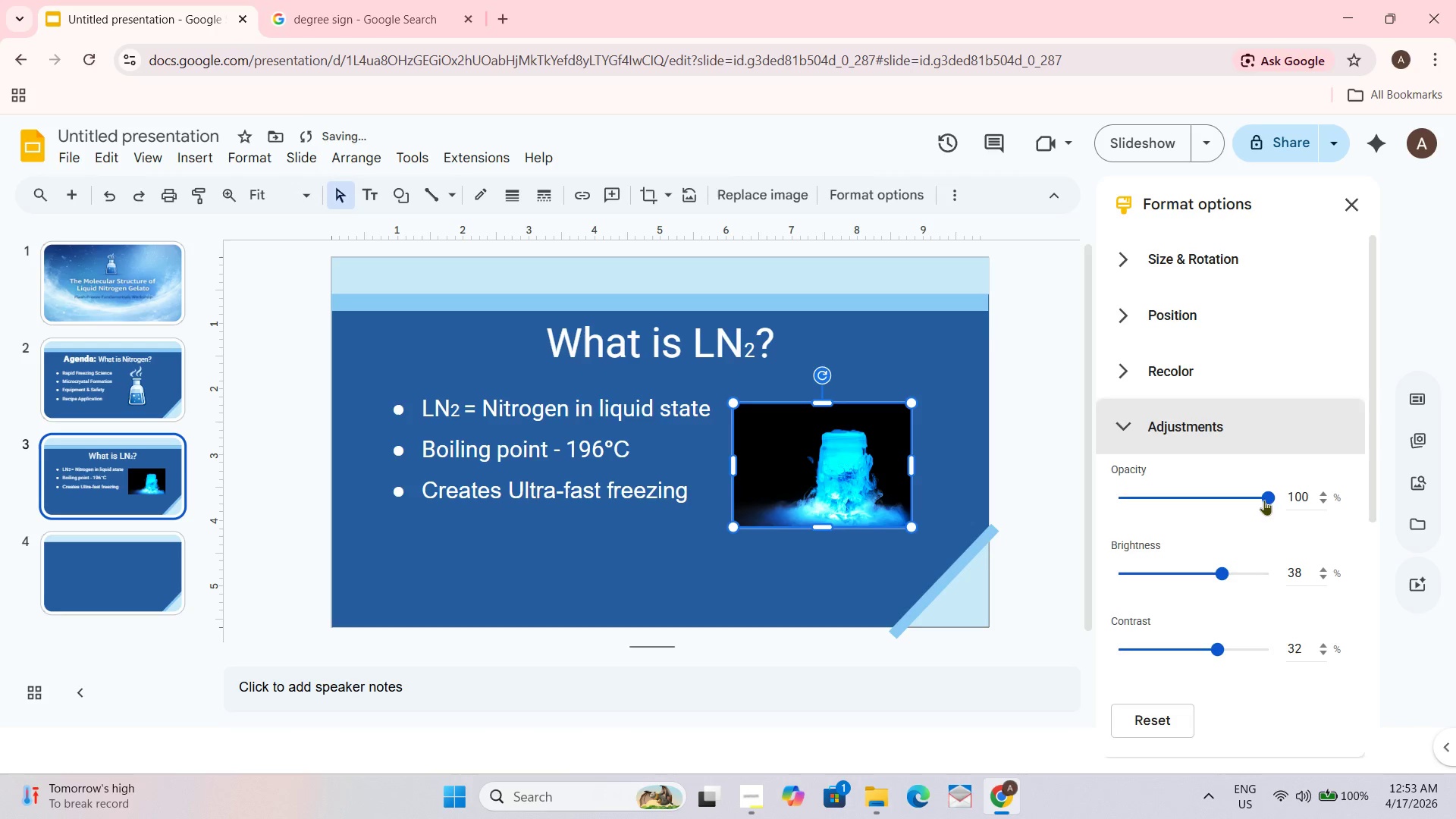 
left_click_drag(start_coordinate=[1269, 500], to_coordinate=[1220, 500])
 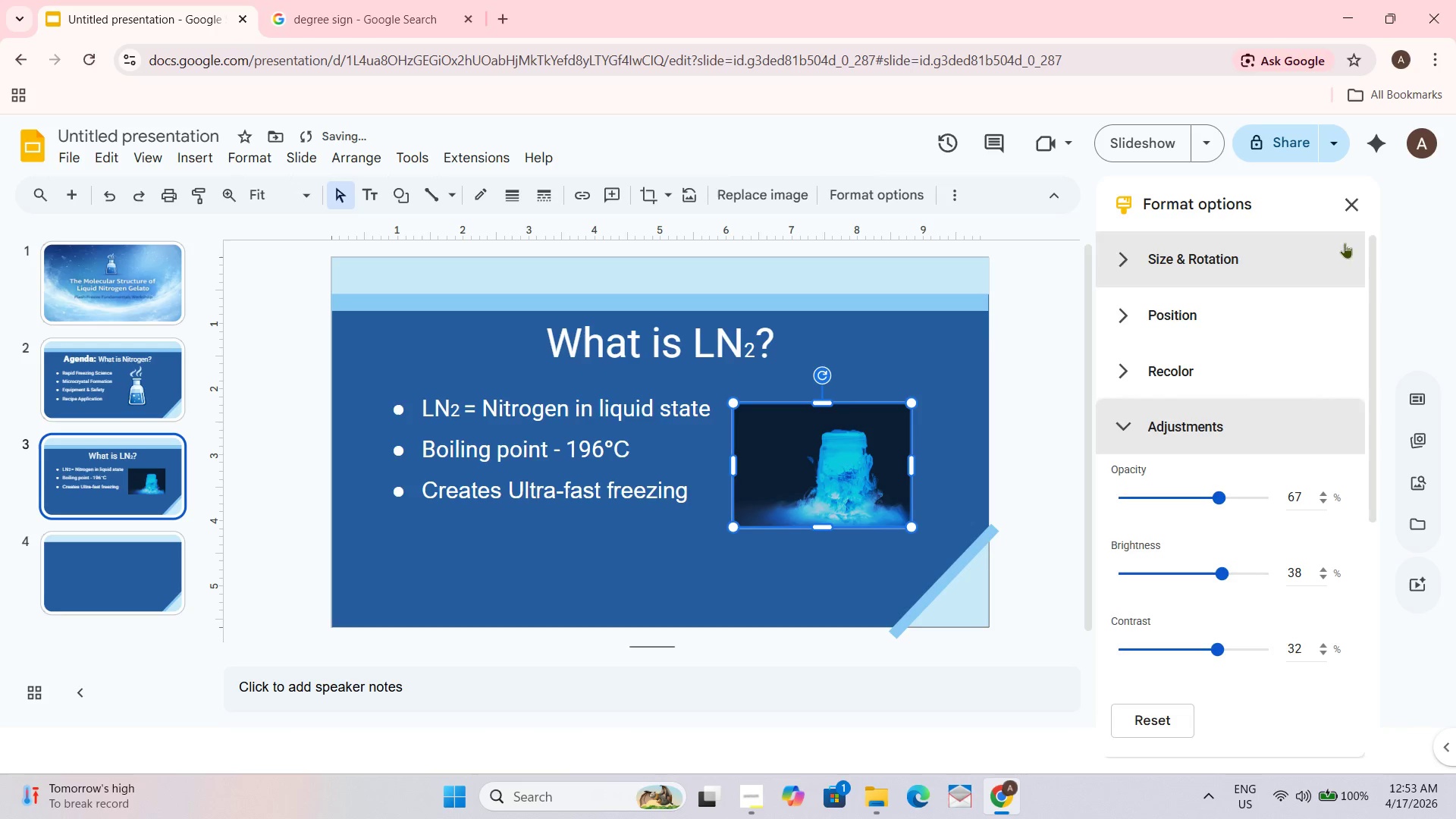 
left_click([1357, 193])
 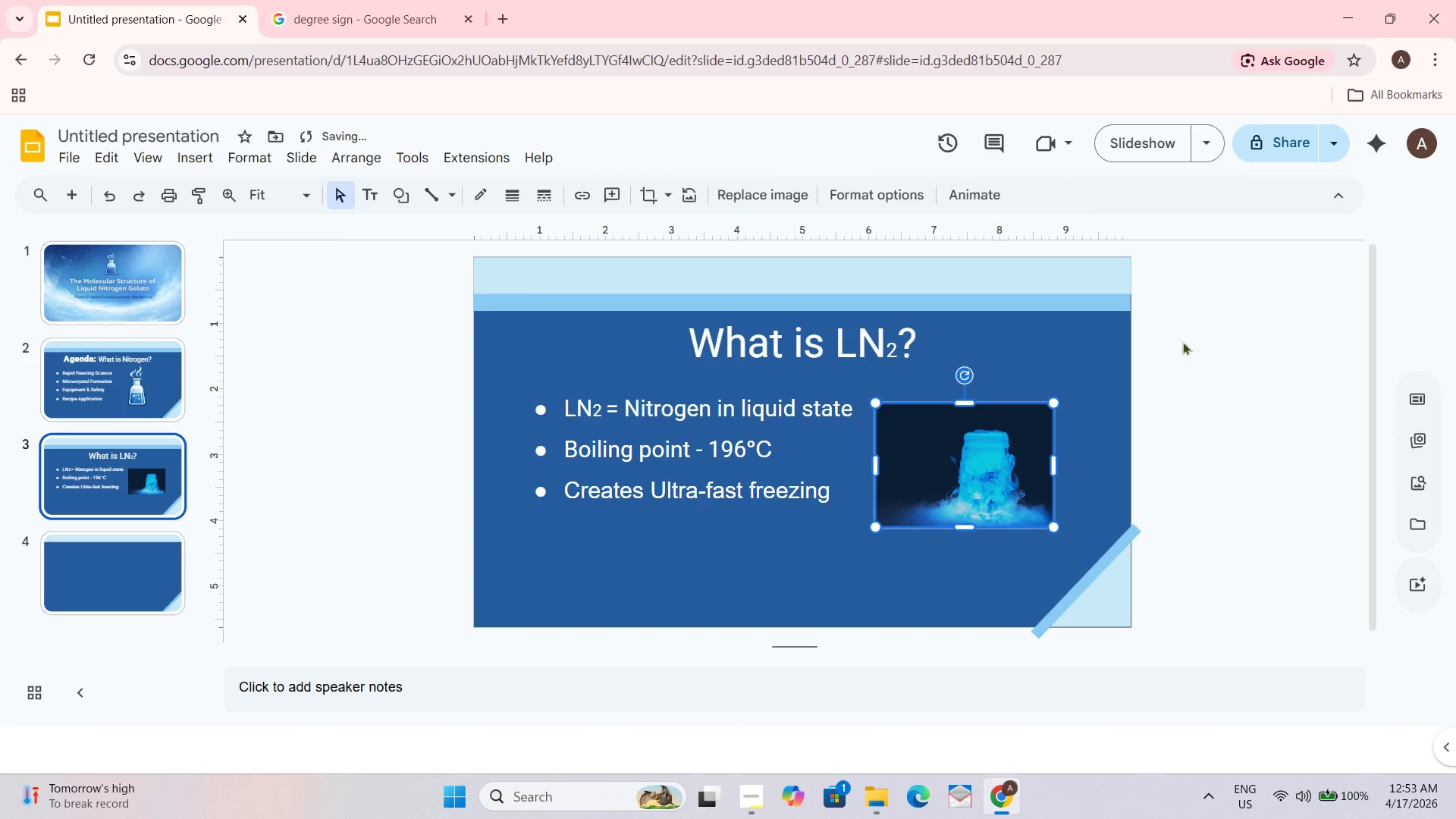 
left_click_drag(start_coordinate=[1233, 349], to_coordinate=[1241, 347])
 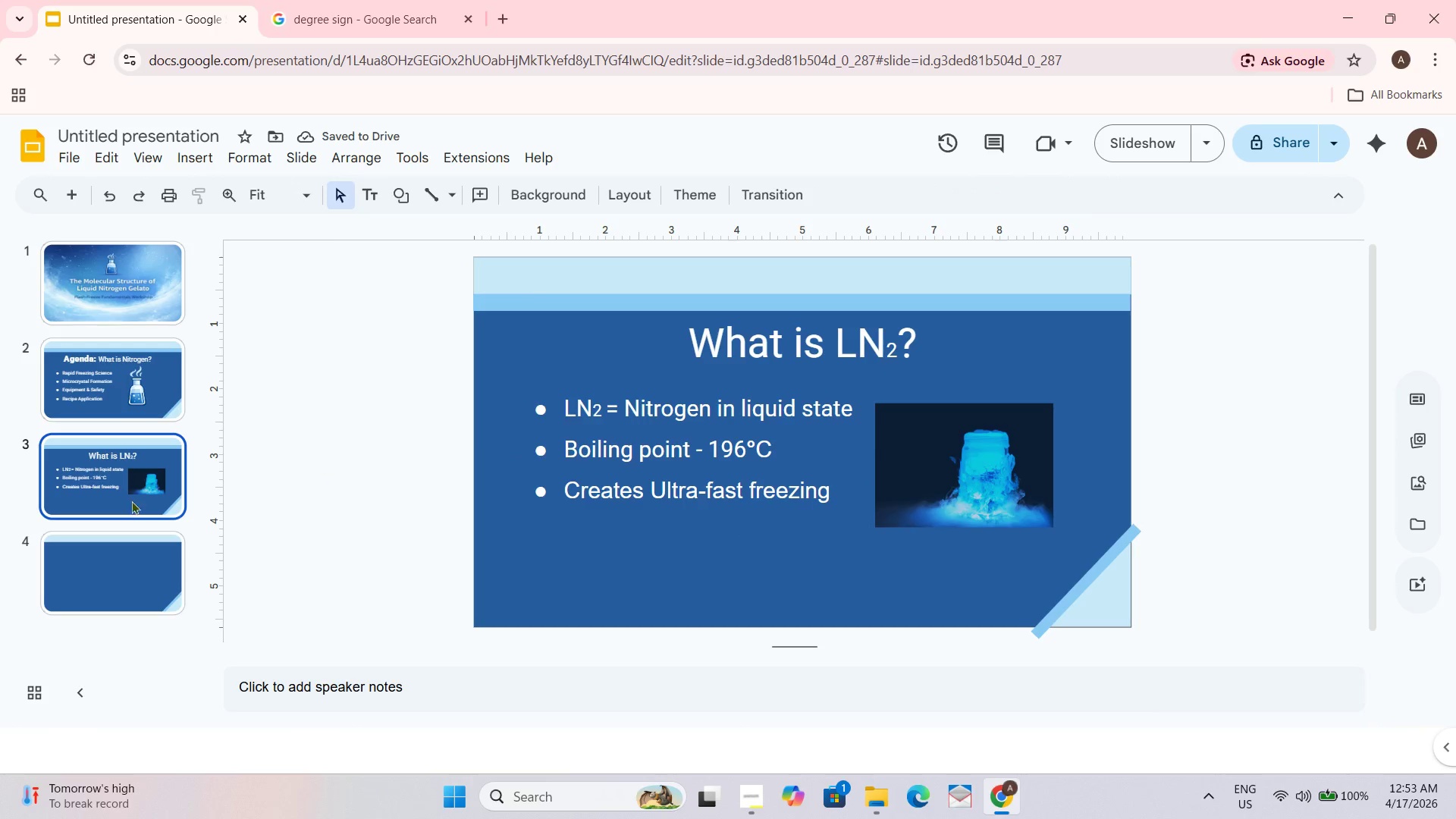 
left_click([99, 563])
 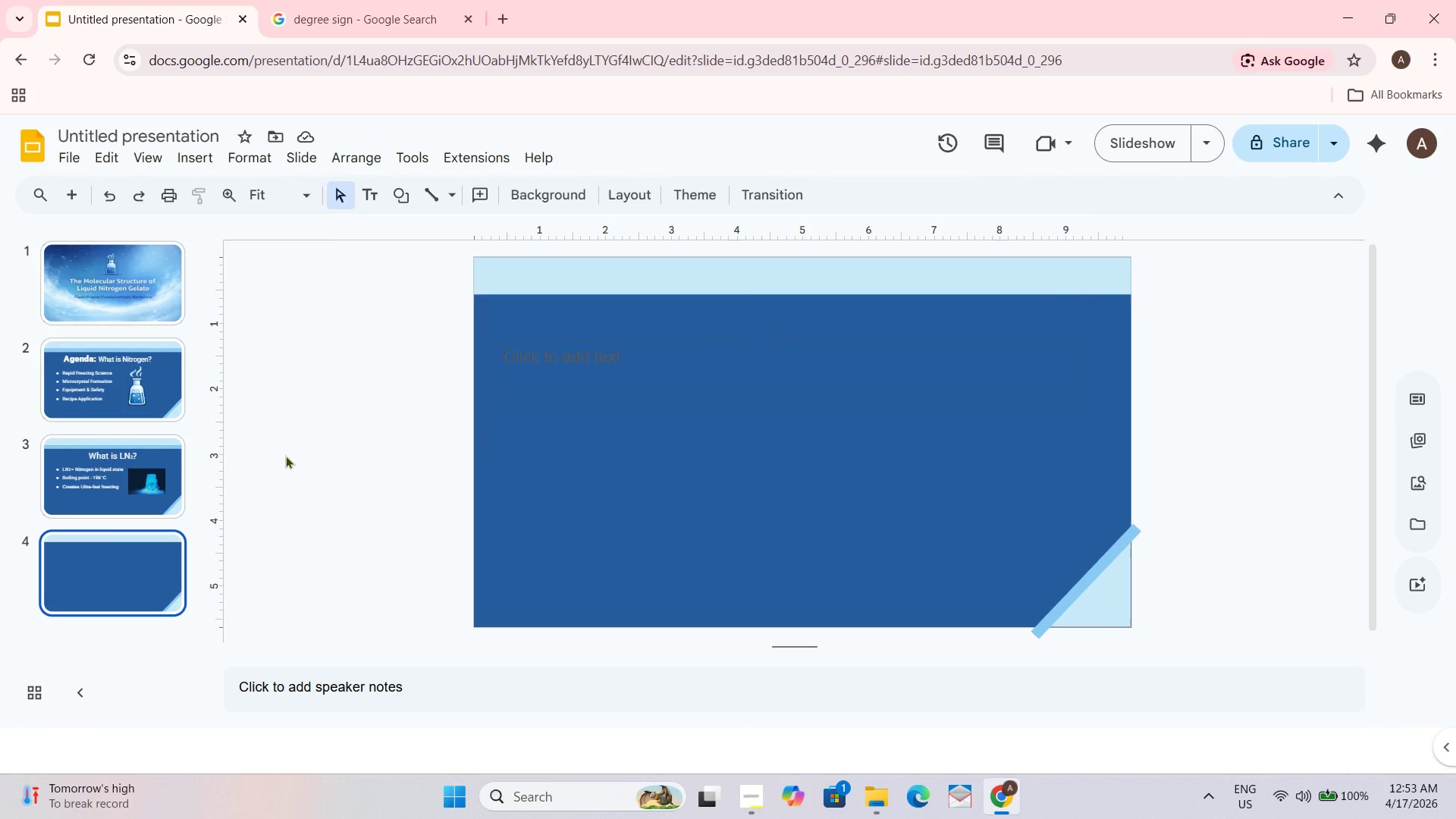 
left_click([663, 406])
 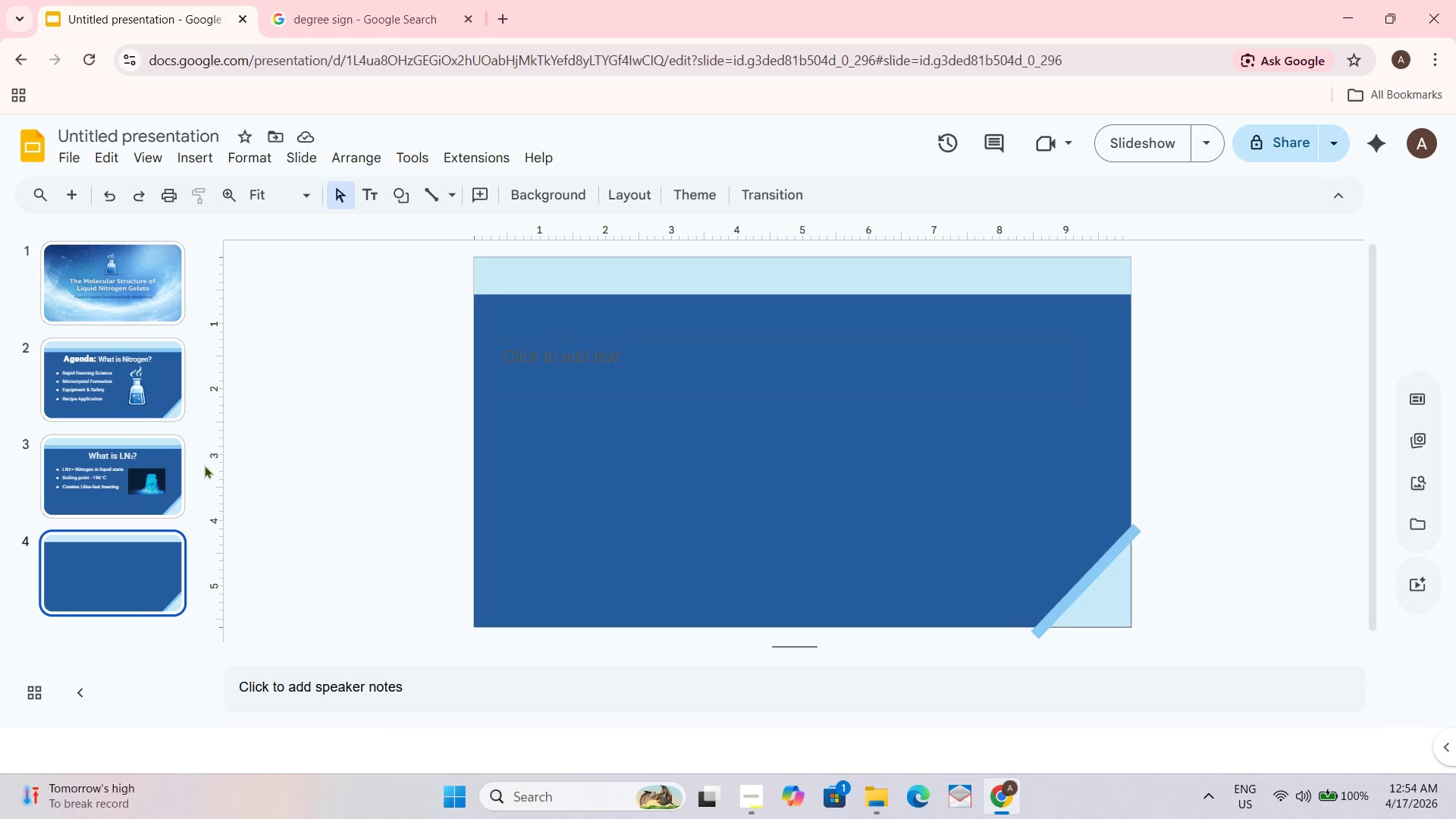 
wait(7.52)
 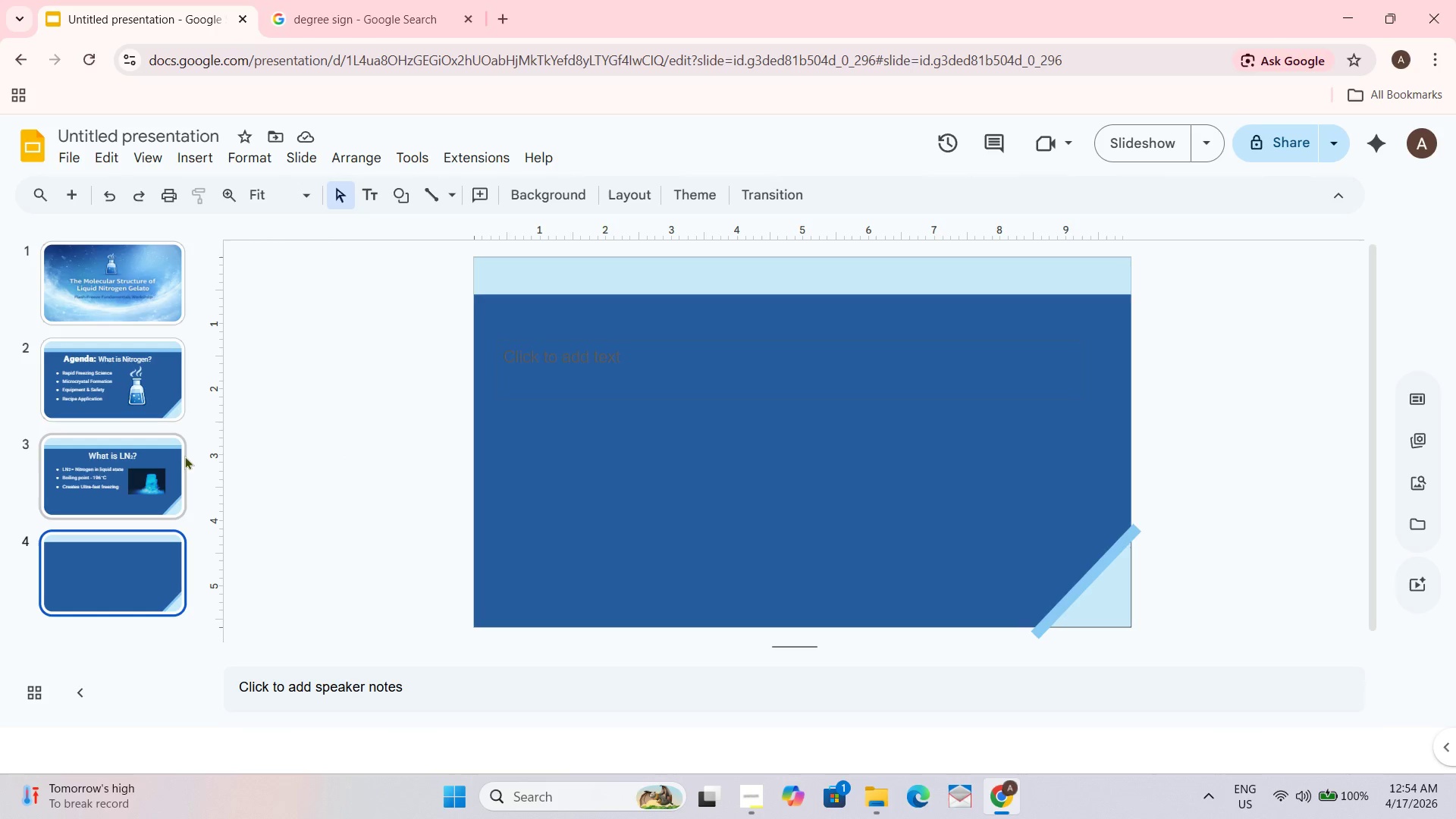 
left_click([124, 492])
 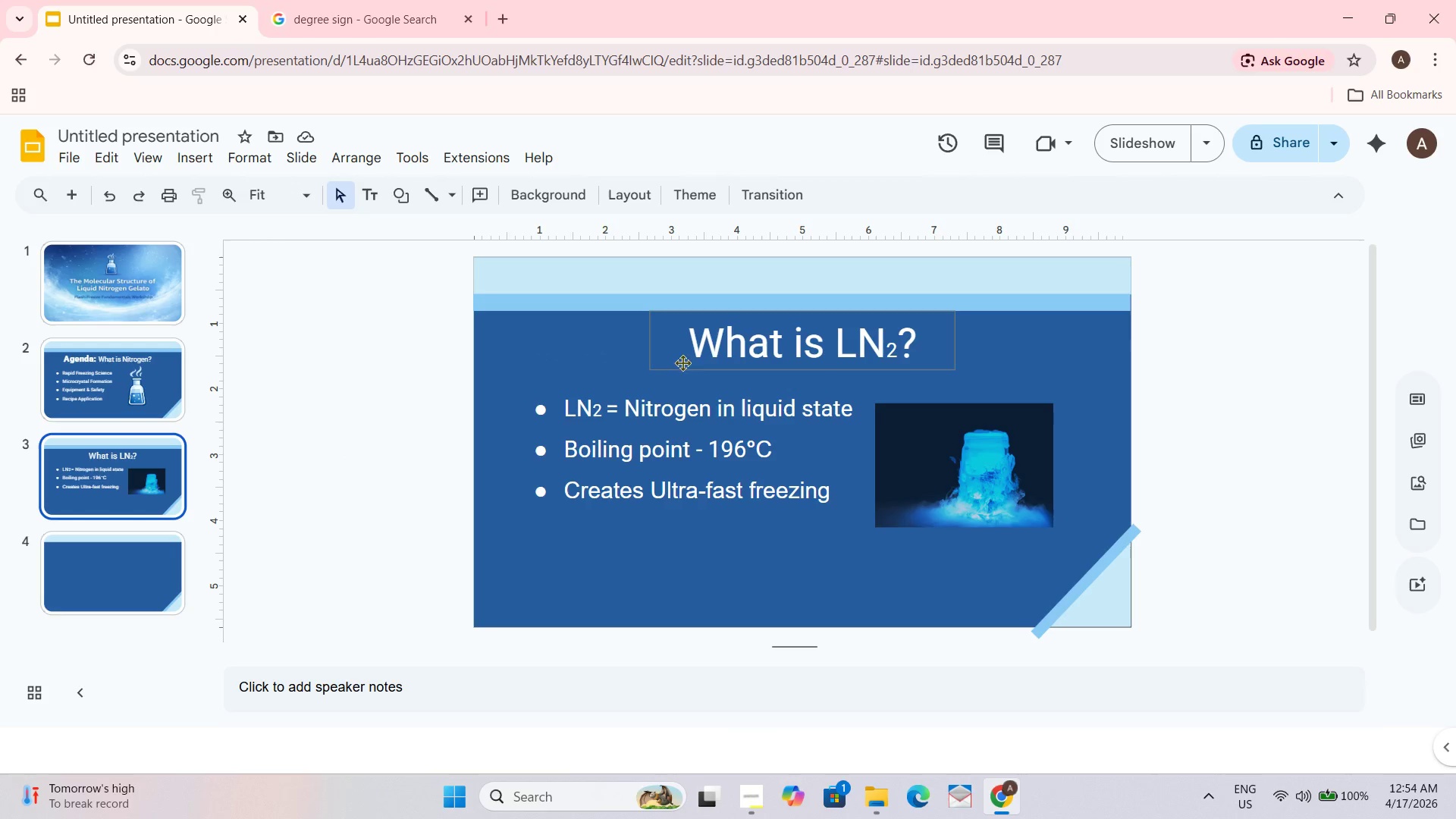 
left_click([721, 354])
 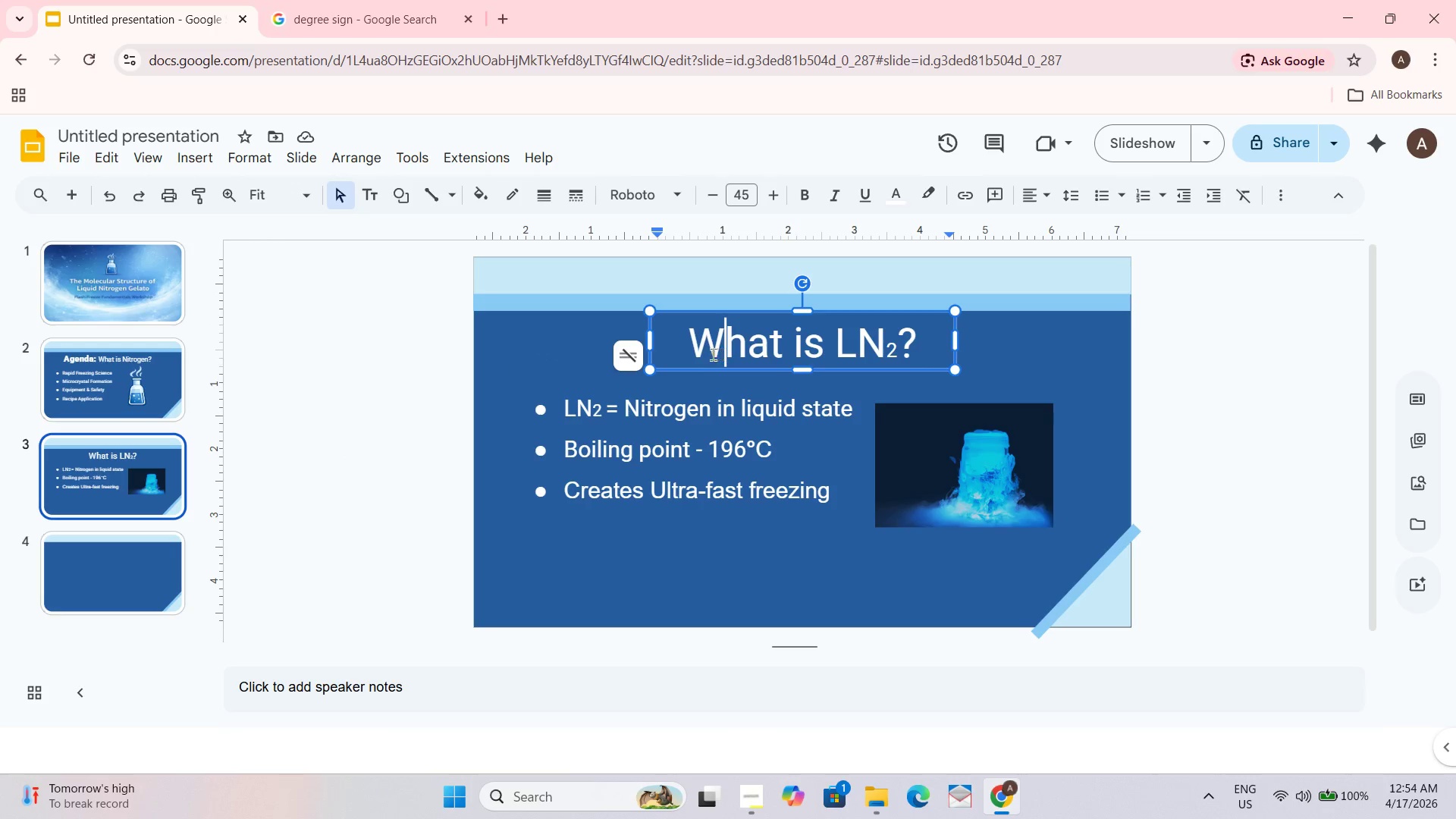 
hold_key(key=ControlLeft, duration=0.8)
 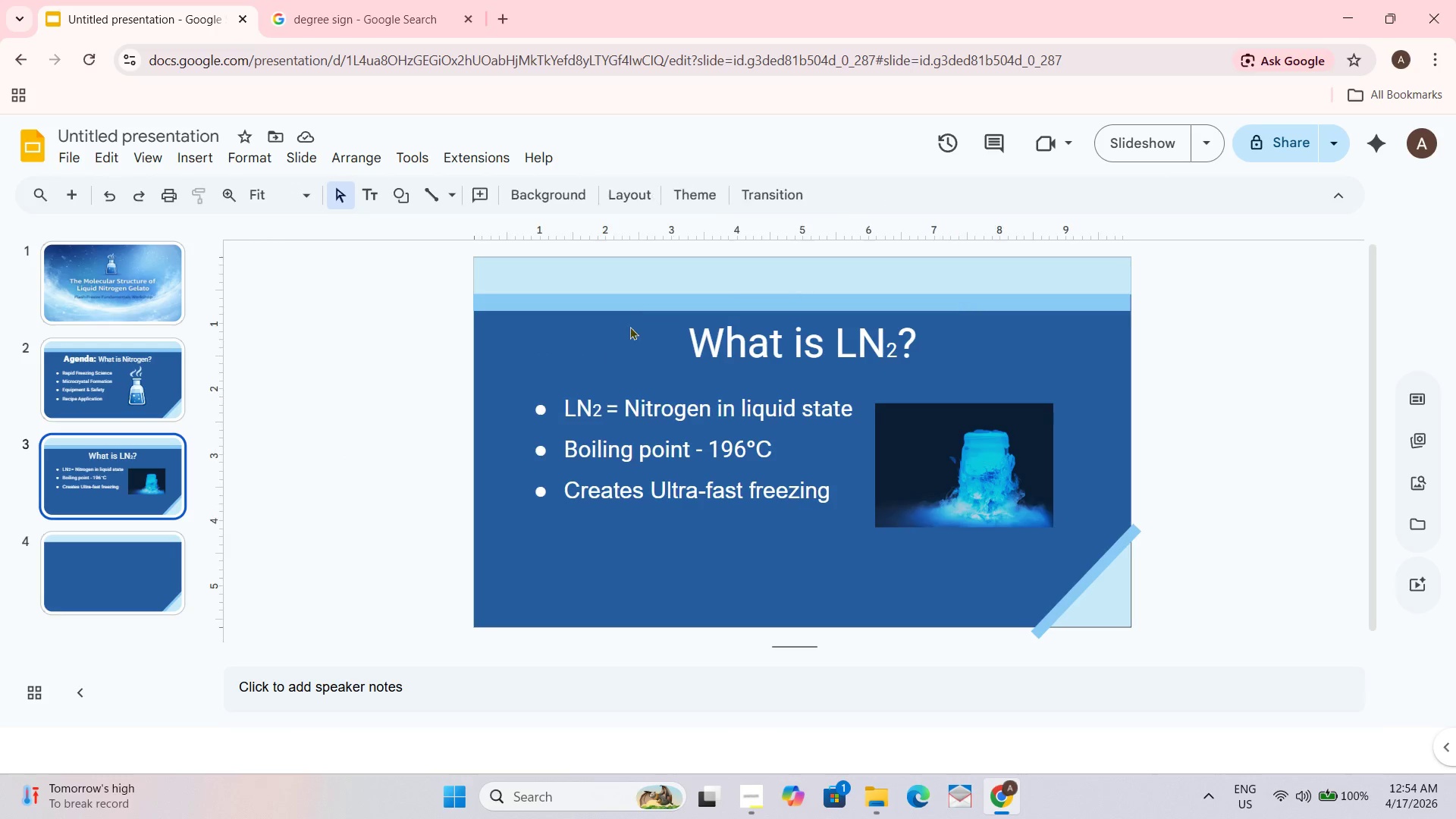 
double_click([658, 322])
 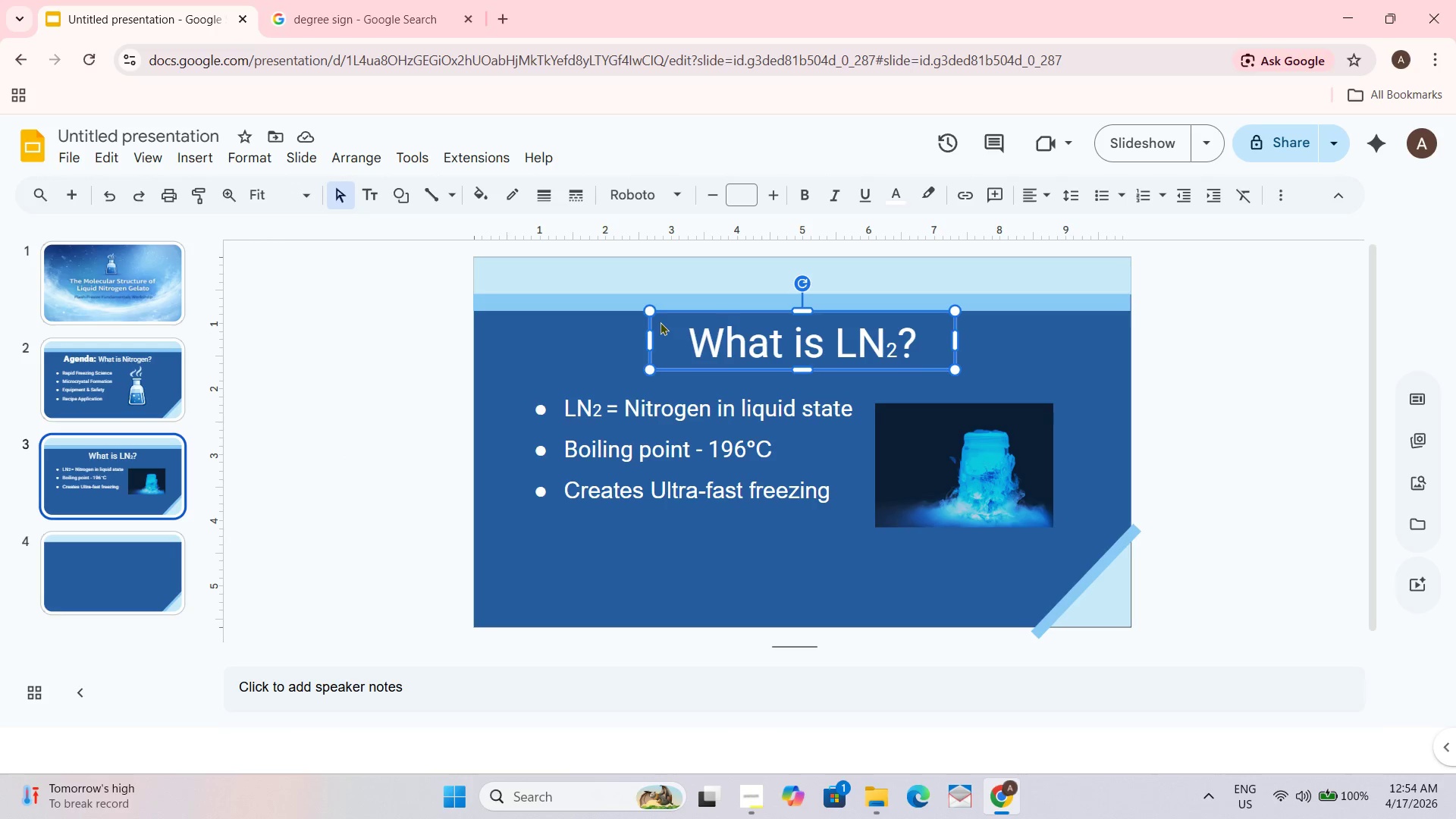 
key(Control+C)
 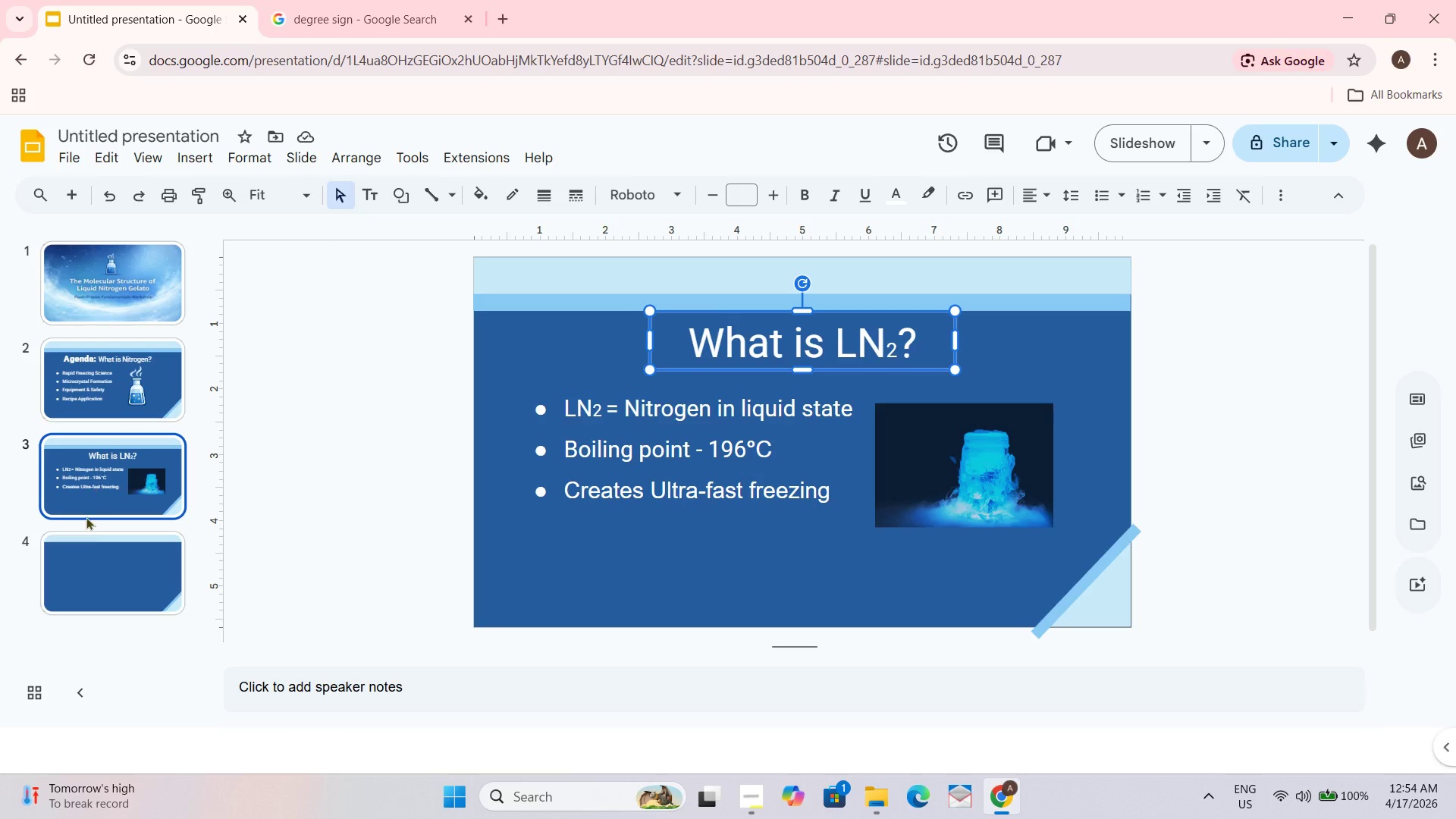 
left_click([110, 566])
 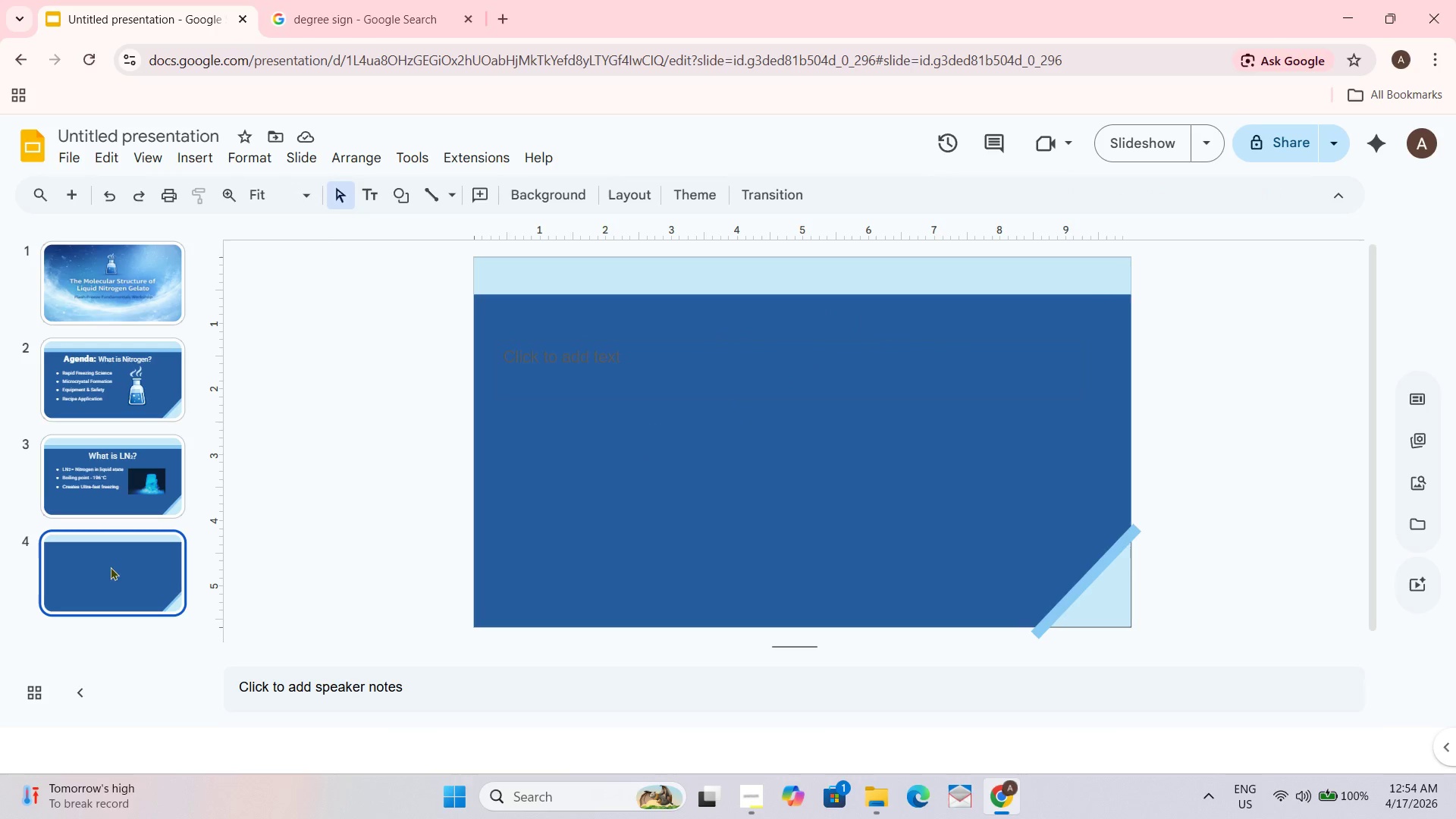 
key(Control+ControlLeft)
 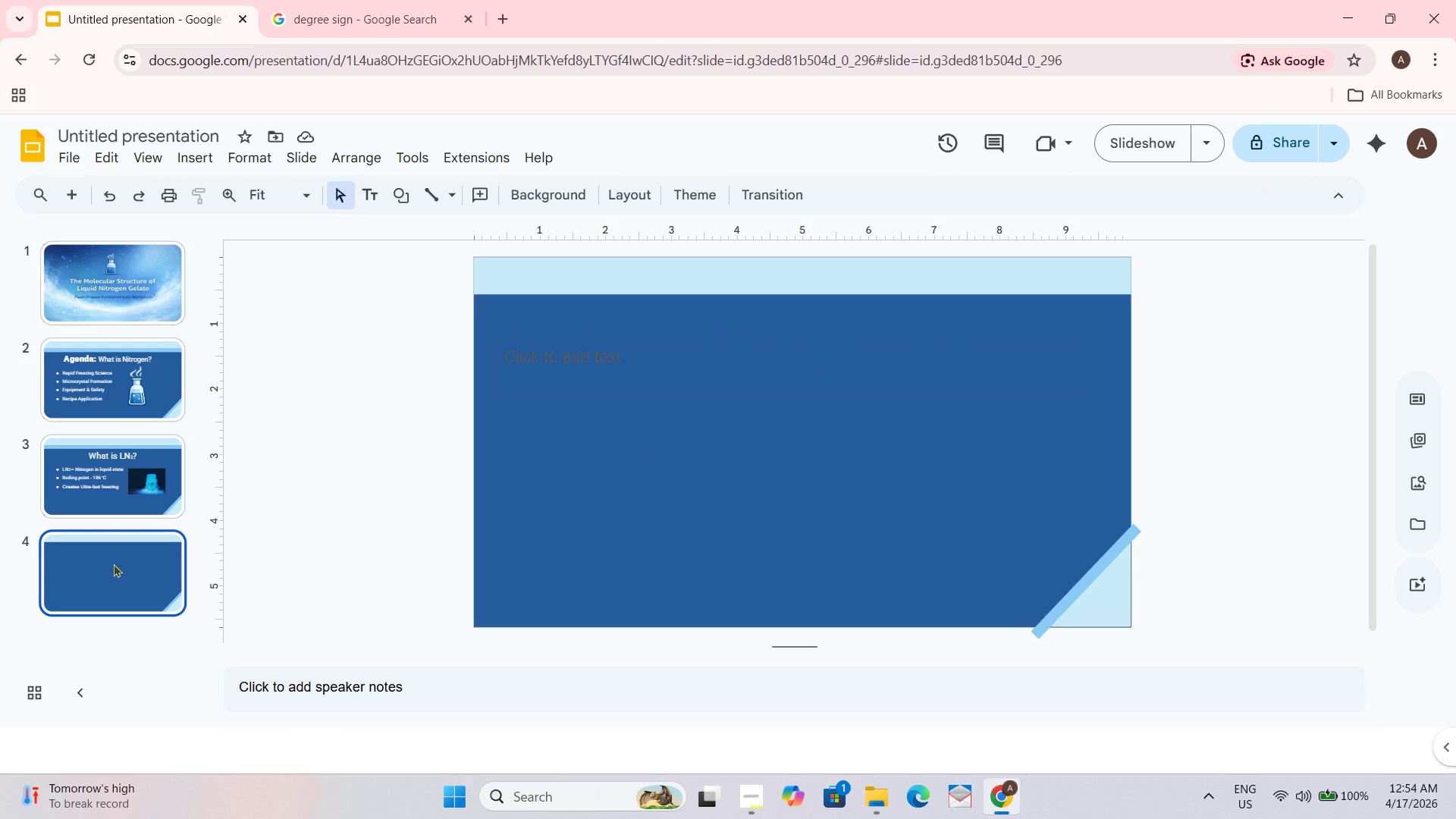 
key(Control+V)
 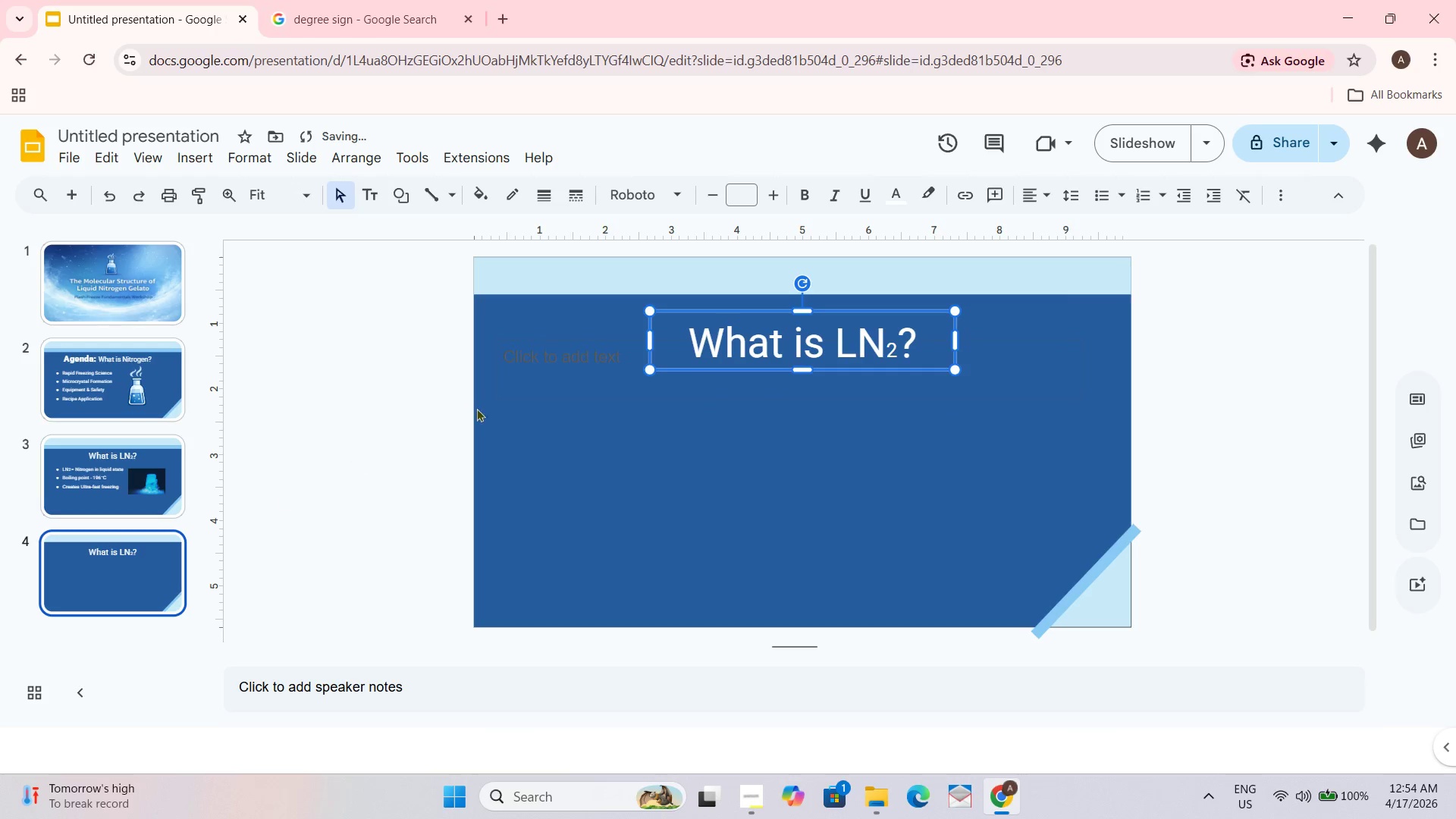 
left_click([570, 342])
 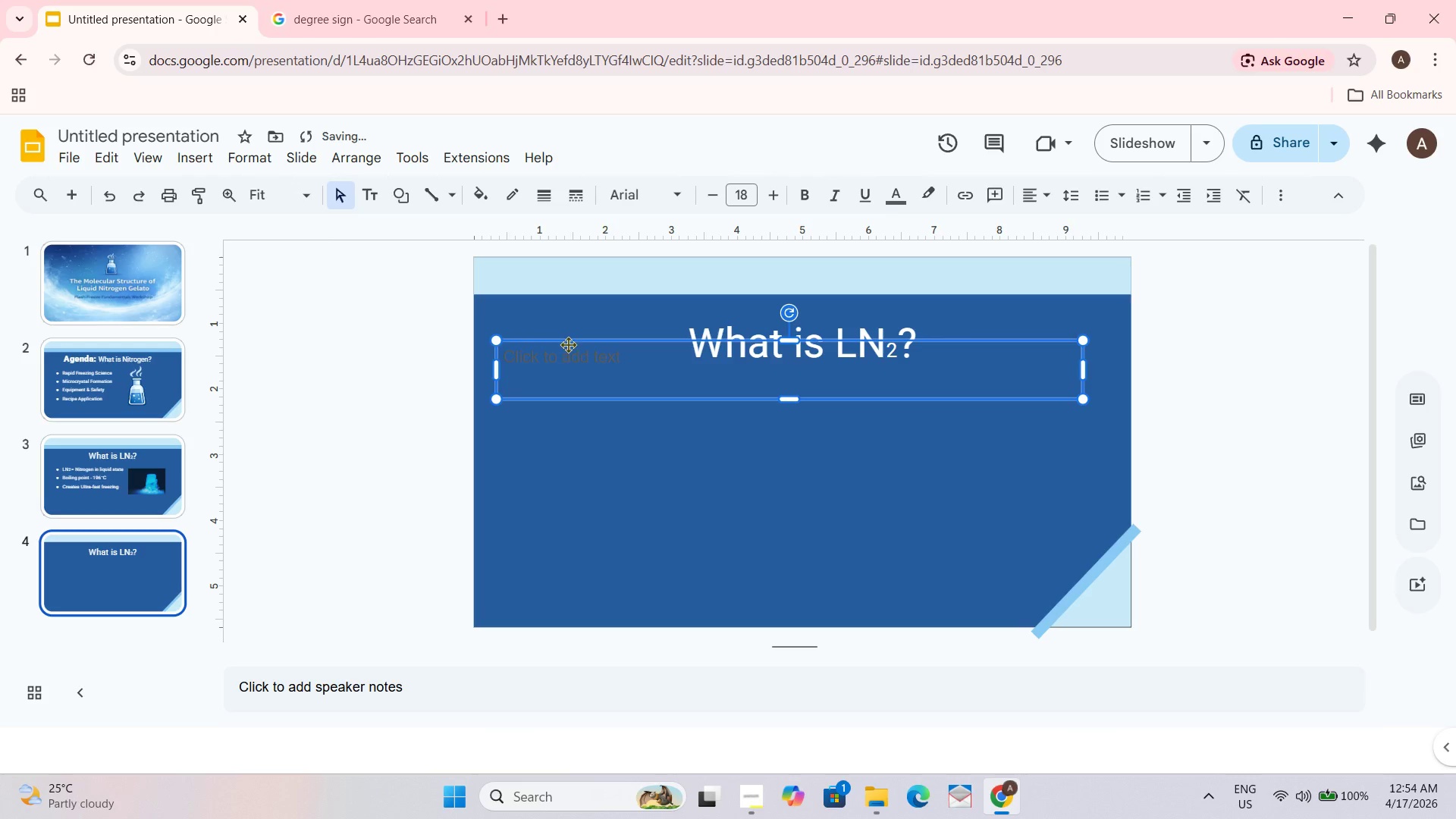 
right_click([568, 344])
 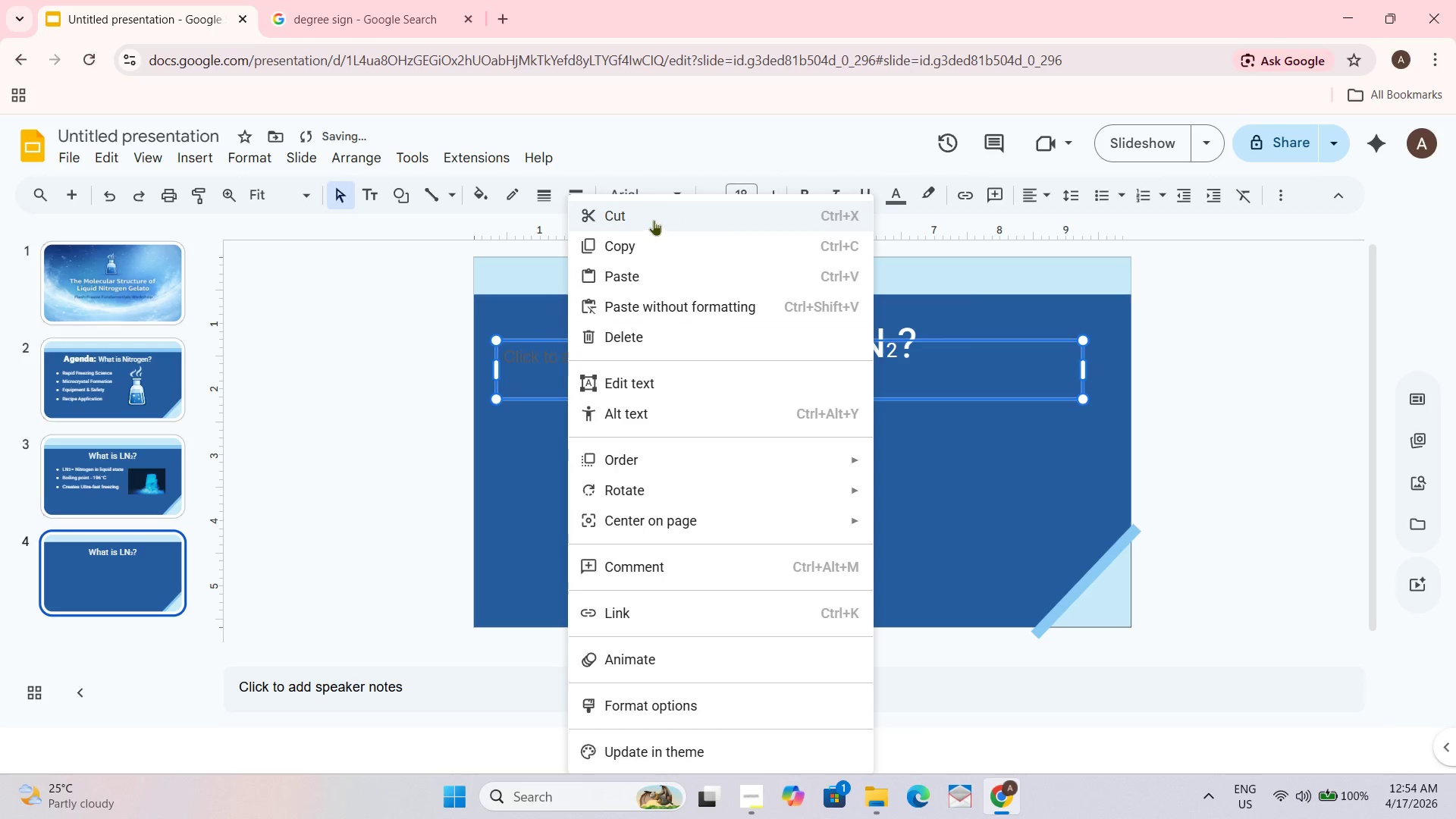 
left_click([654, 220])
 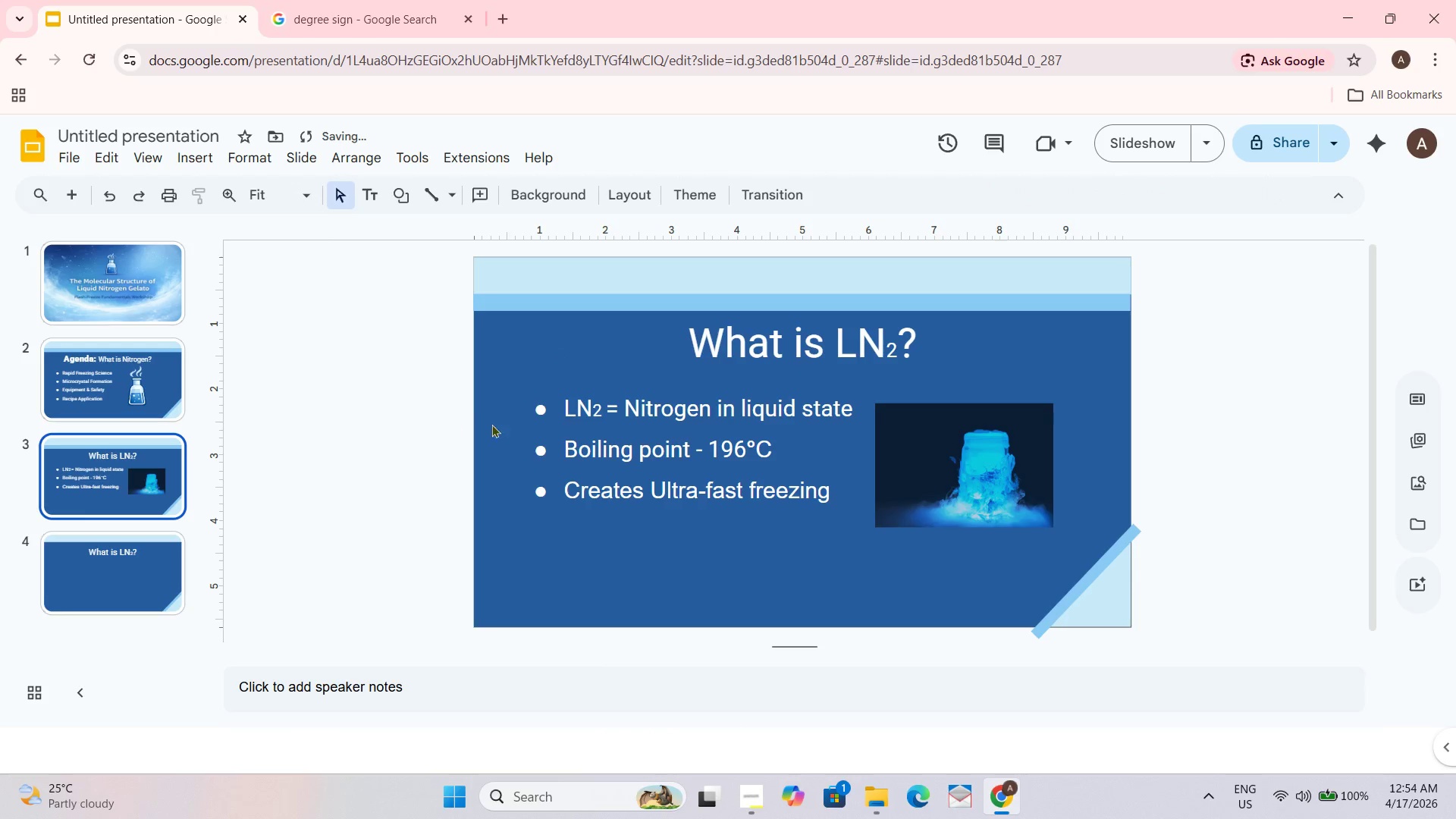 
left_click([524, 416])
 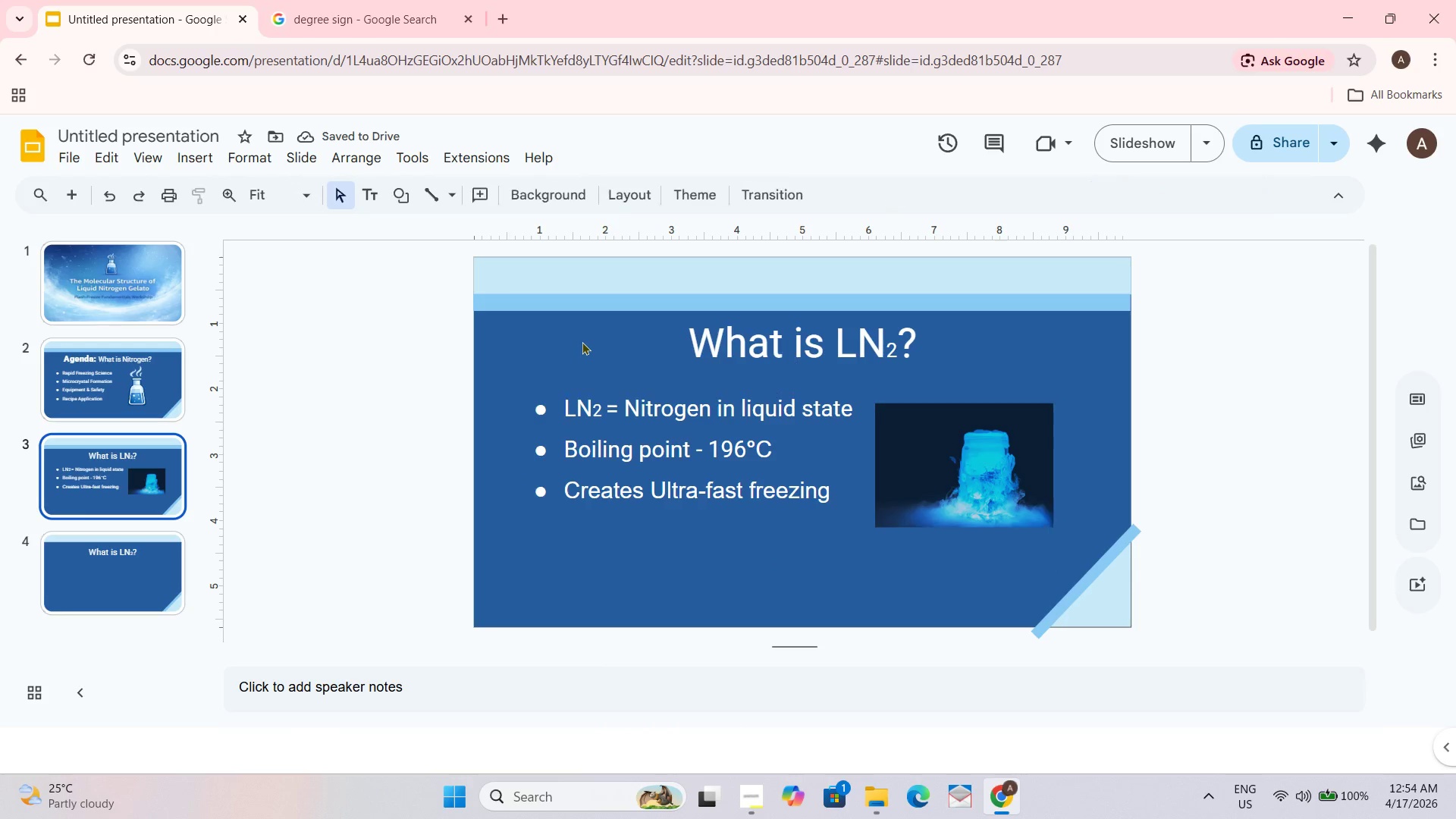 
double_click([554, 388])
 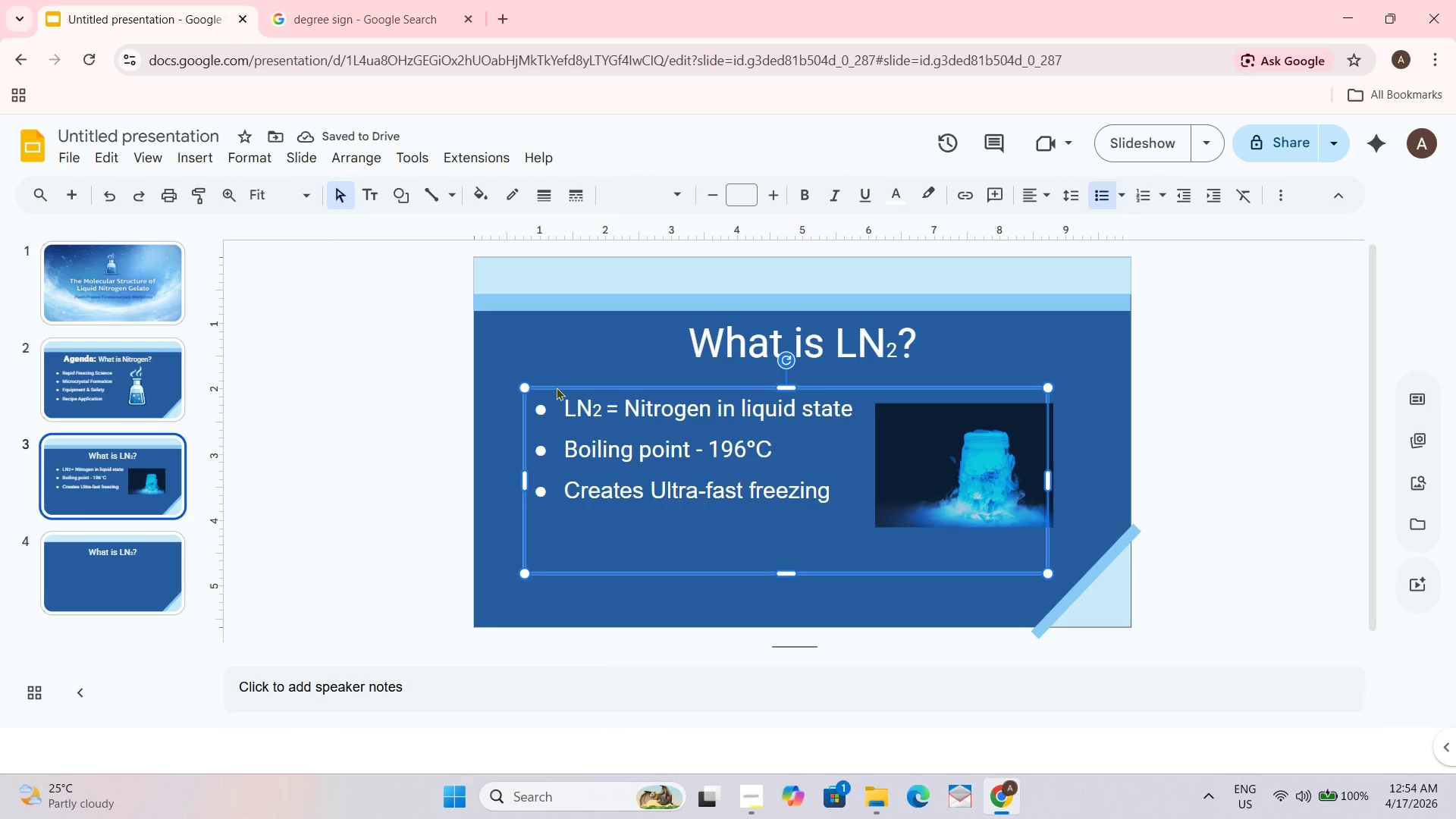 
key(Control+C)
 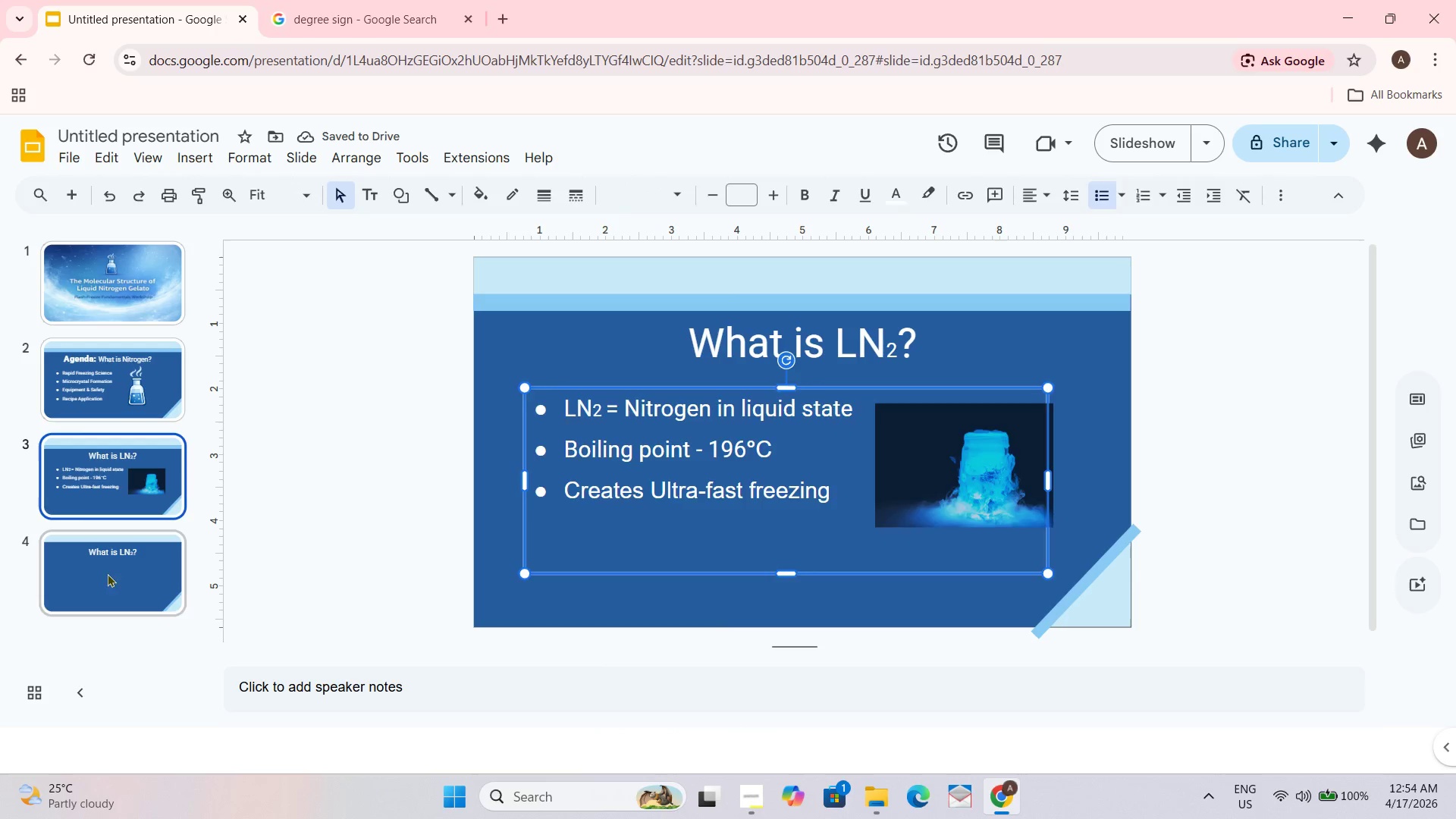 
left_click([86, 577])
 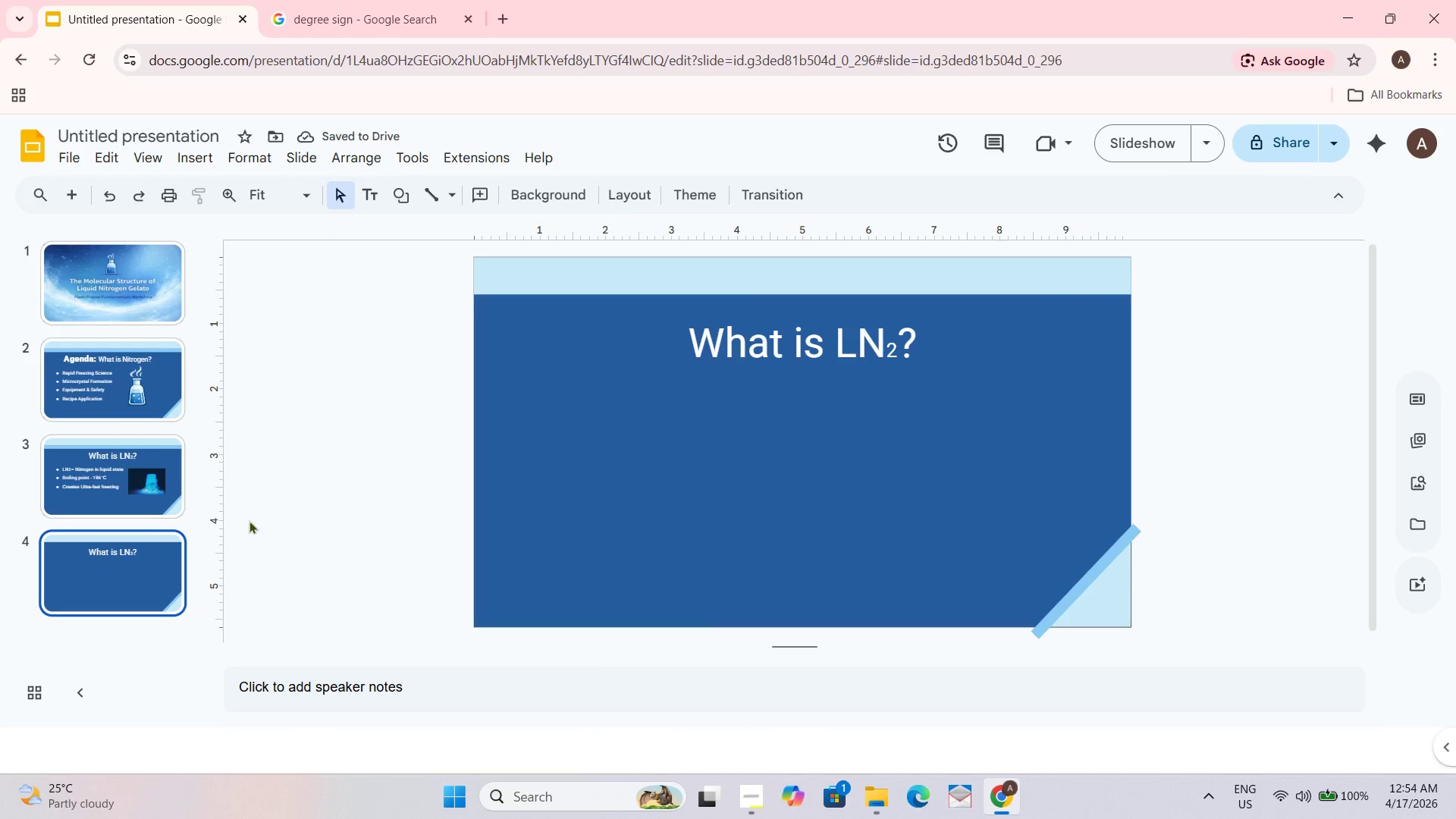 
key(Control+V)
 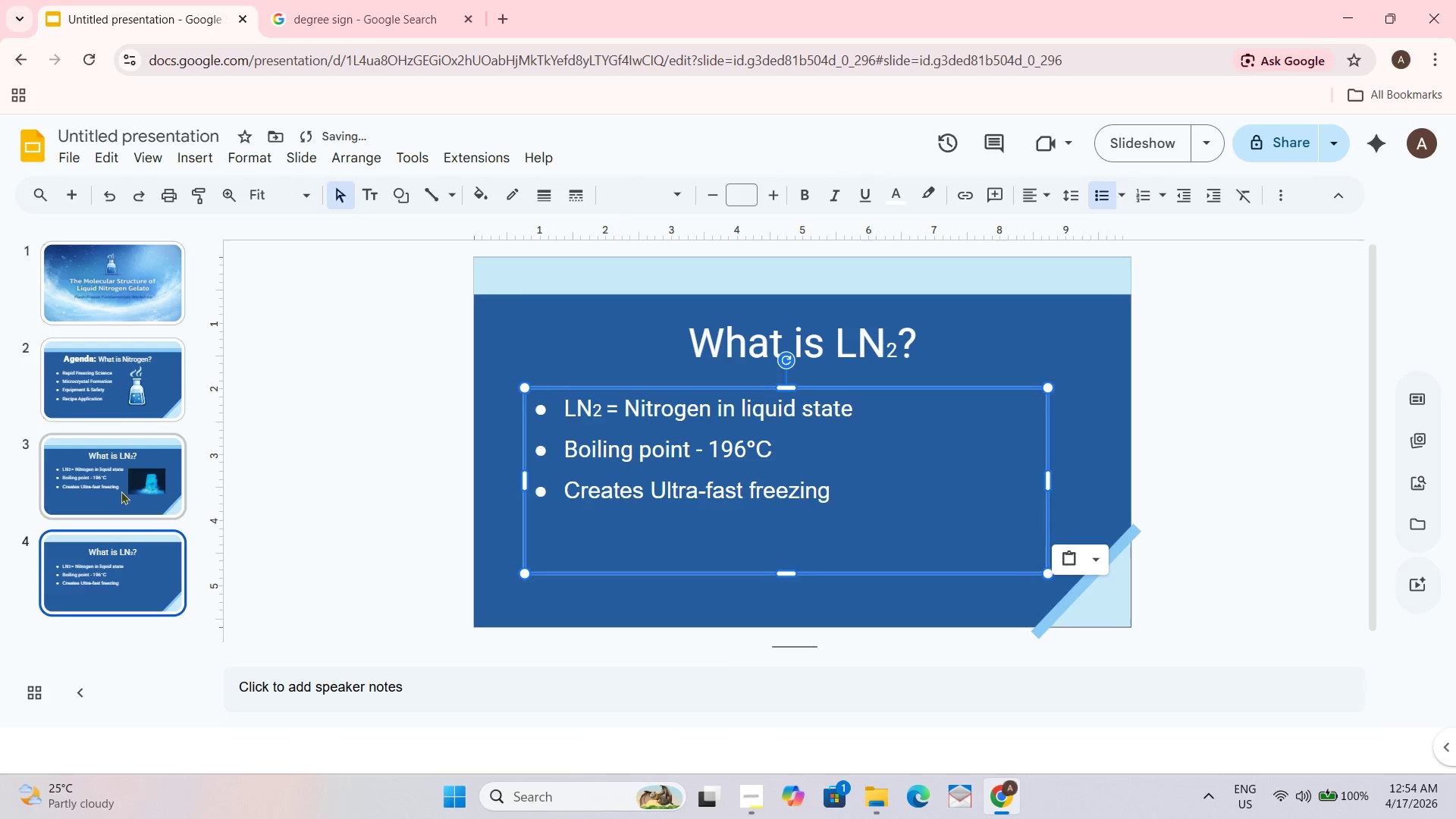 
left_click([105, 563])
 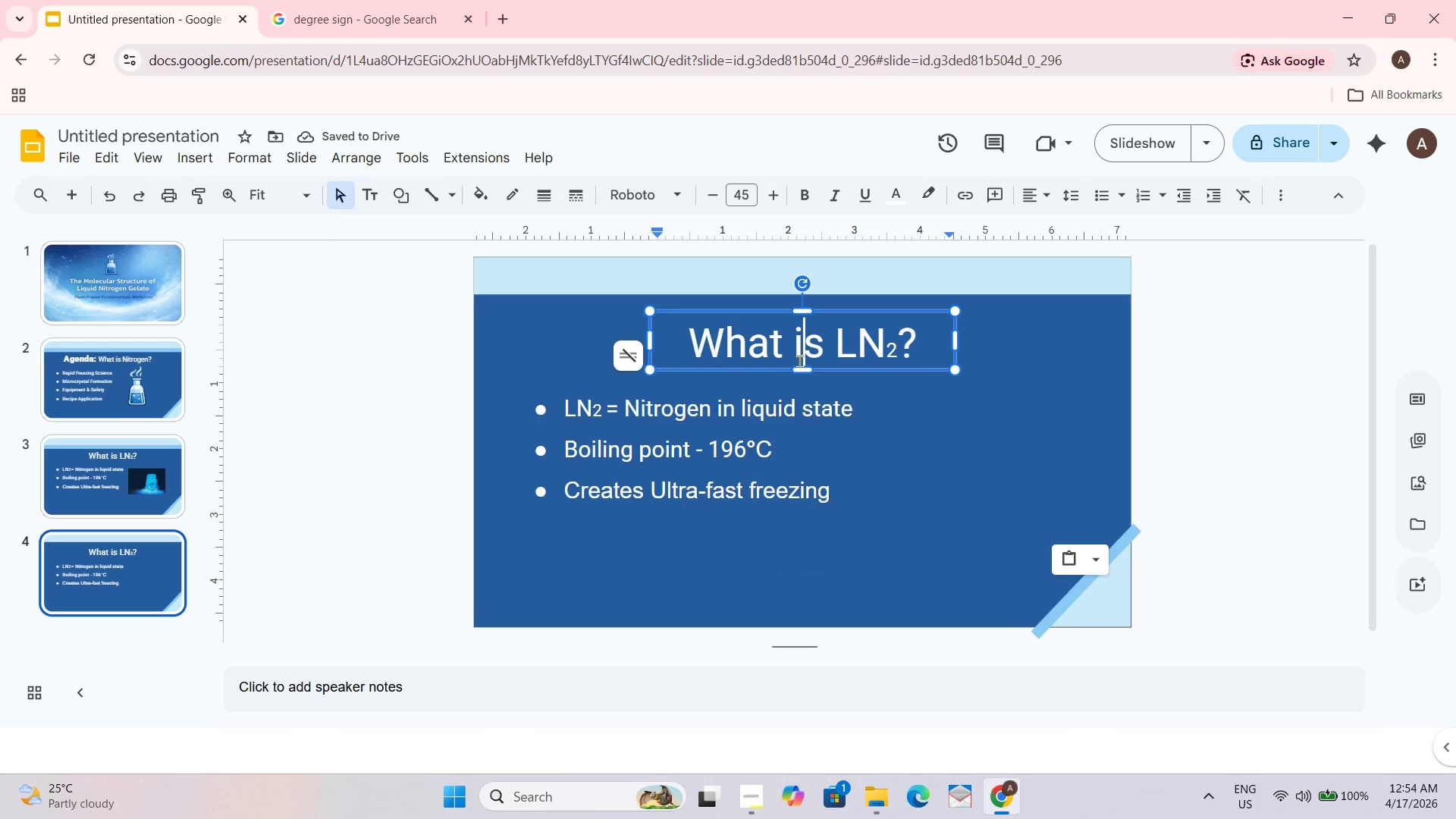 
key(Control+A)
 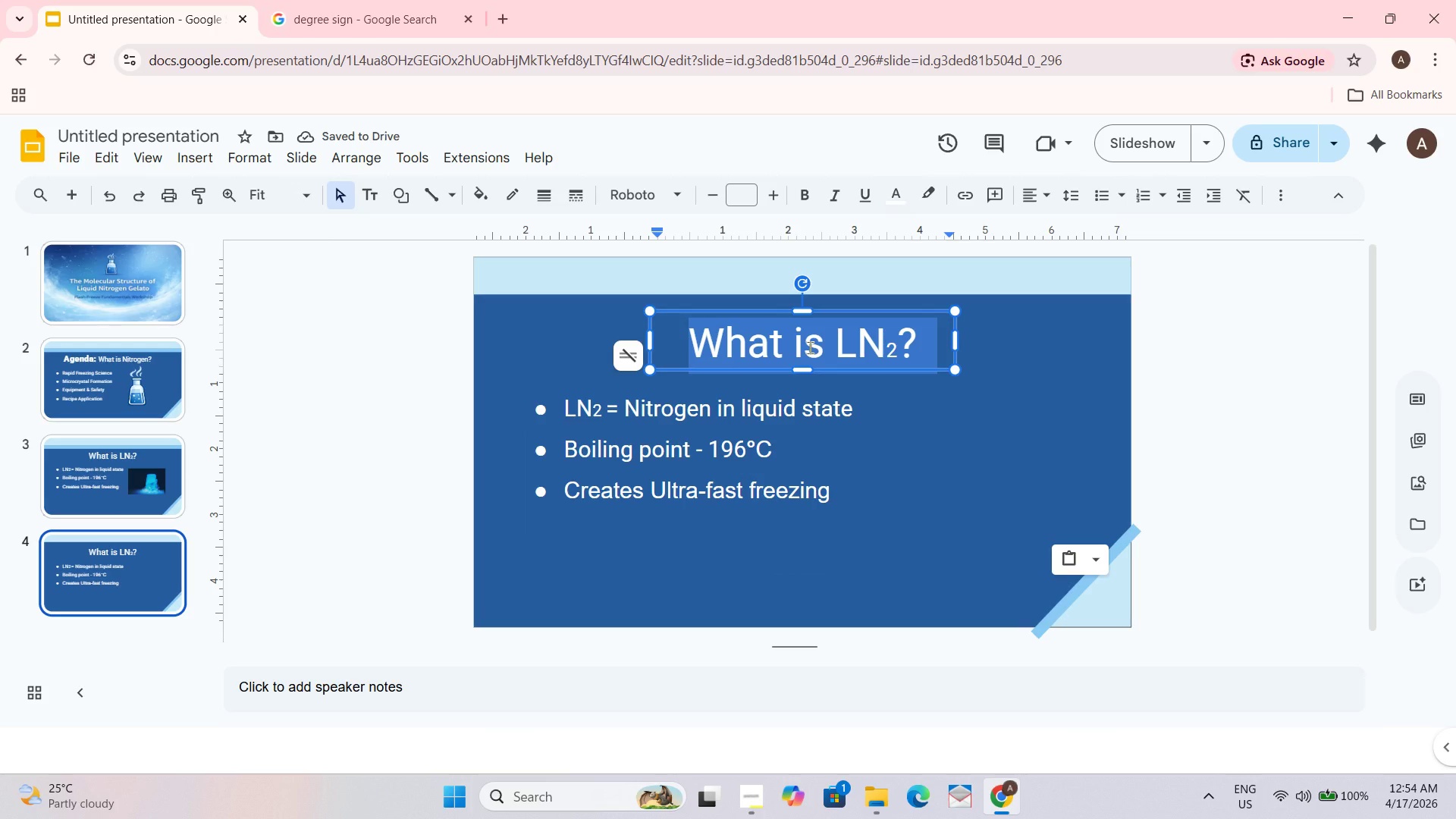 
key(Backspace)
type(Chemical Behavior)
 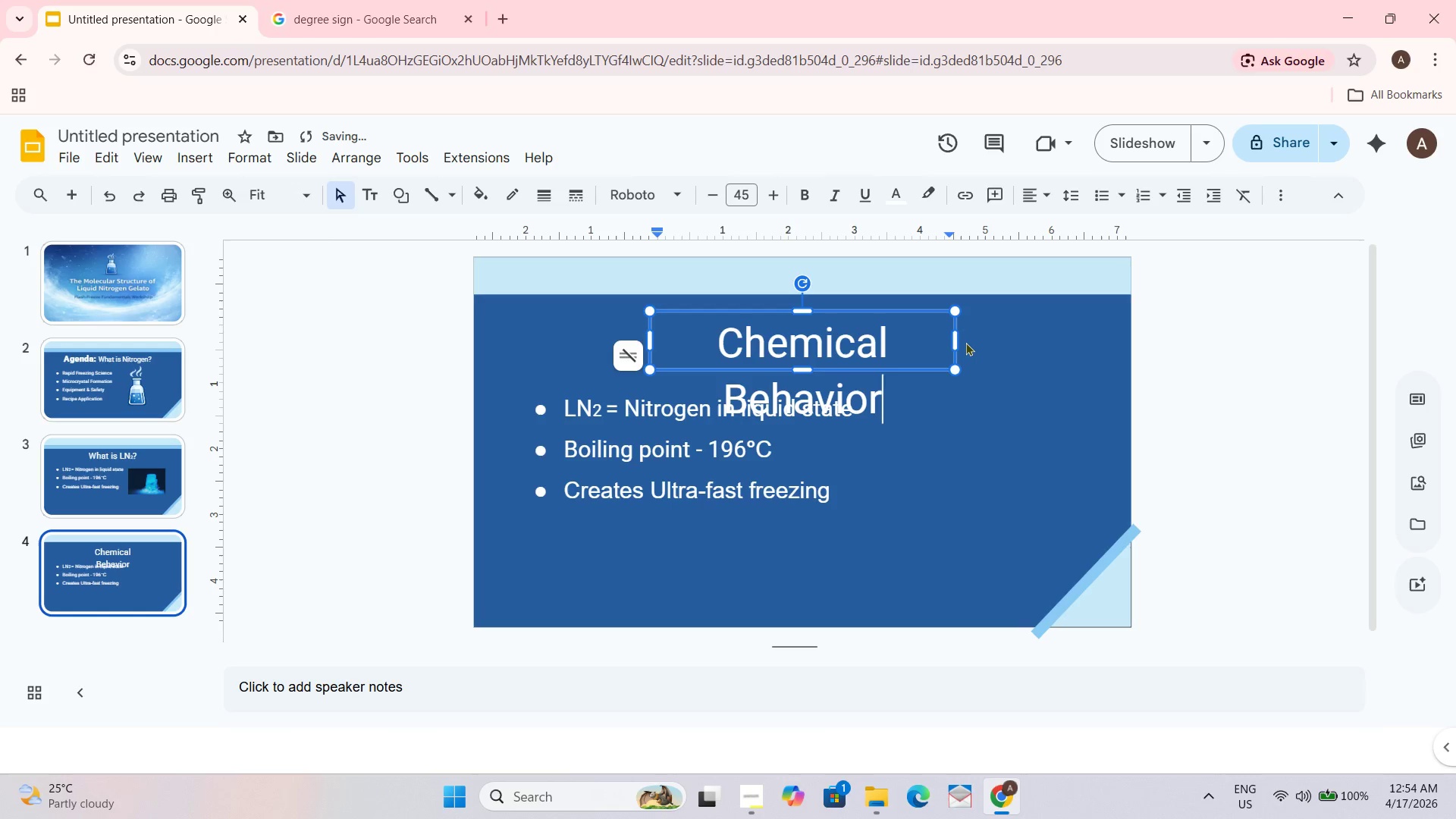 
left_click_drag(start_coordinate=[954, 342], to_coordinate=[999, 331])
 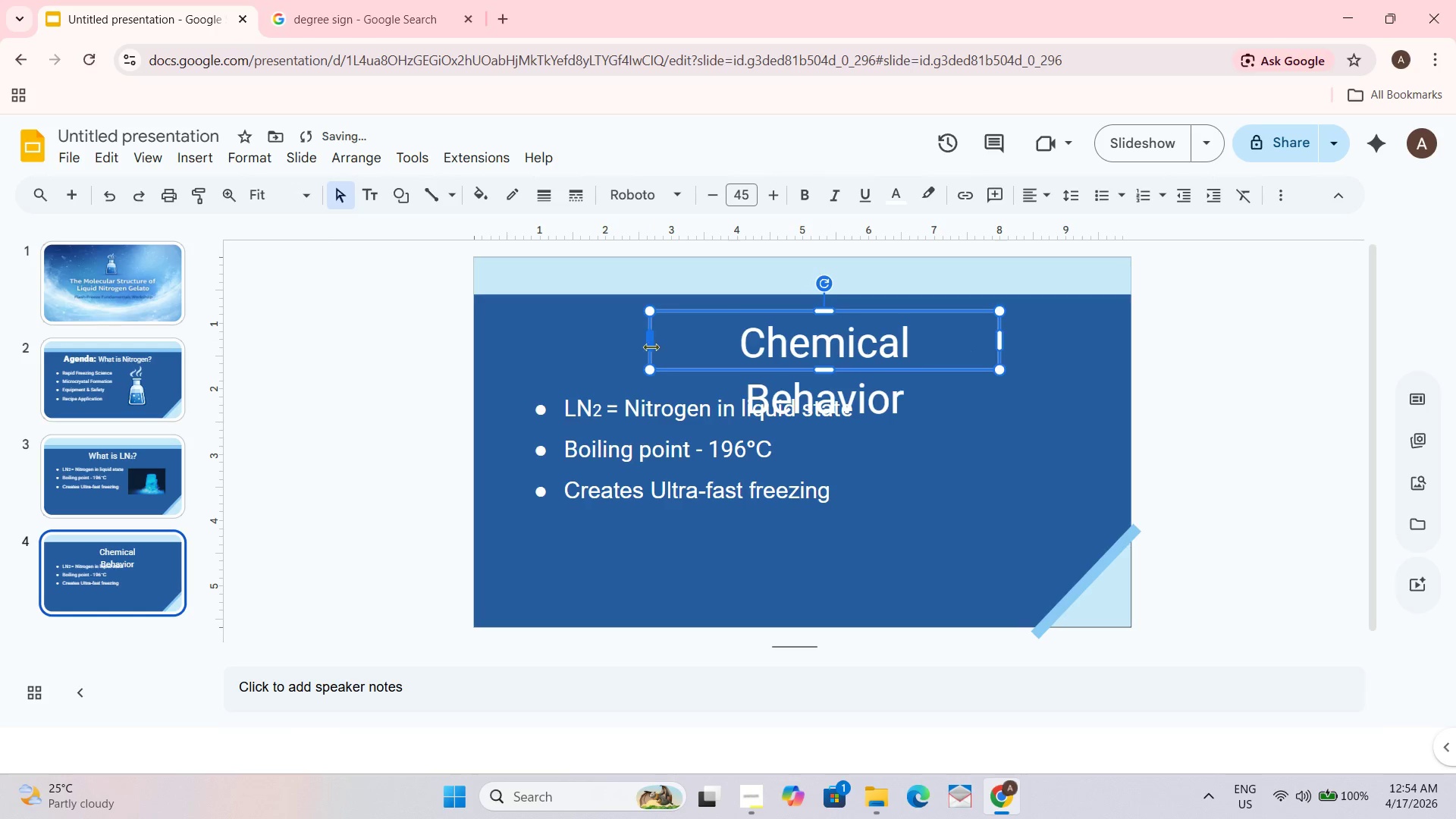 
left_click_drag(start_coordinate=[651, 344], to_coordinate=[588, 343])
 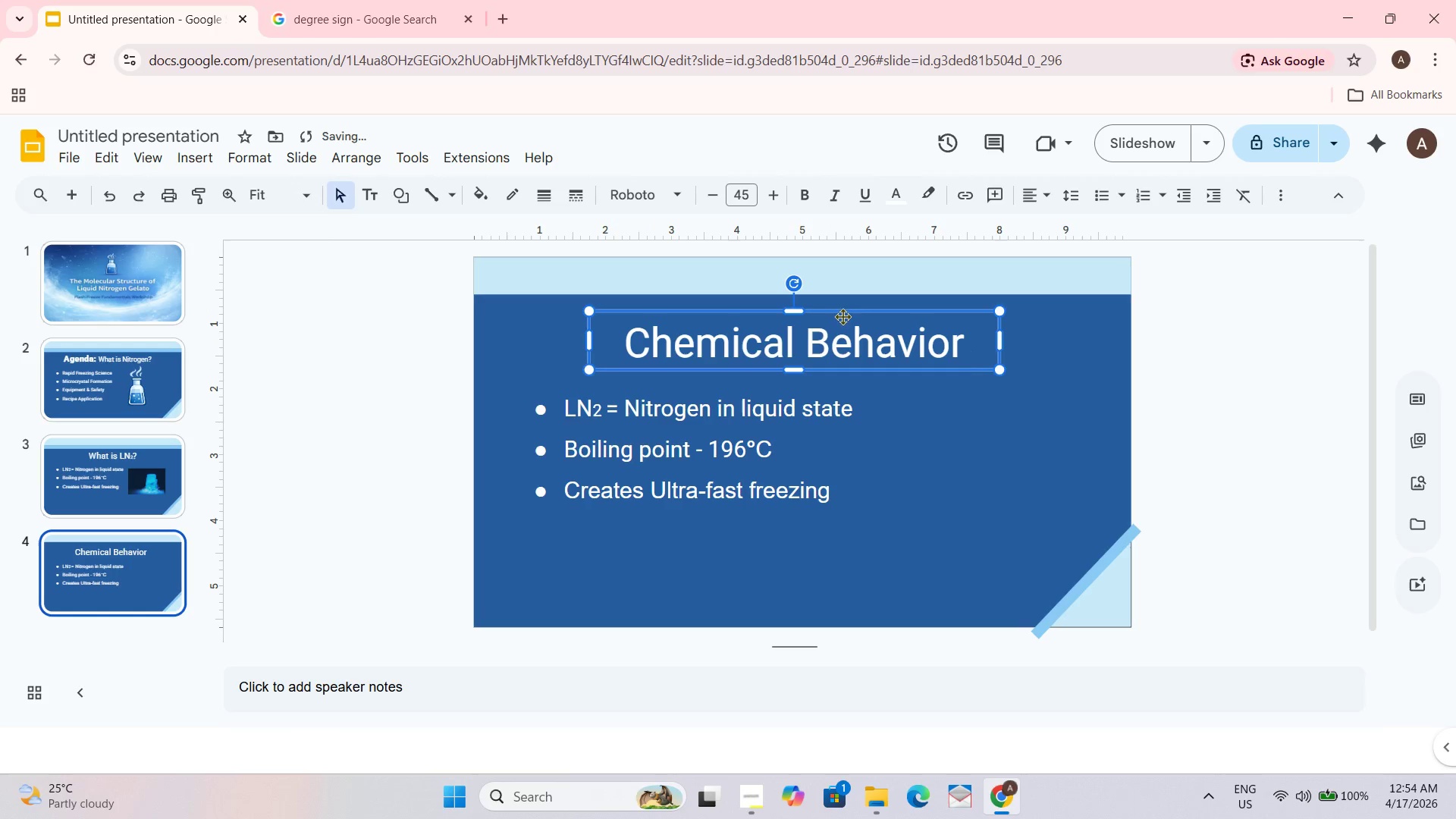 
left_click_drag(start_coordinate=[846, 312], to_coordinate=[855, 311])
 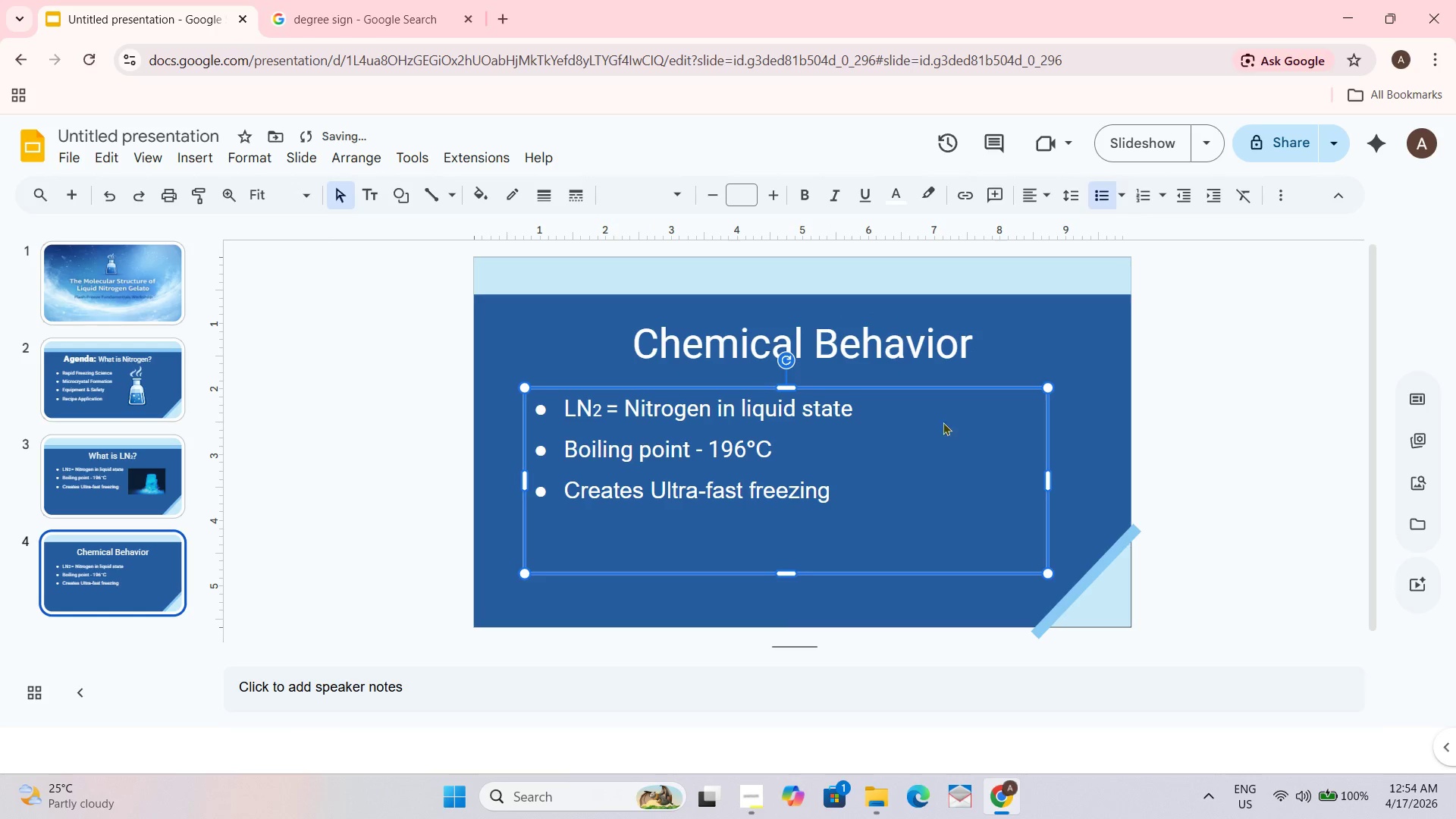 
left_click([813, 411])
 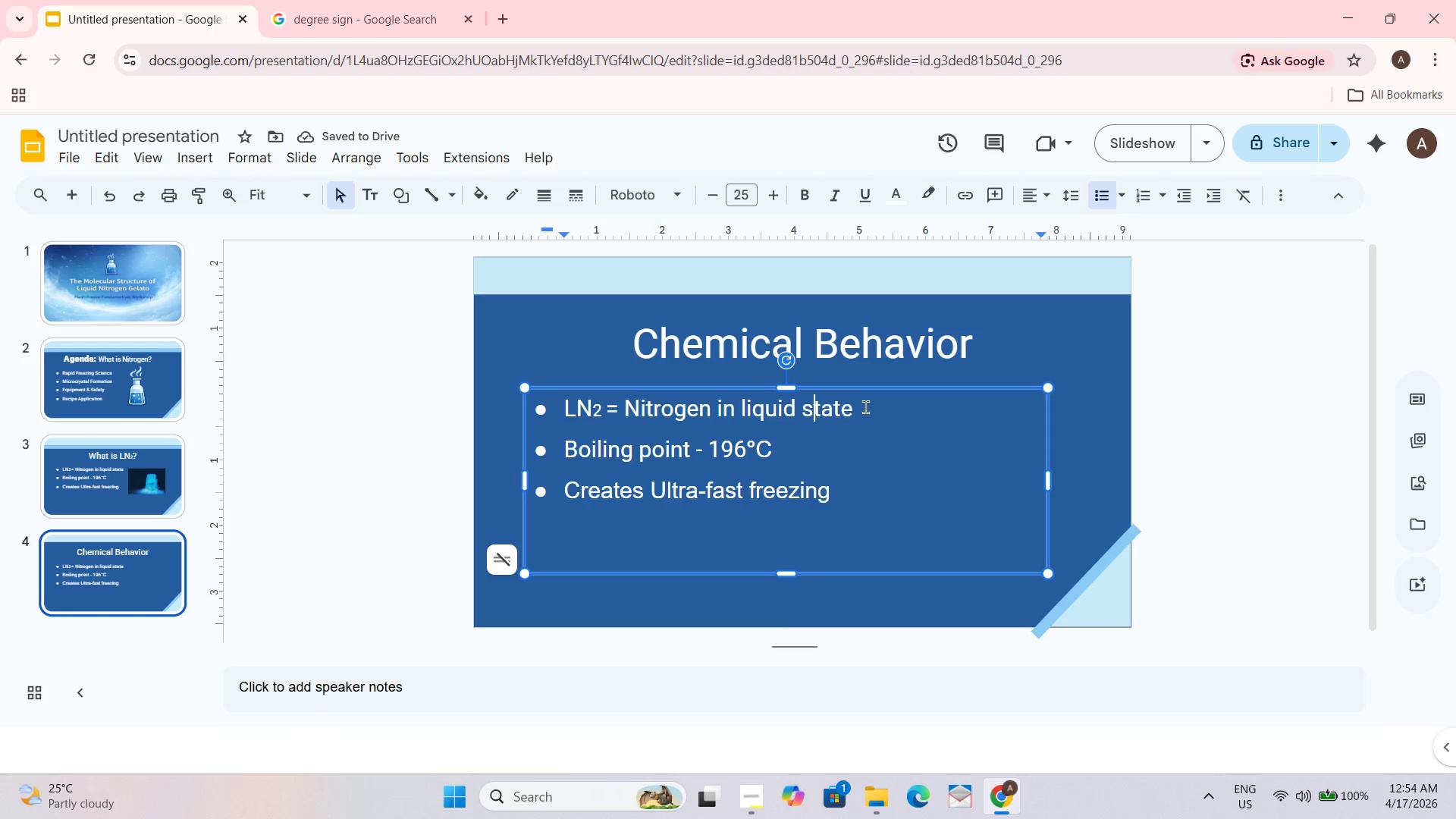 
left_click_drag(start_coordinate=[865, 407], to_coordinate=[565, 408])
 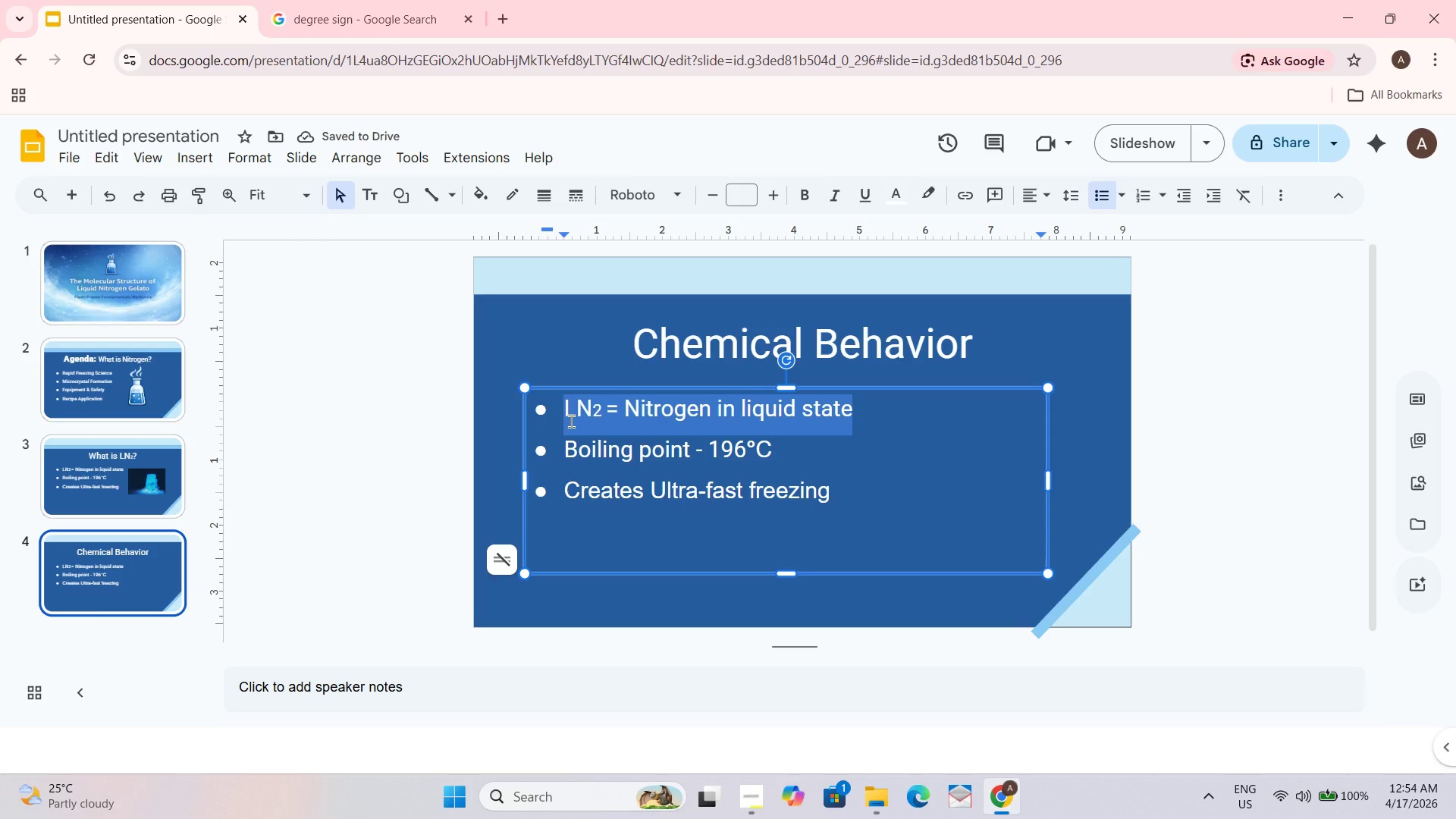 
hold_key(key=ControlLeft, duration=0.69)
 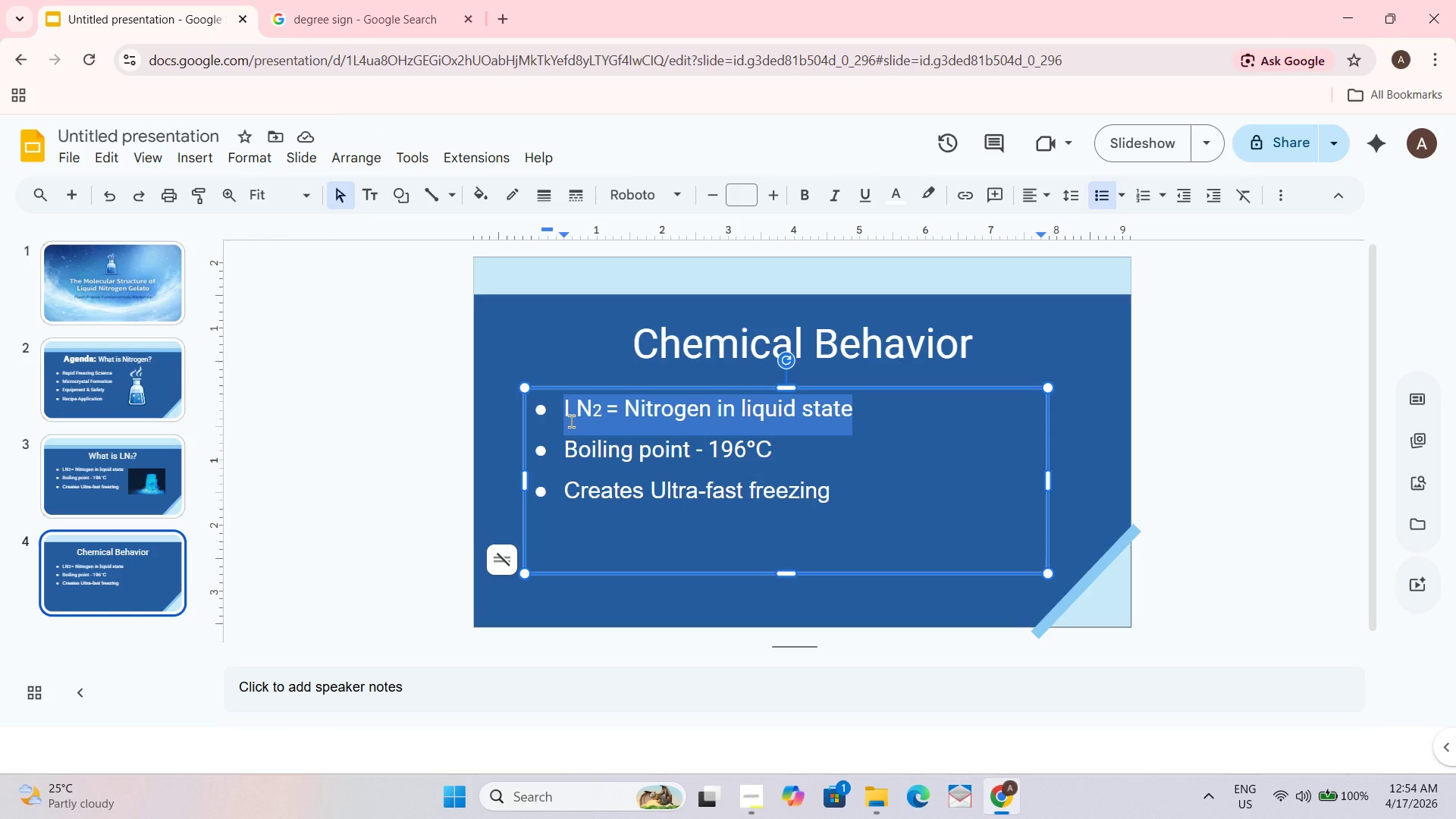 
type(Inert gas)
 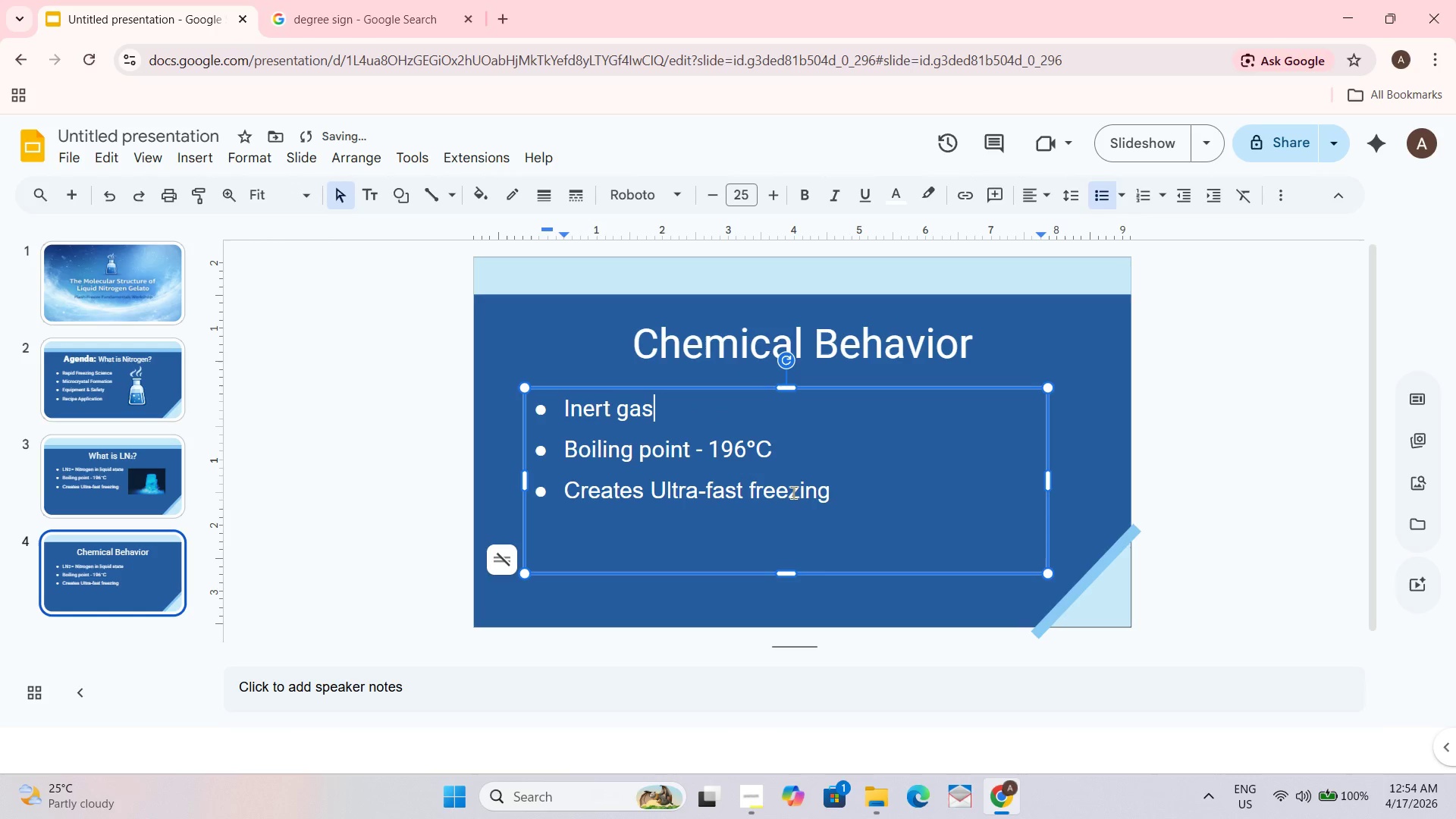 
left_click_drag(start_coordinate=[800, 452], to_coordinate=[554, 450])
 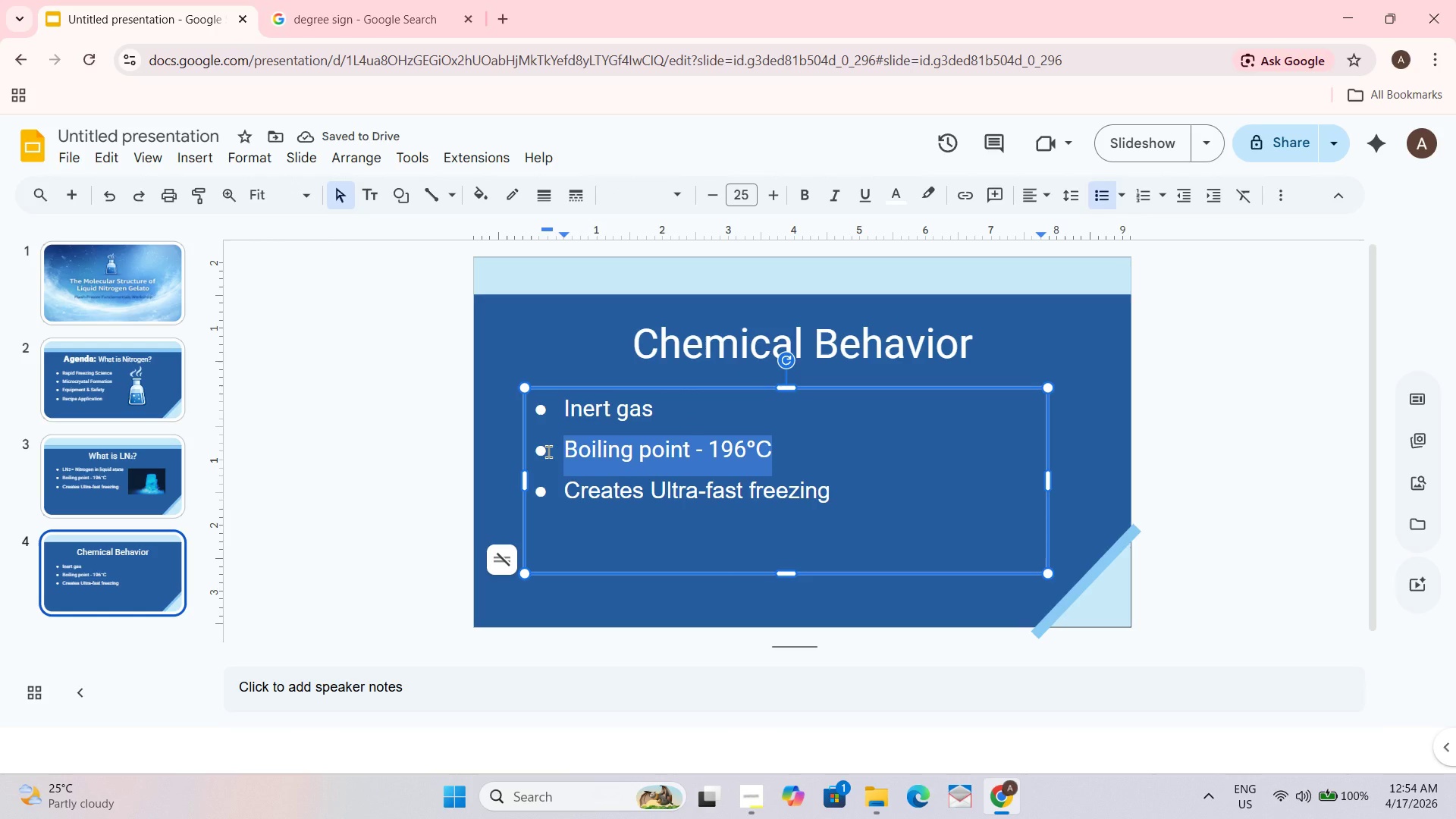 
type(No flavor ima)
key(Backspace)
type(pact)
 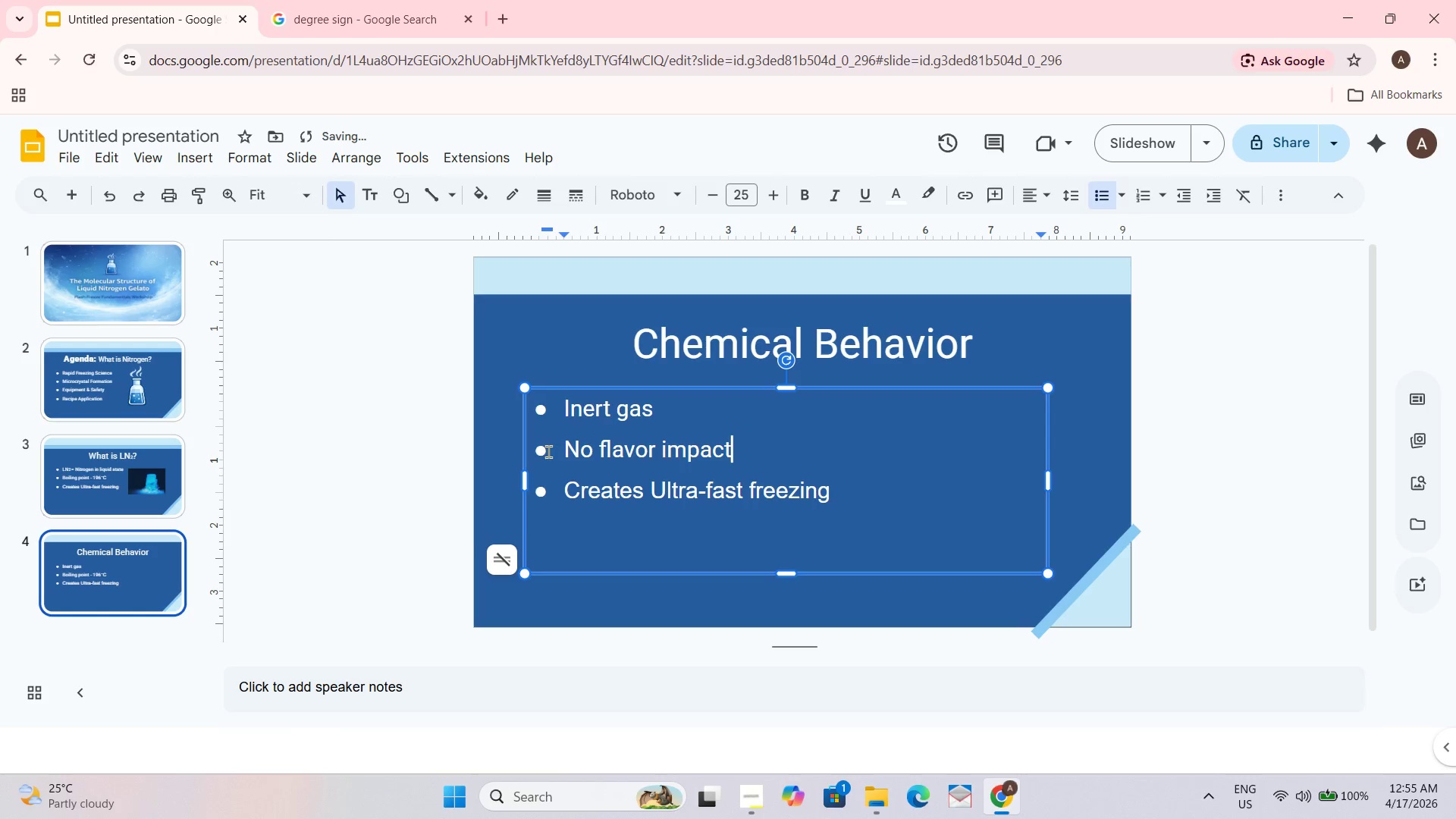 
left_click_drag(start_coordinate=[848, 503], to_coordinate=[557, 484])
 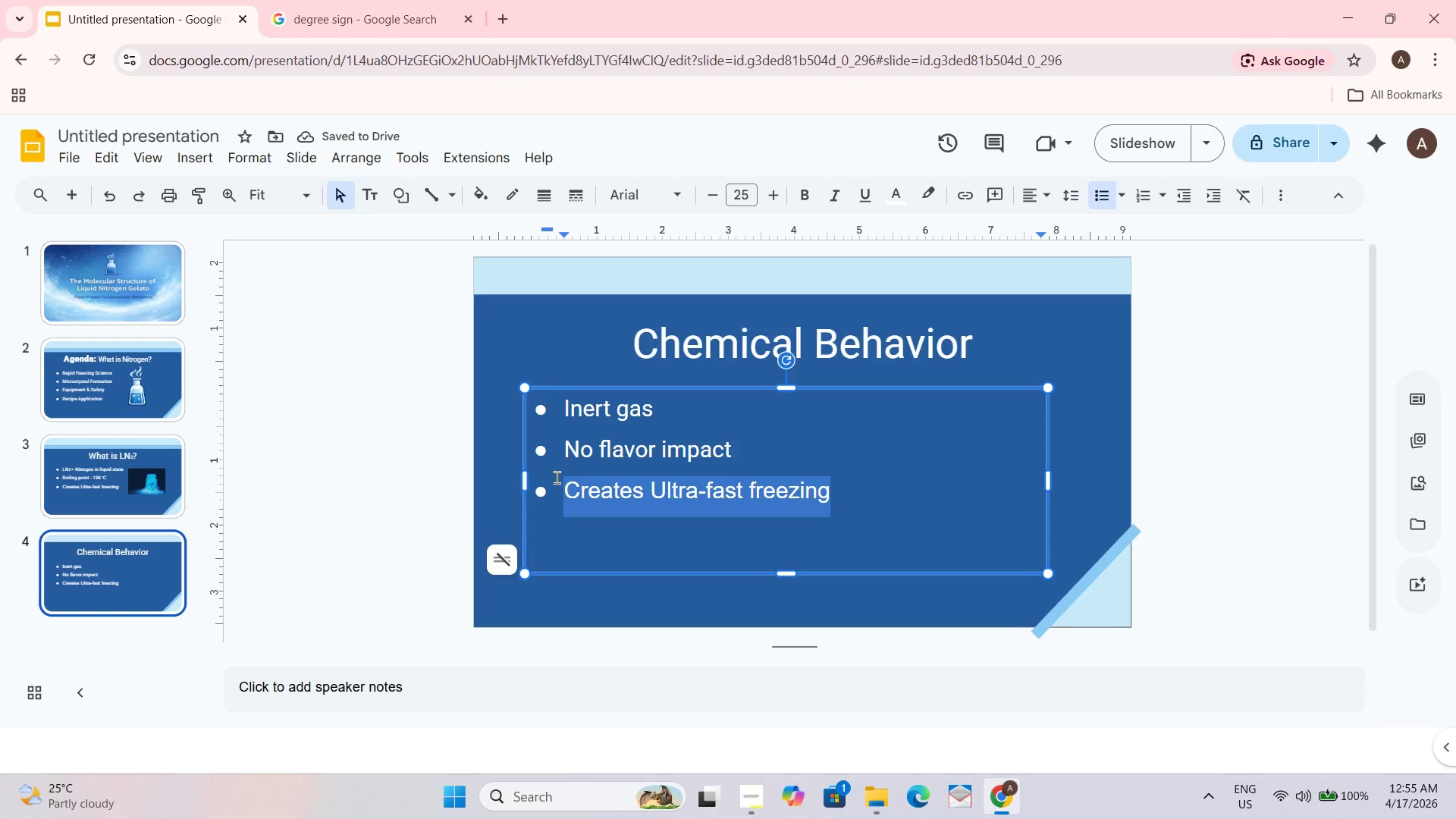 
hold_key(key=ShiftLeft, duration=0.34)
 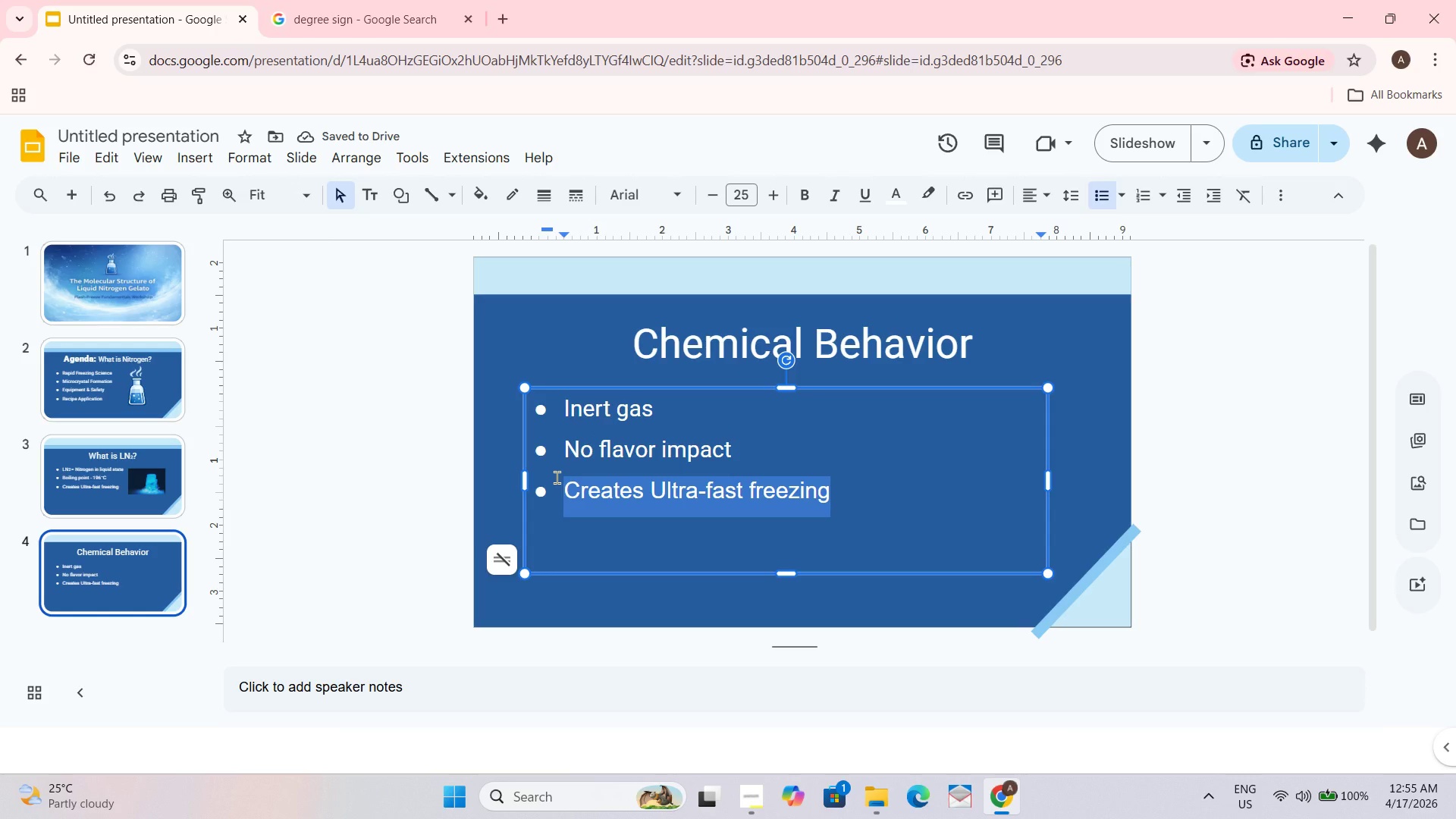 
type(Rapid evaporation)
 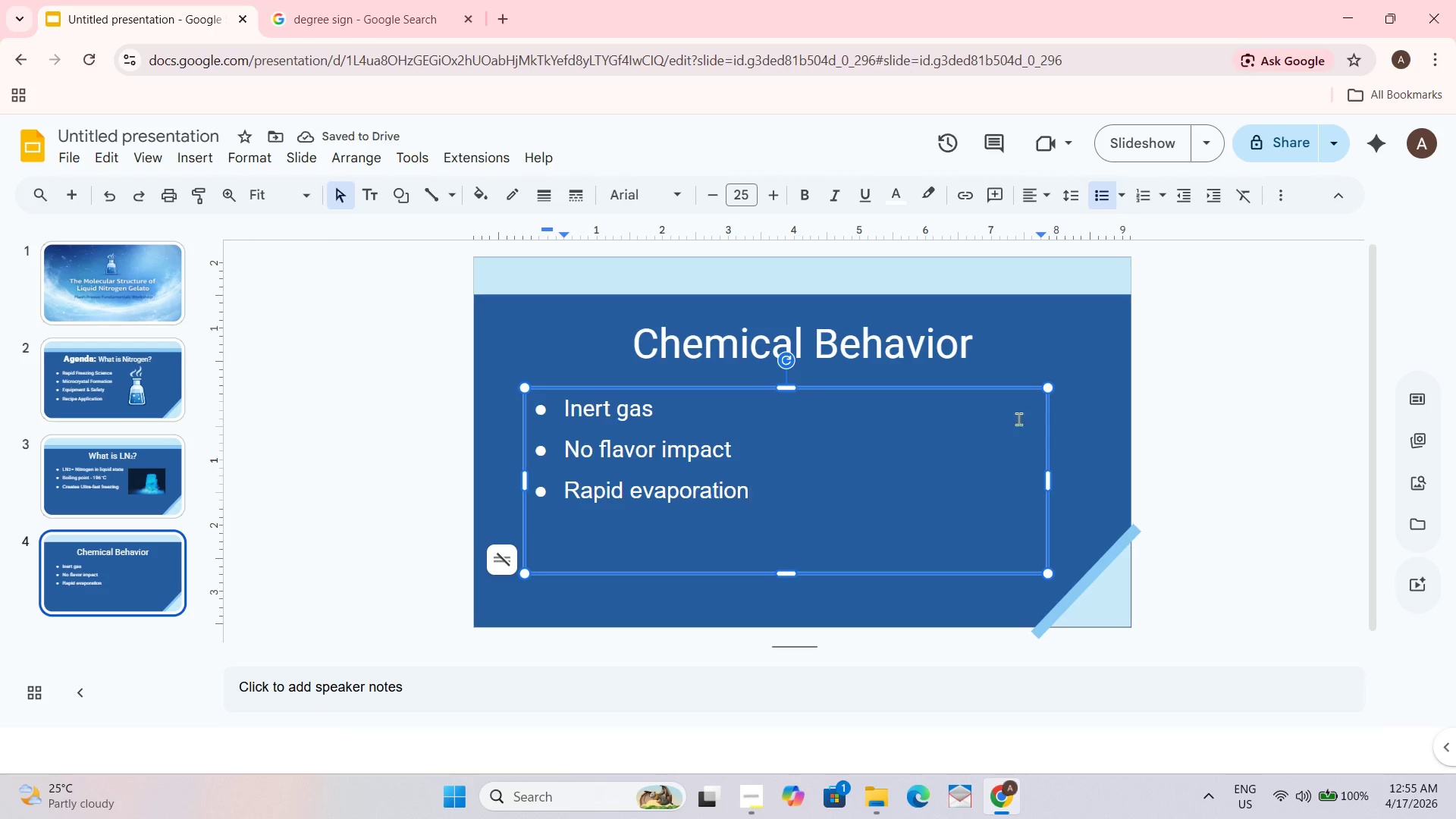 
left_click([1199, 377])
 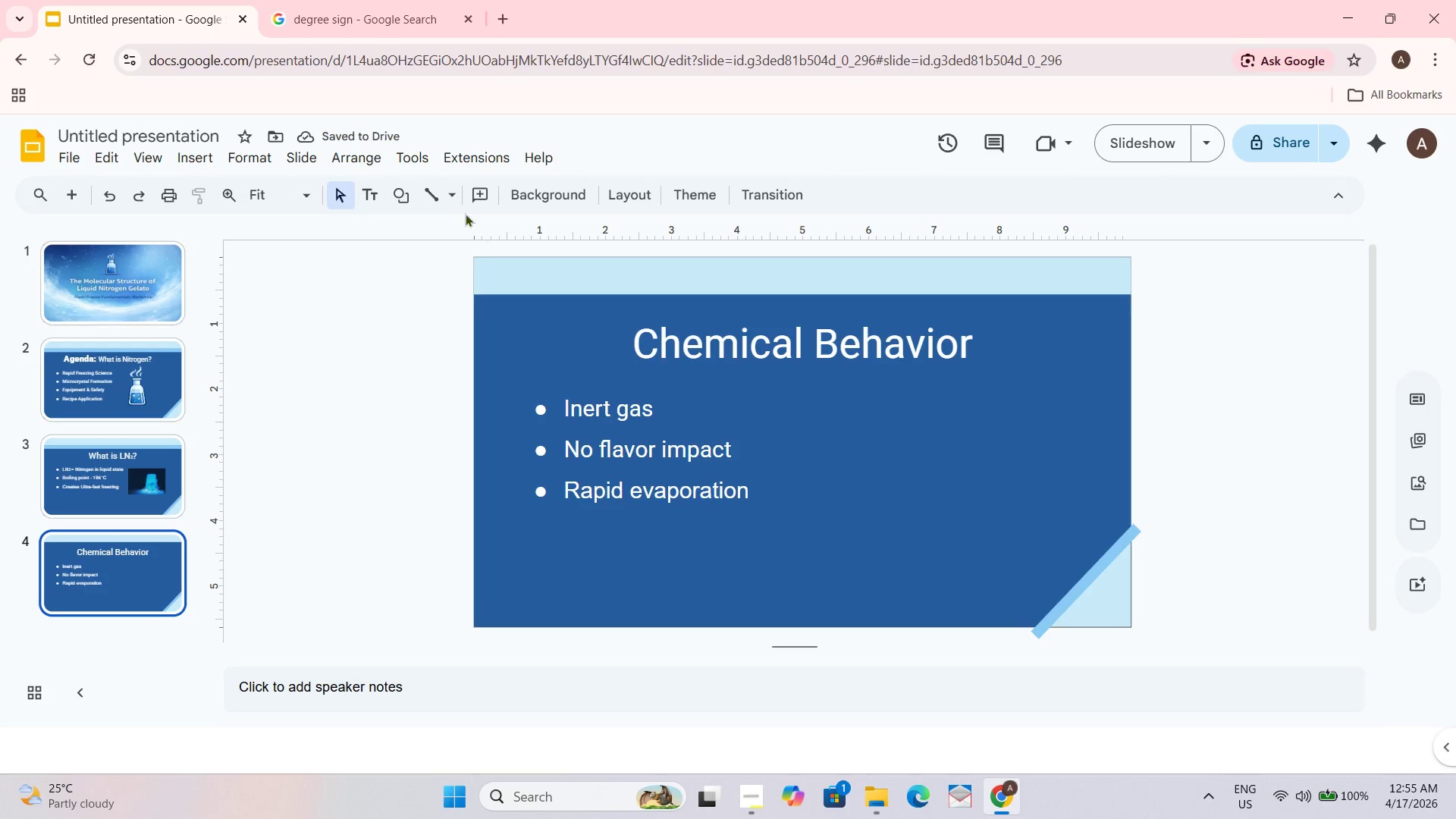 
key(Alt+AltLeft)
 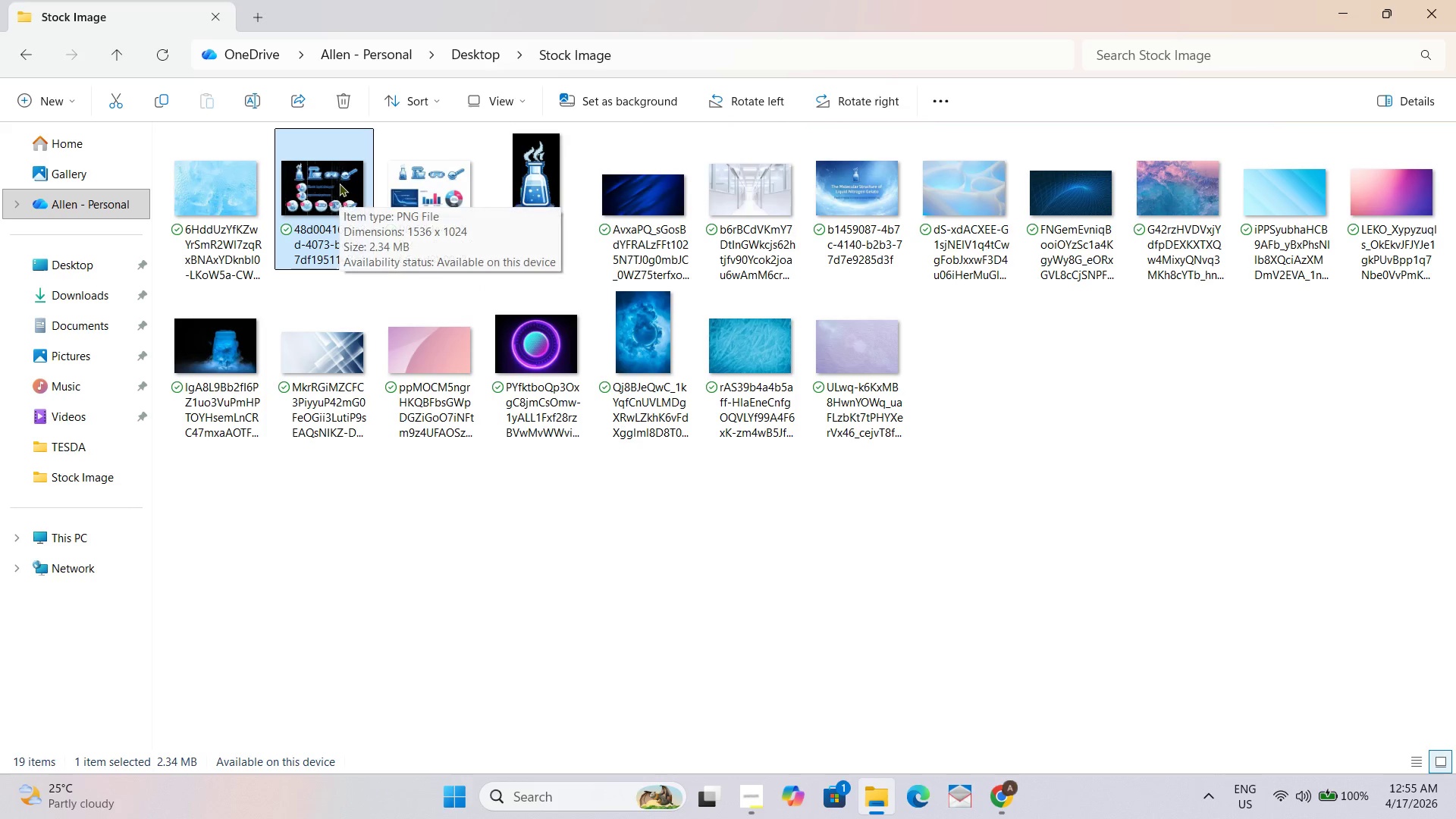 
wait(6.64)
 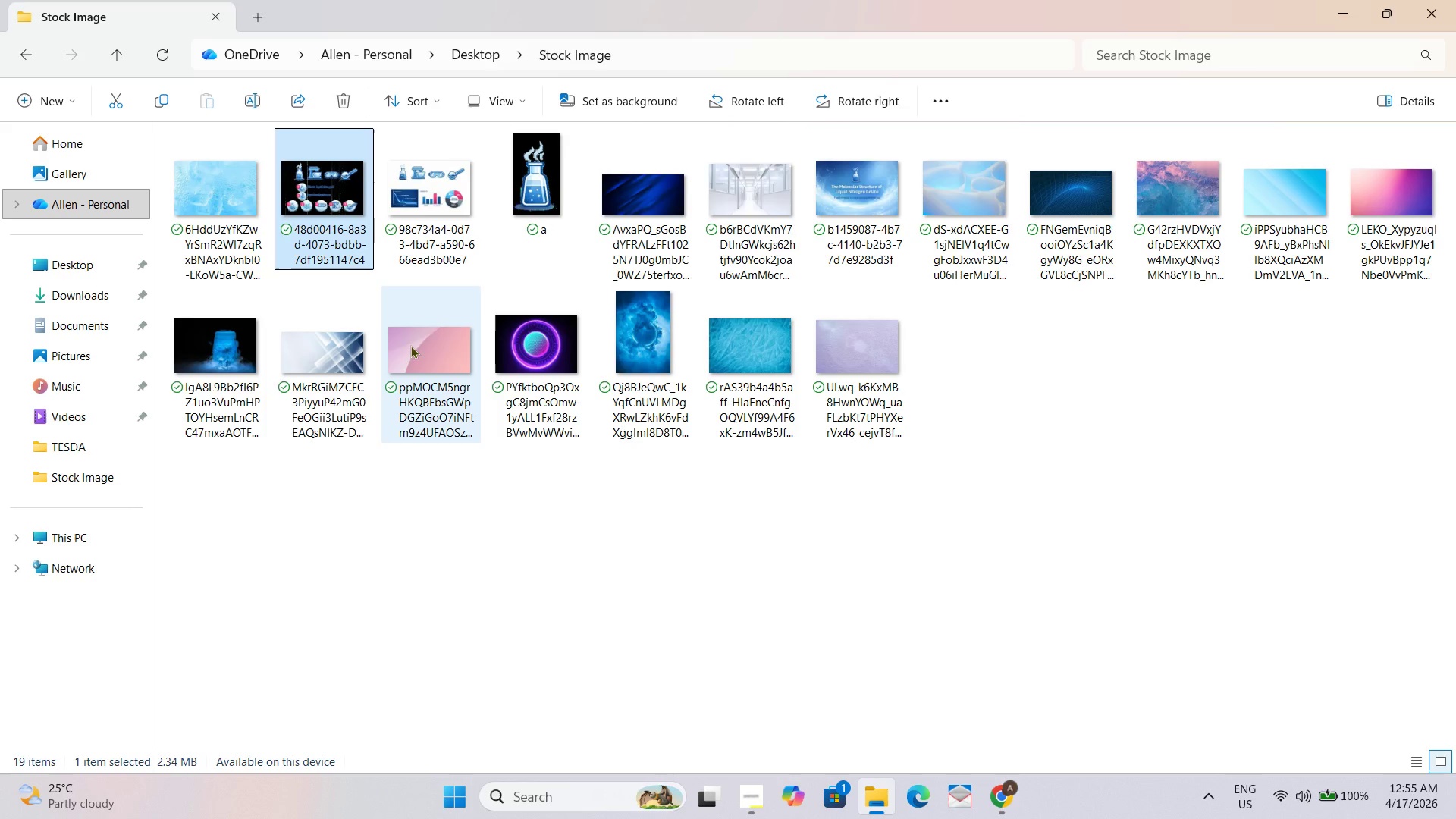 
left_click([339, 183])
 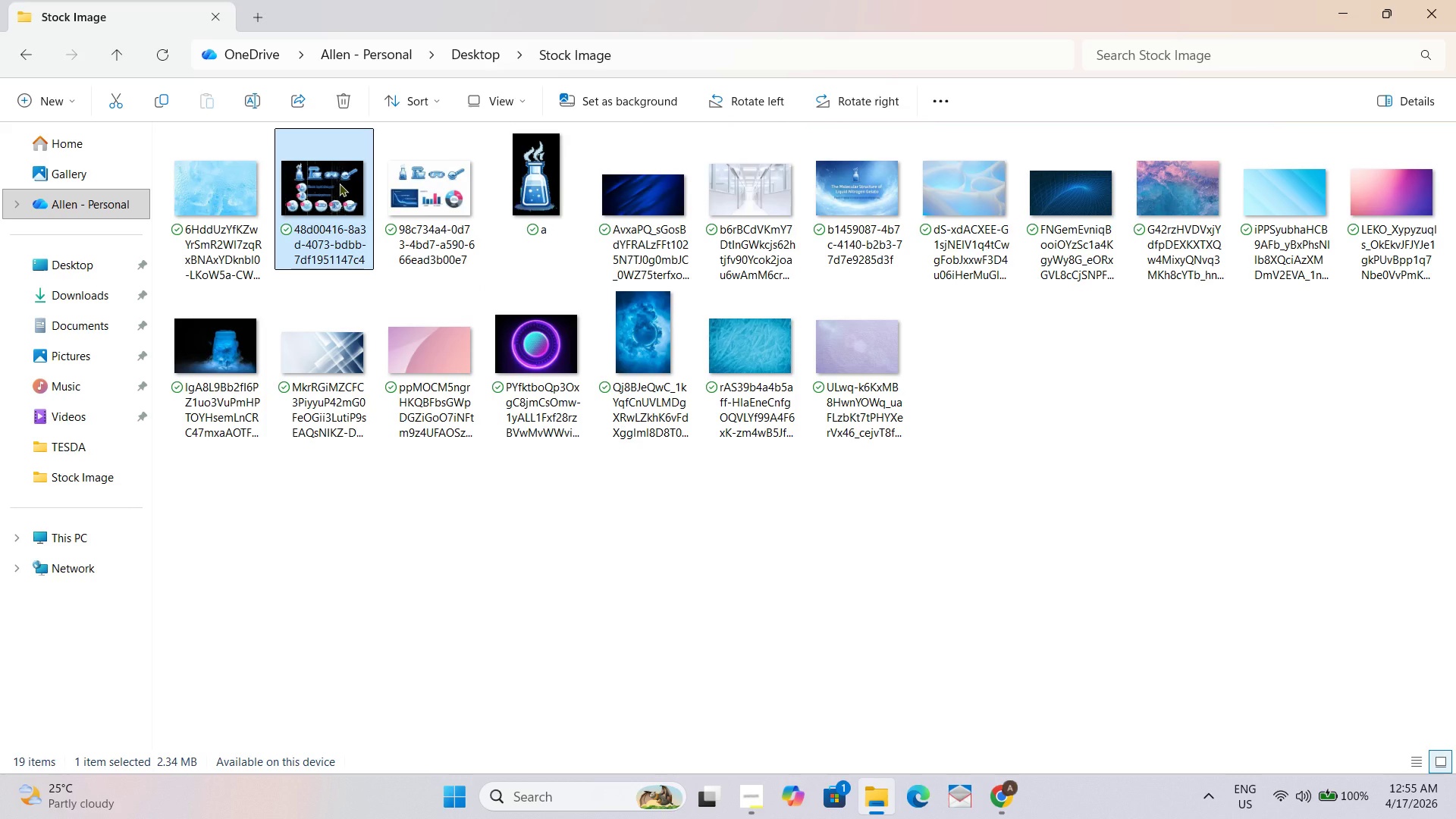 
double_click([339, 183])
 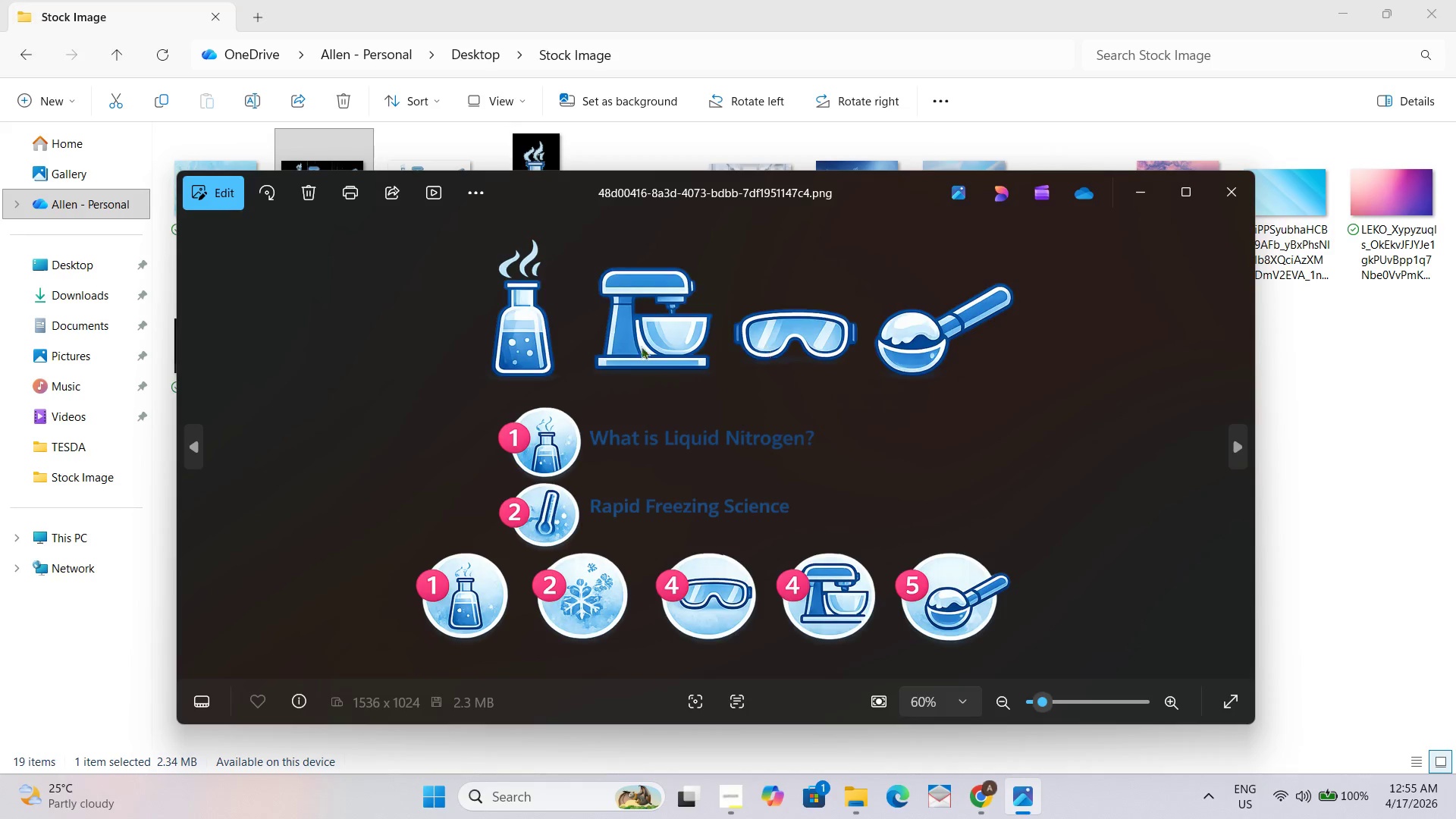 
wait(5.22)
 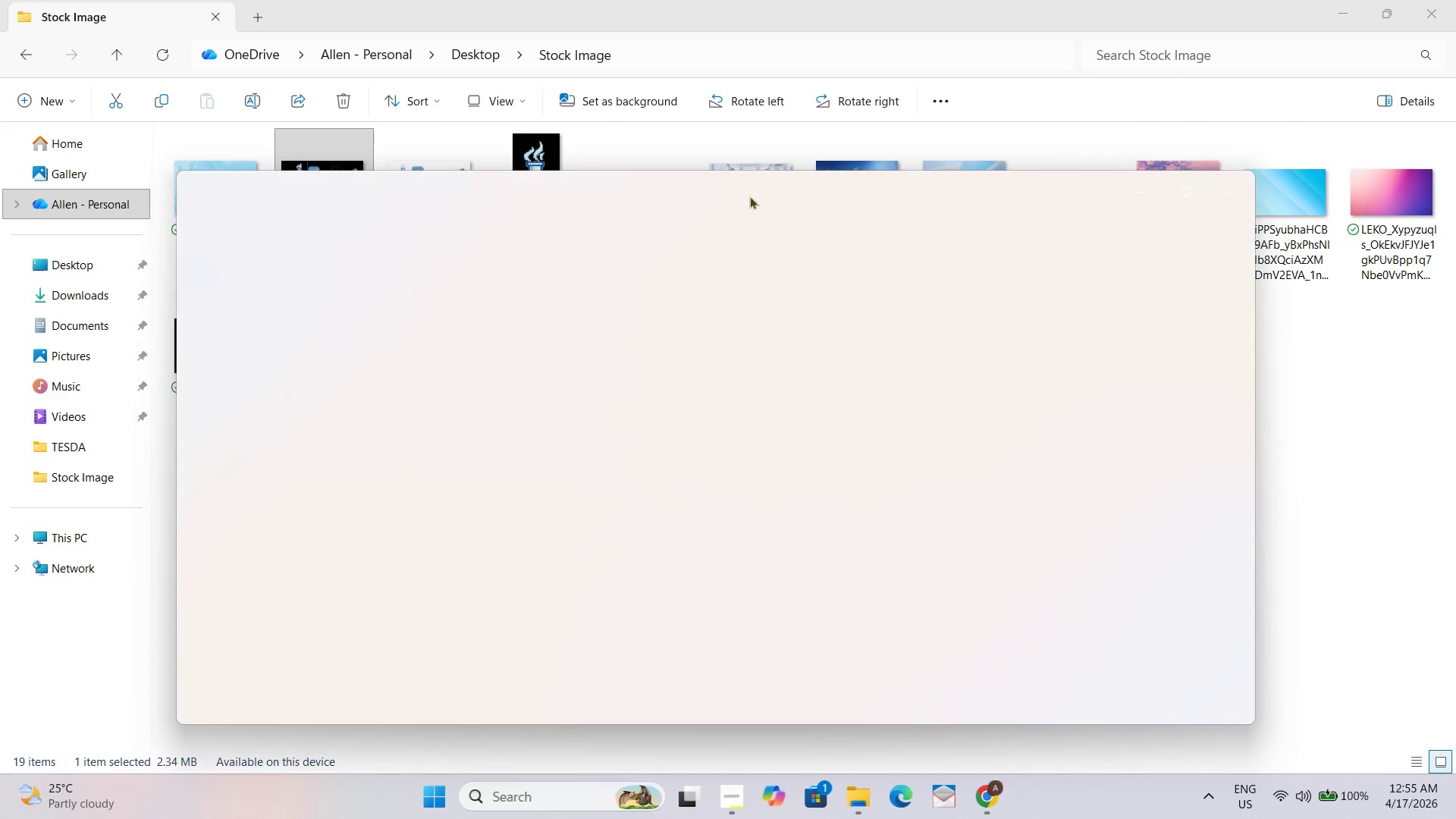 
left_click([1233, 184])
 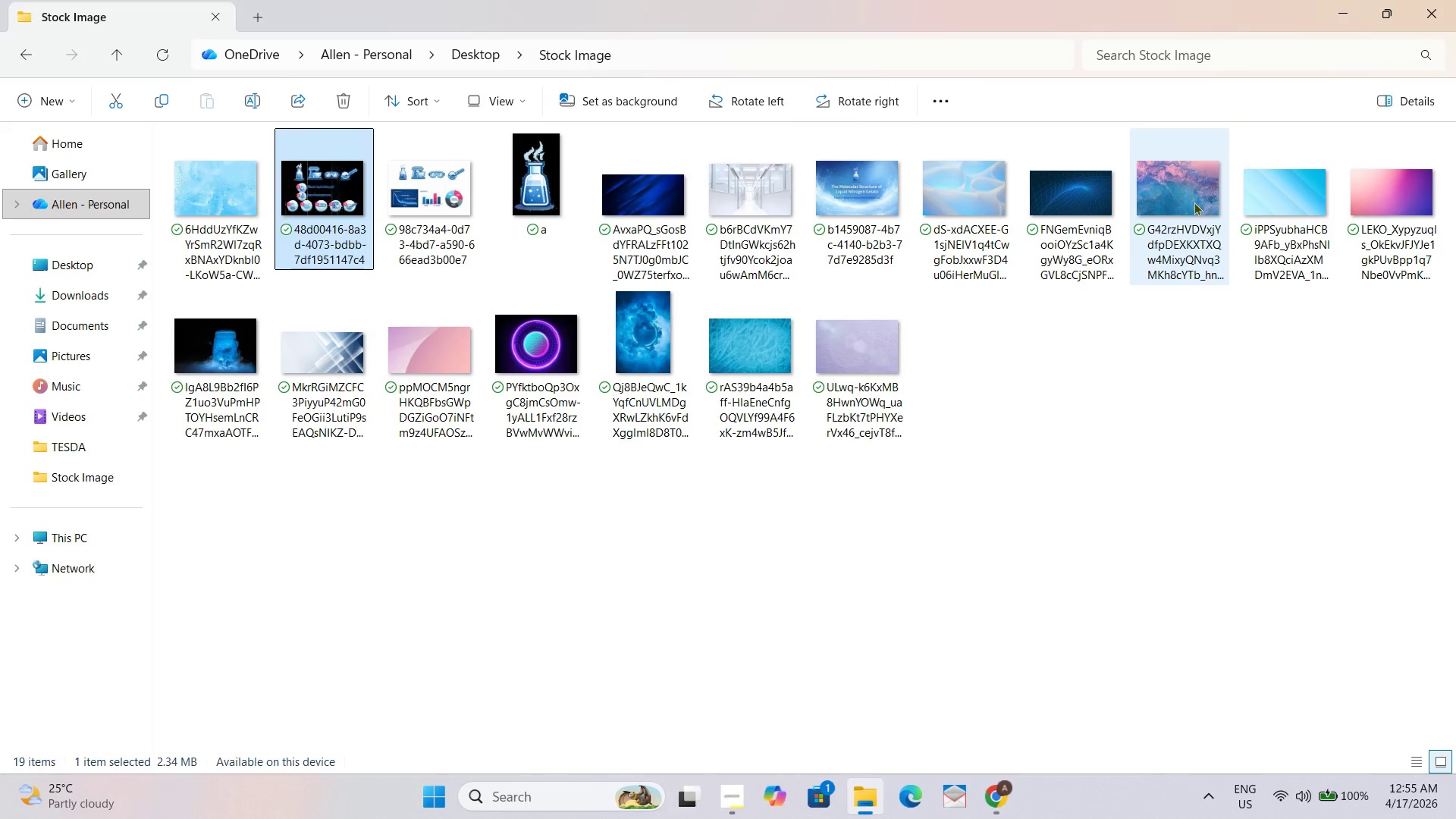 
key(Alt+AltLeft)
 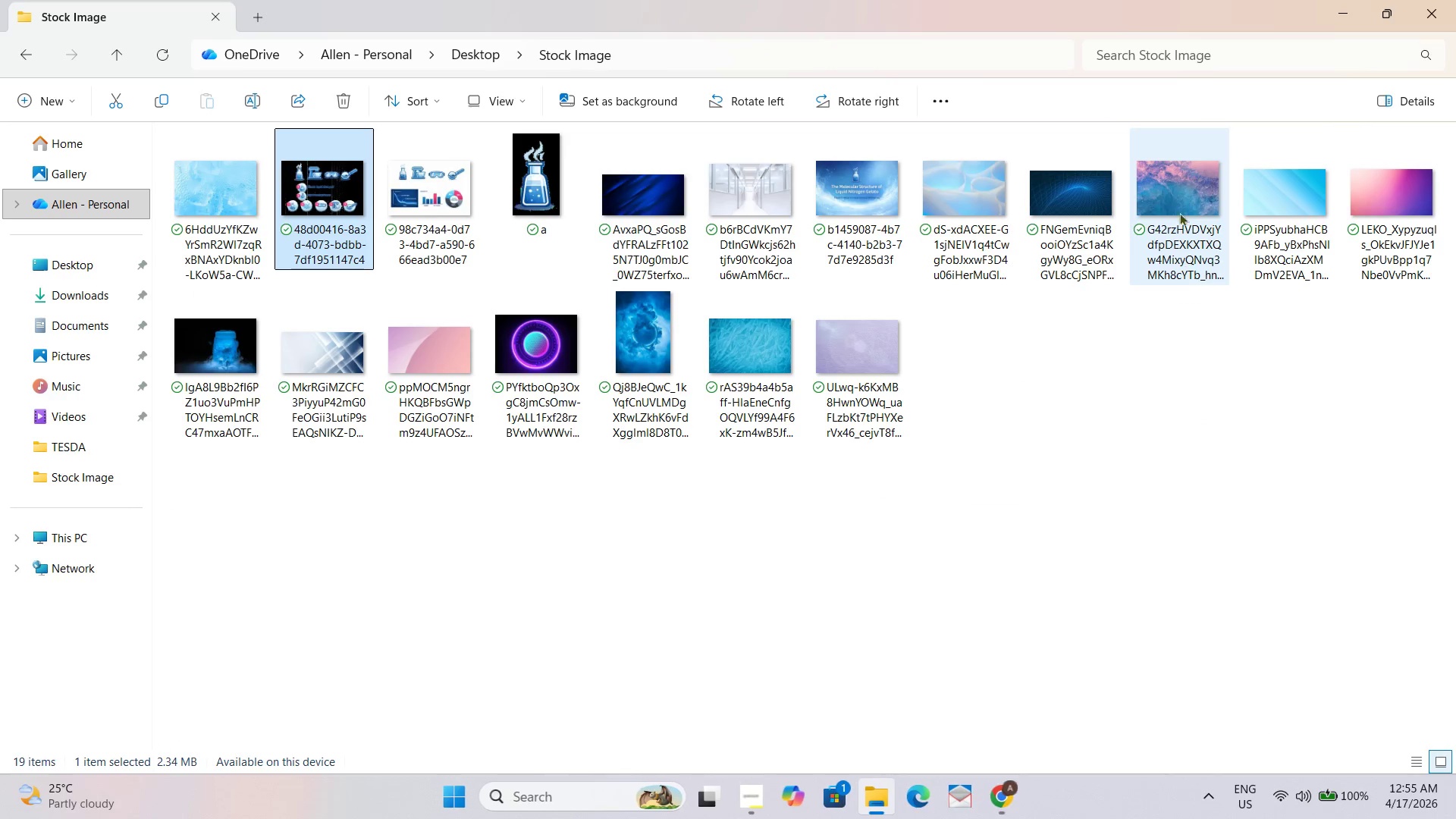 
key(Alt+Tab)
 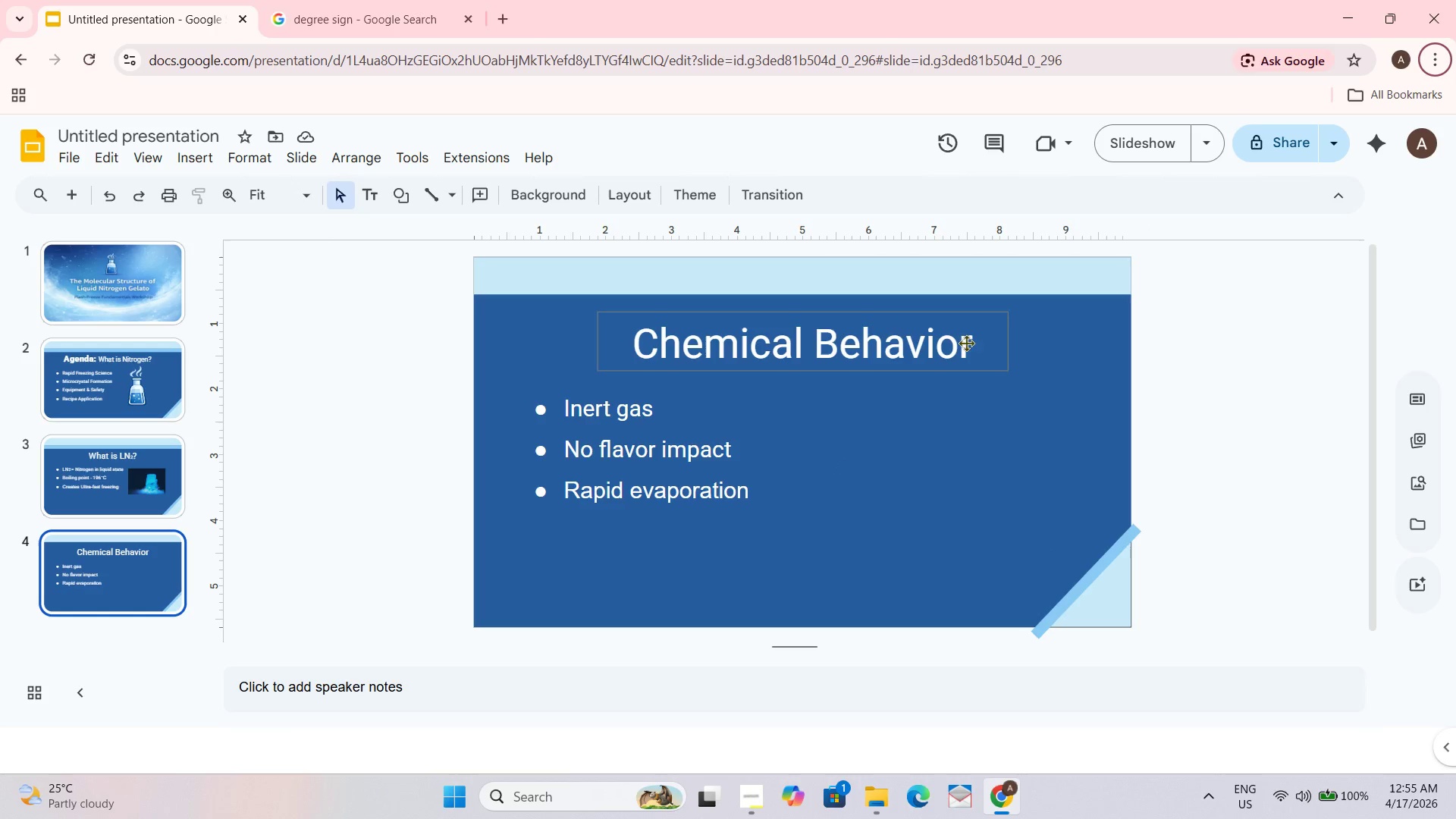 
wait(7.77)
 